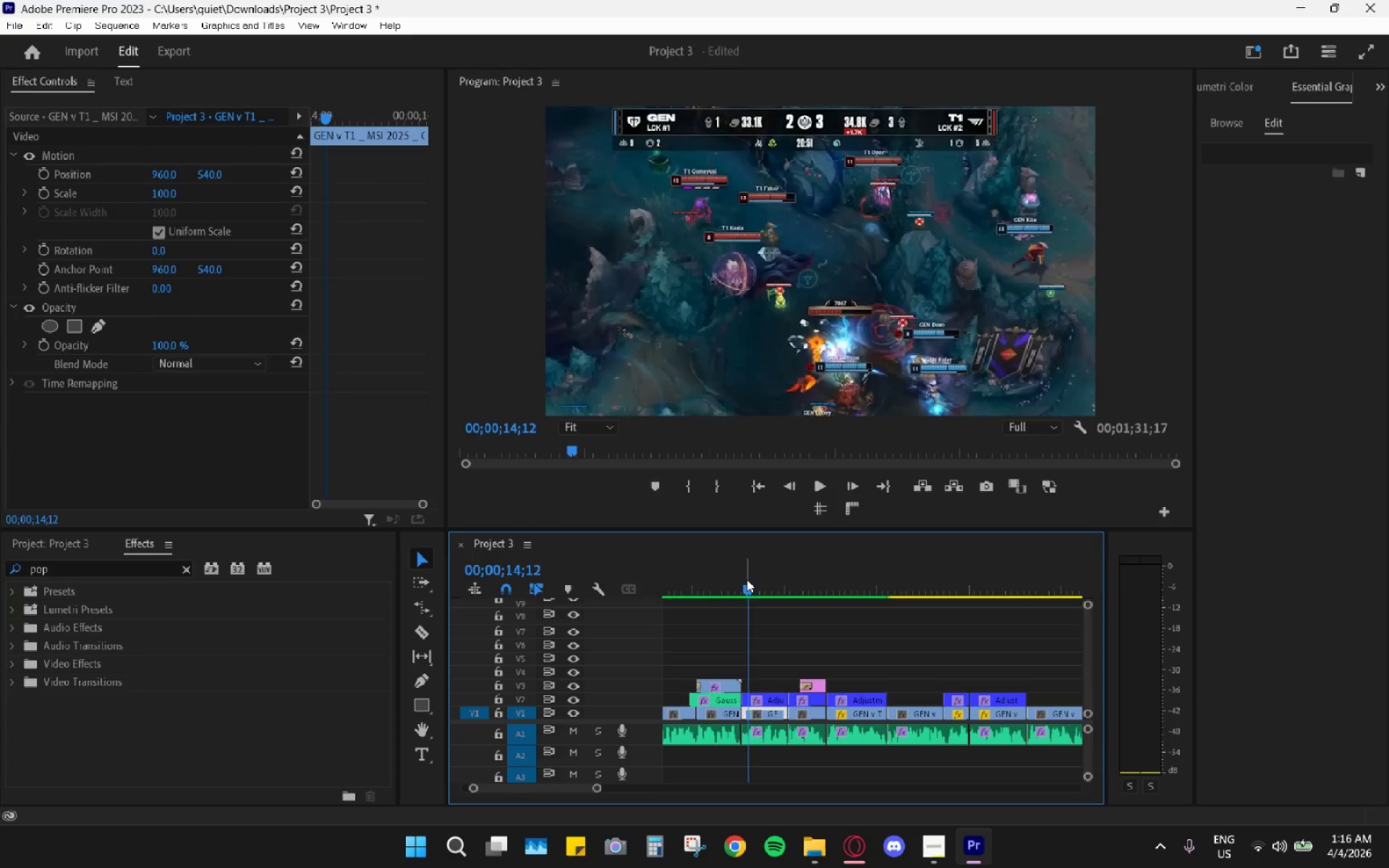 
left_click_drag(start_coordinate=[739, 576], to_coordinate=[834, 605])
 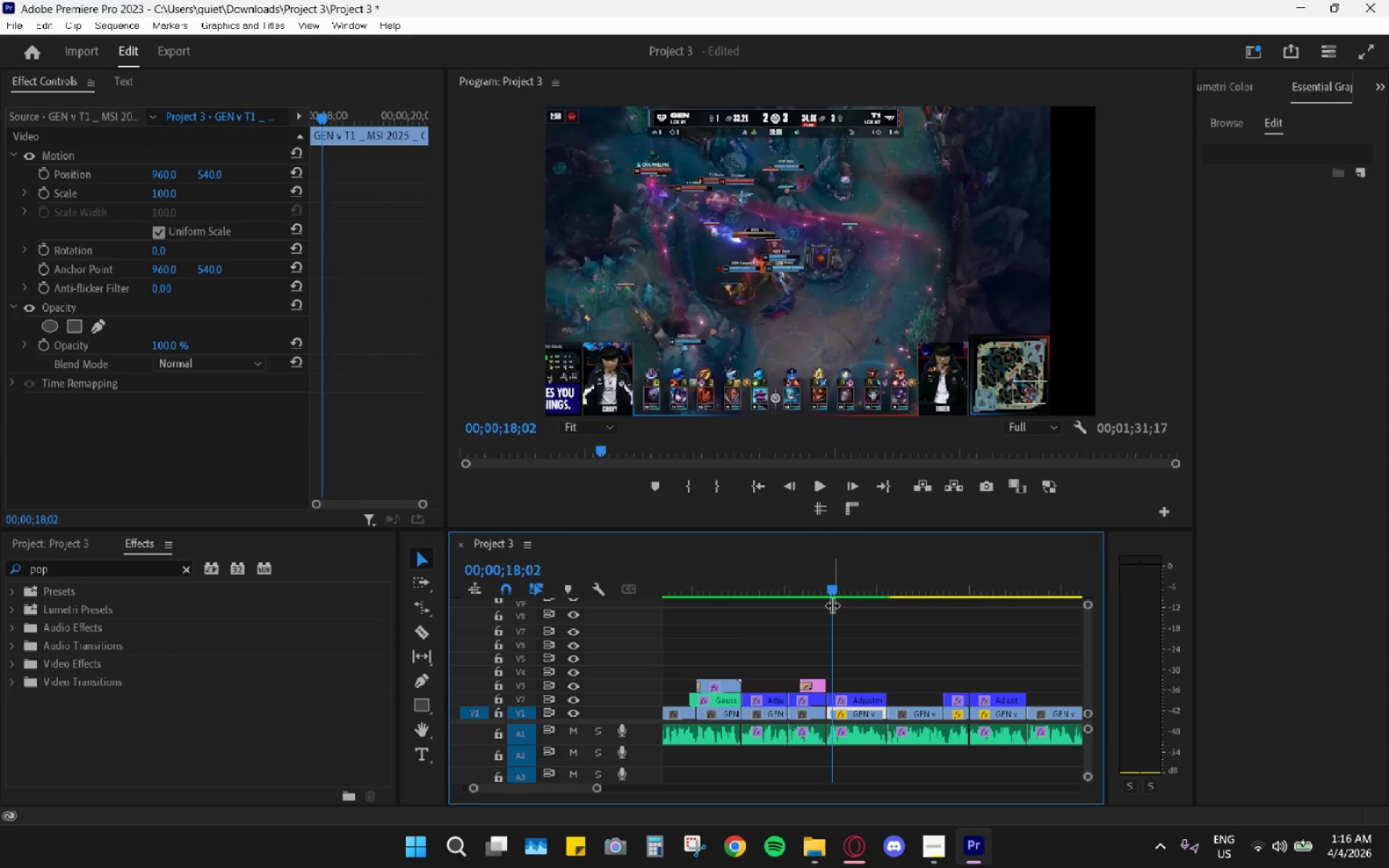 
key(Space)
 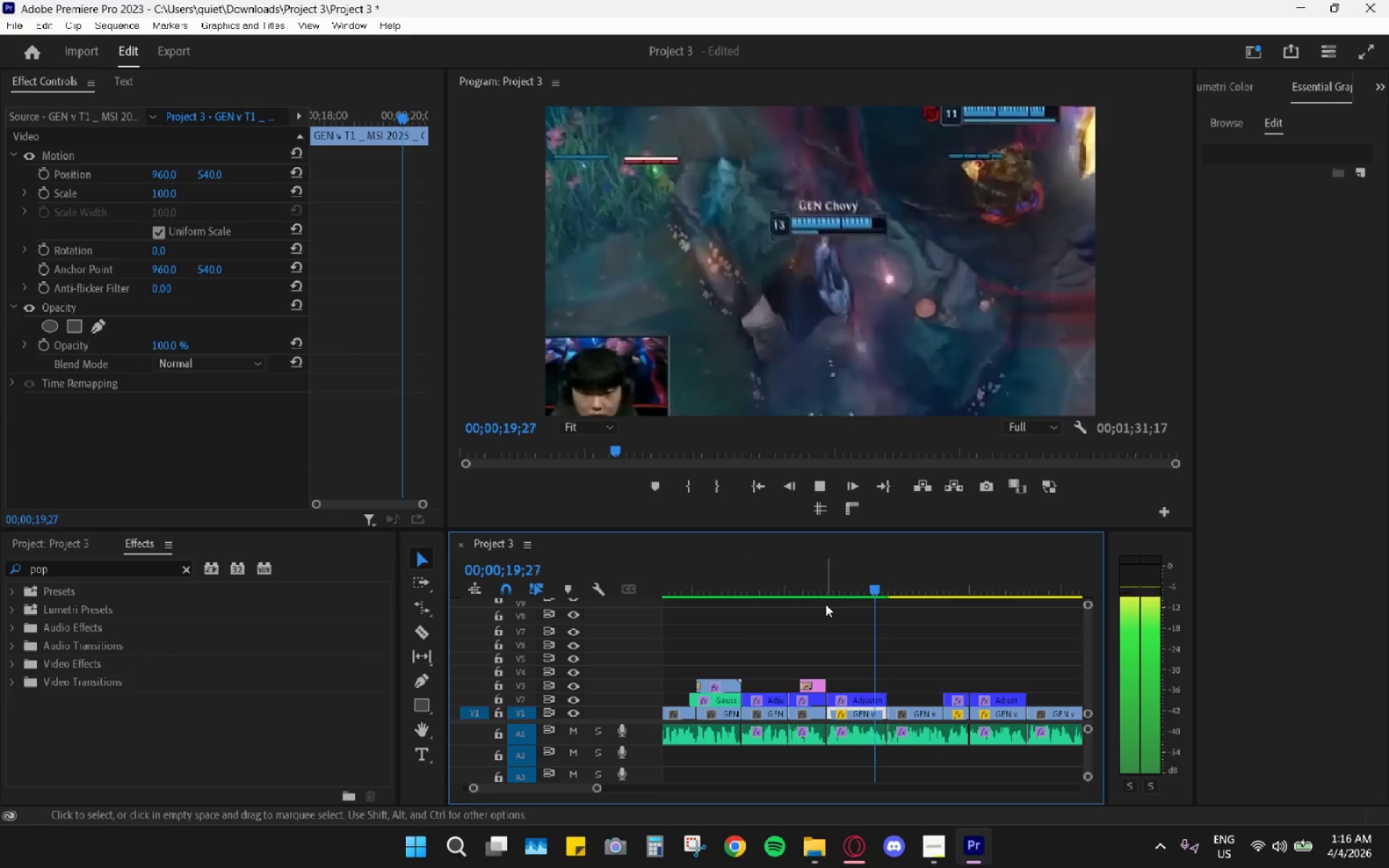 
key(Space)
 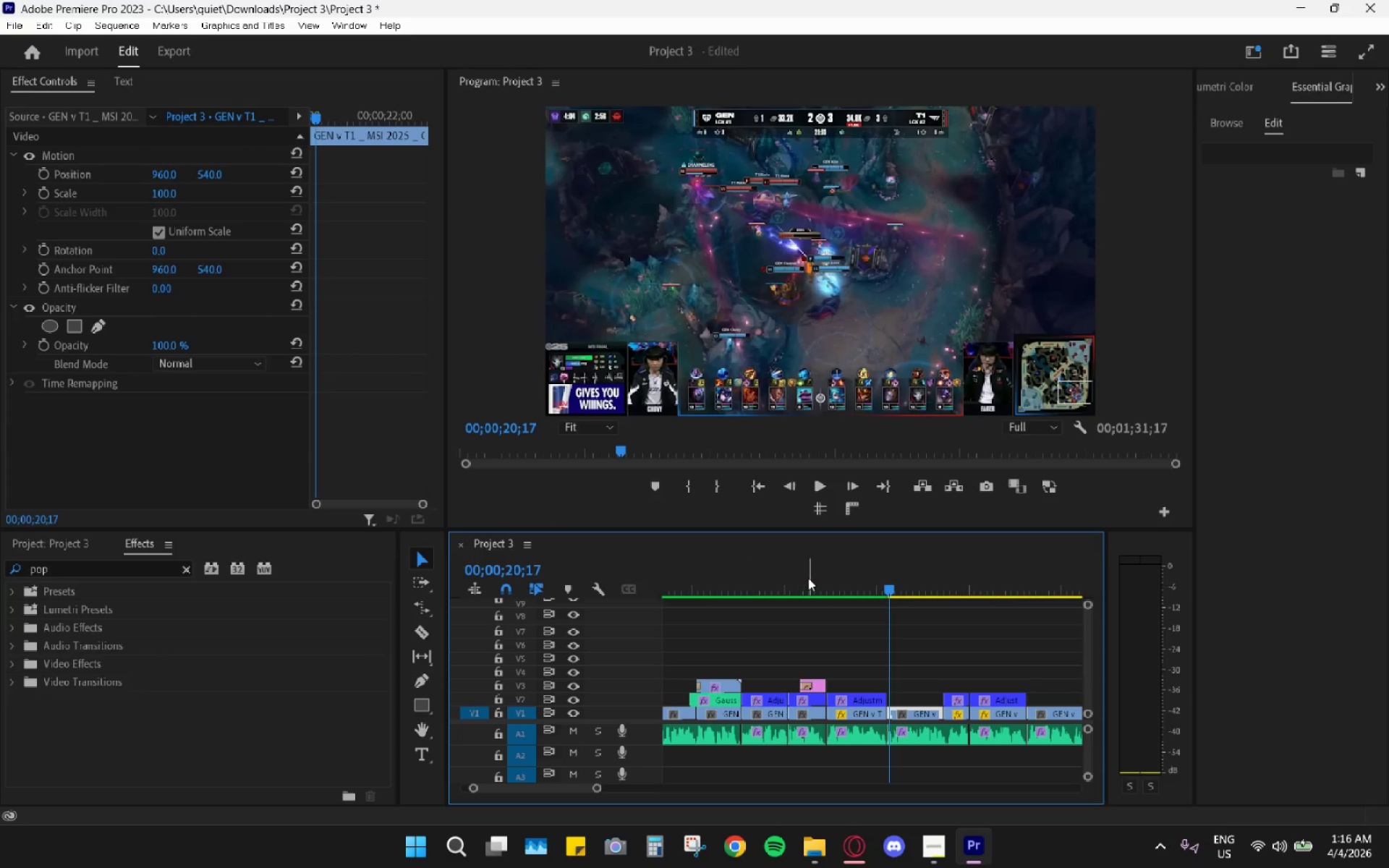 
left_click([808, 577])
 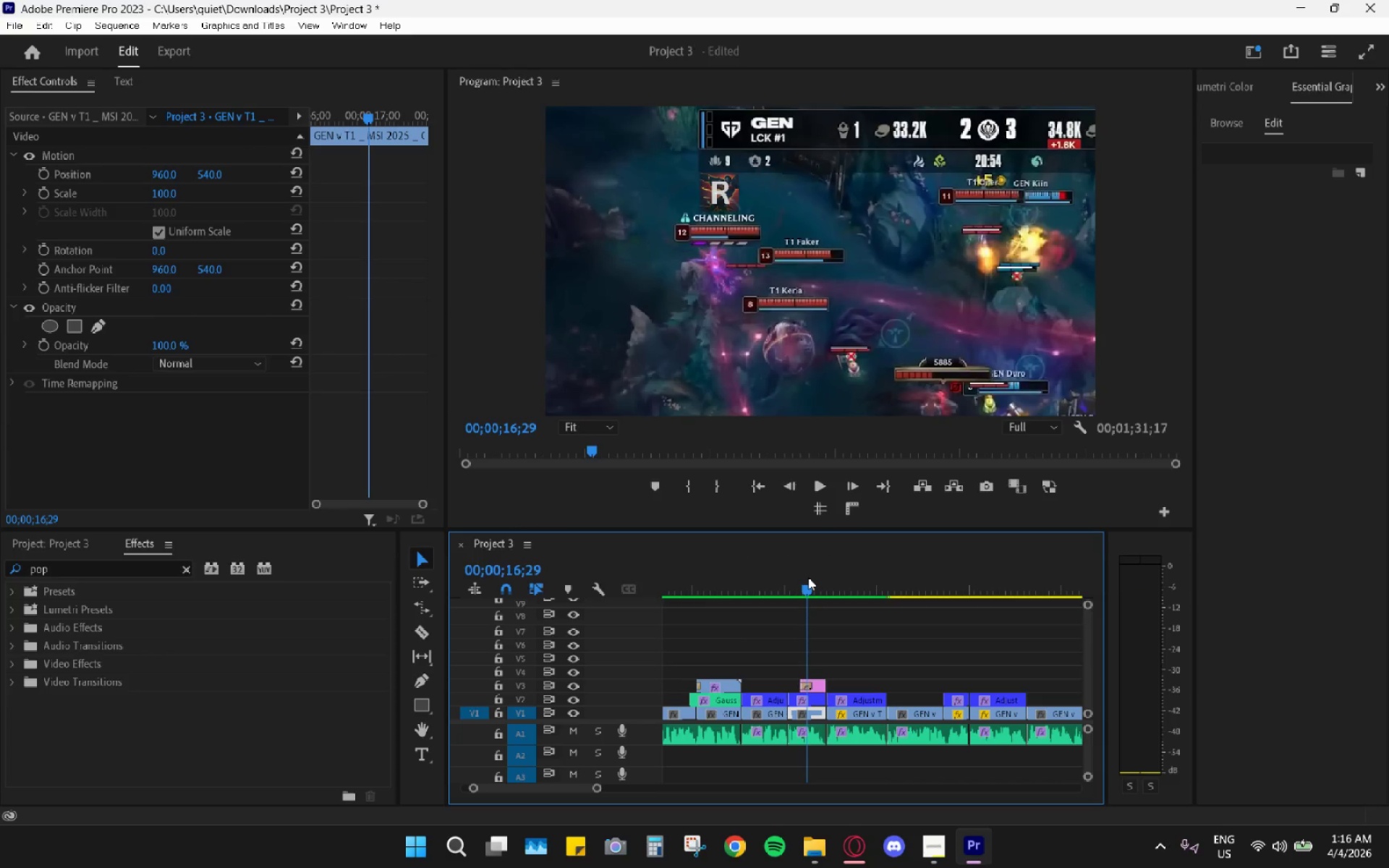 
key(Space)
 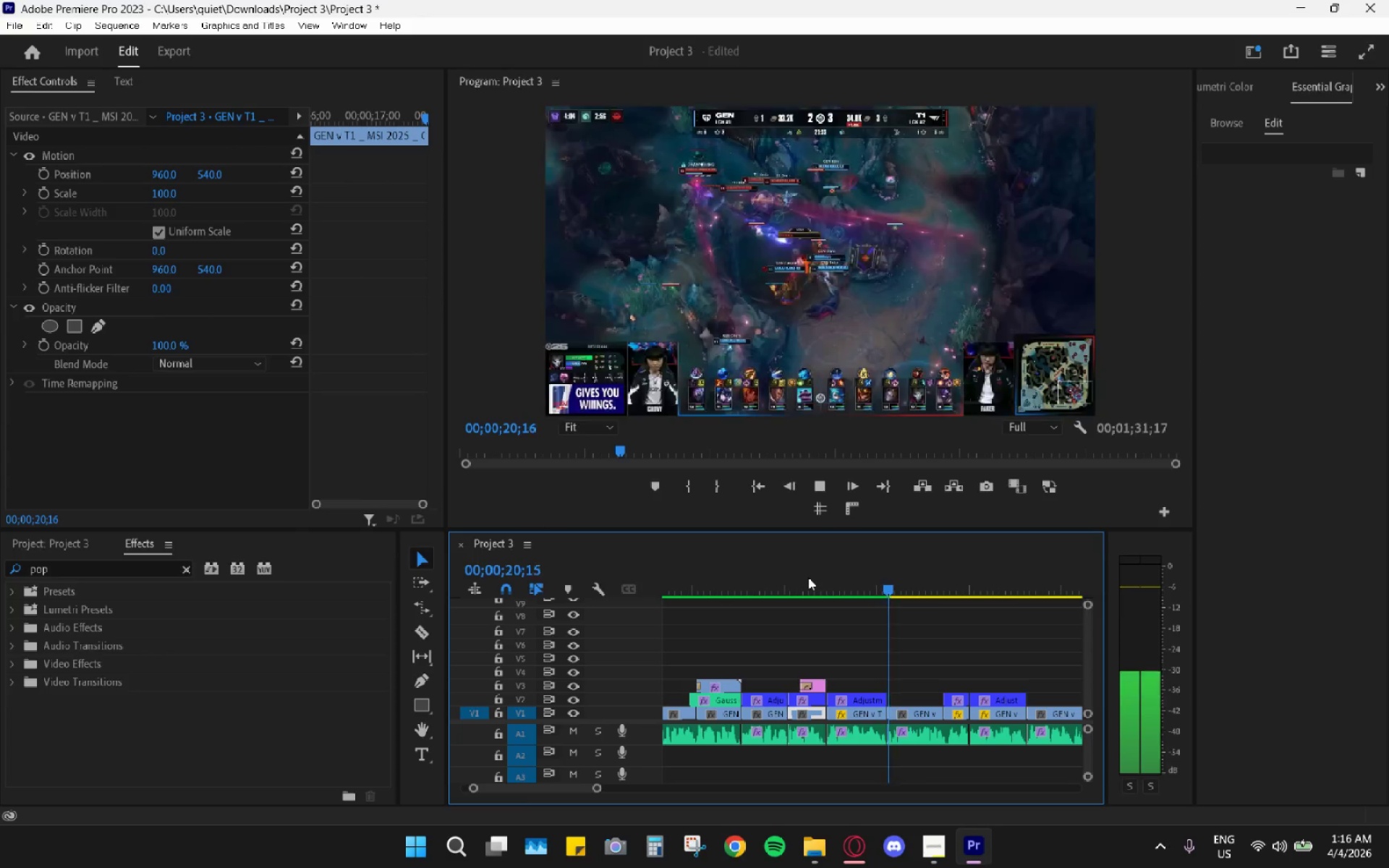 
wait(8.64)
 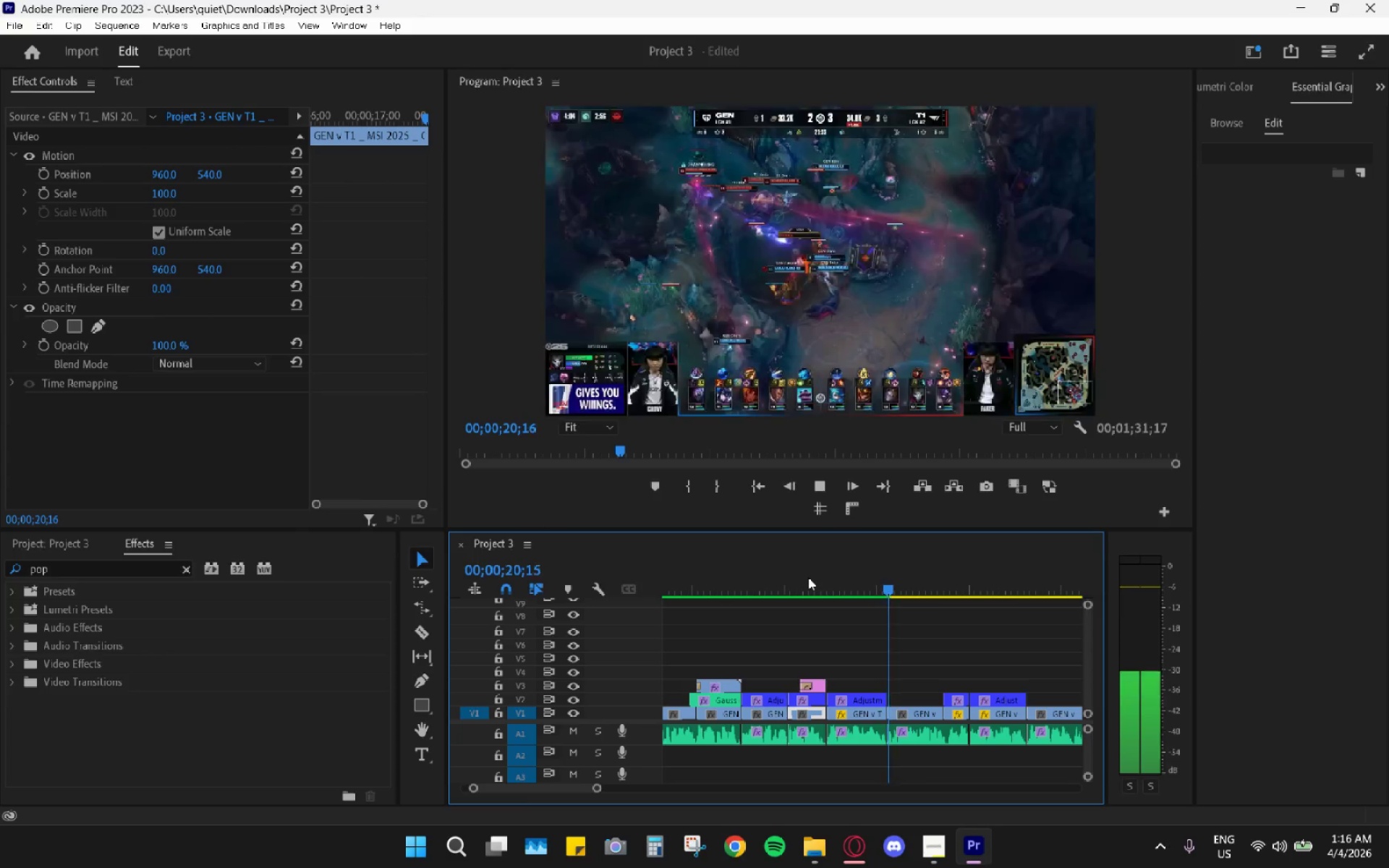 
key(Space)
 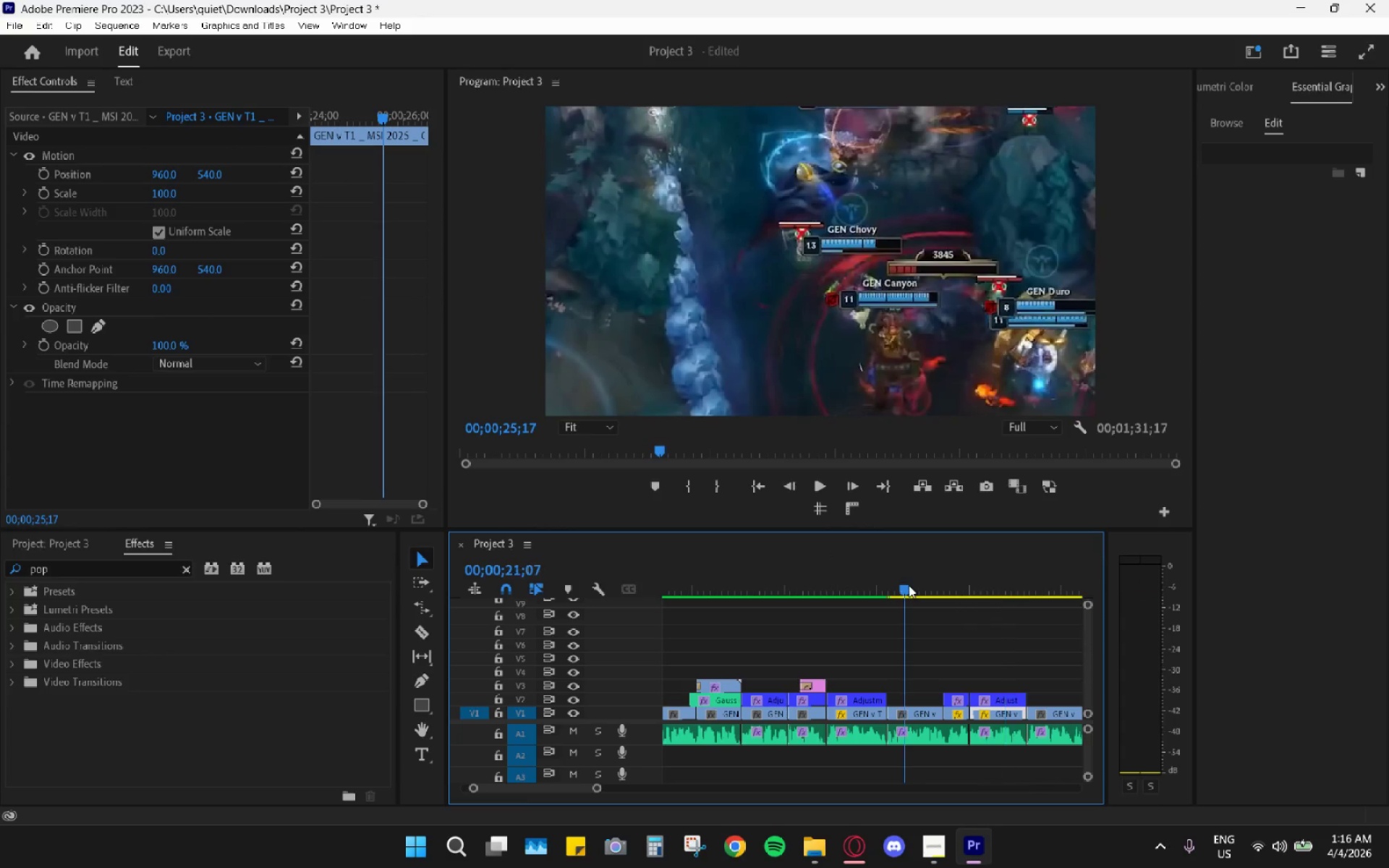 
left_click_drag(start_coordinate=[907, 585], to_coordinate=[948, 588])
 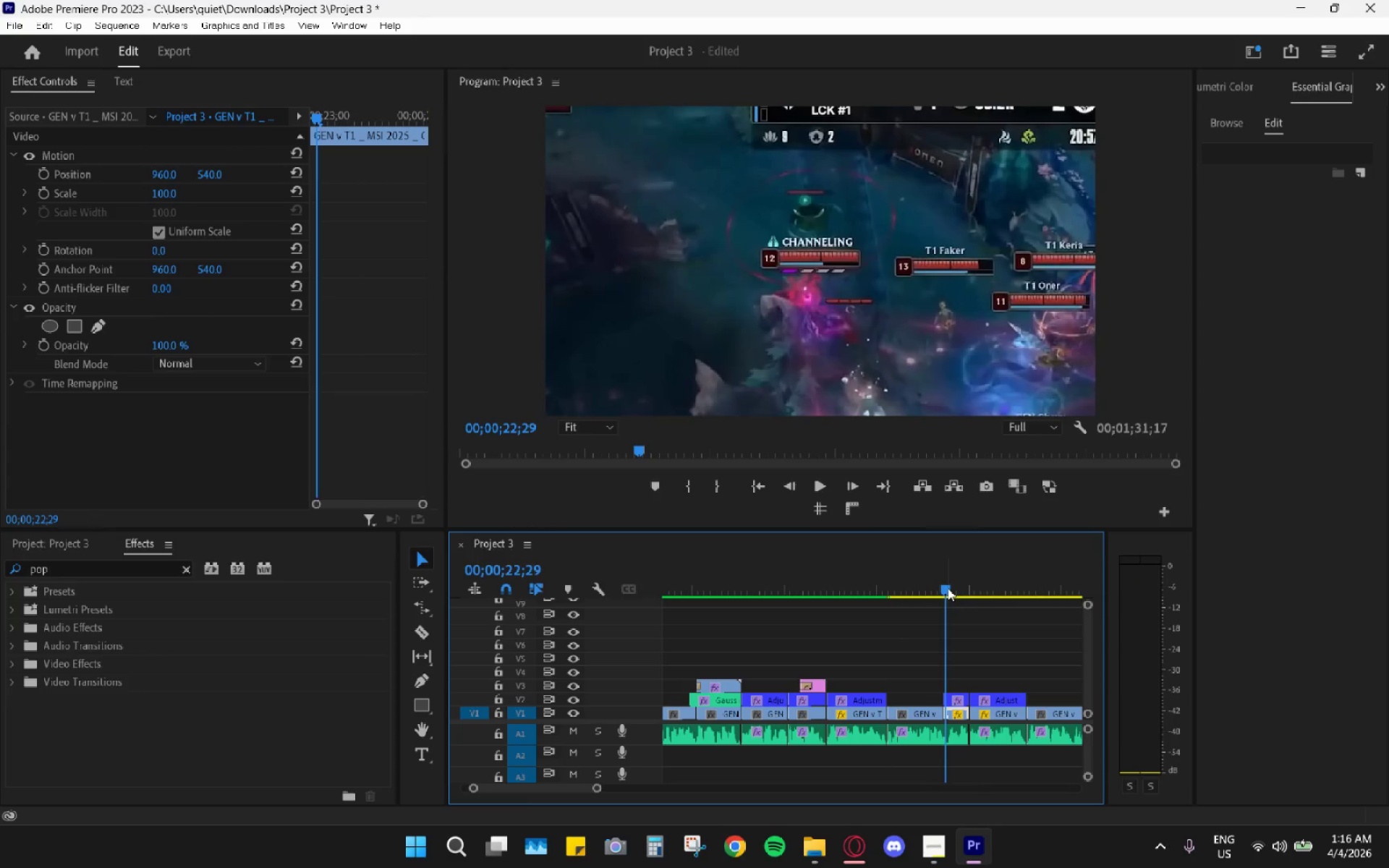 
key(Space)
 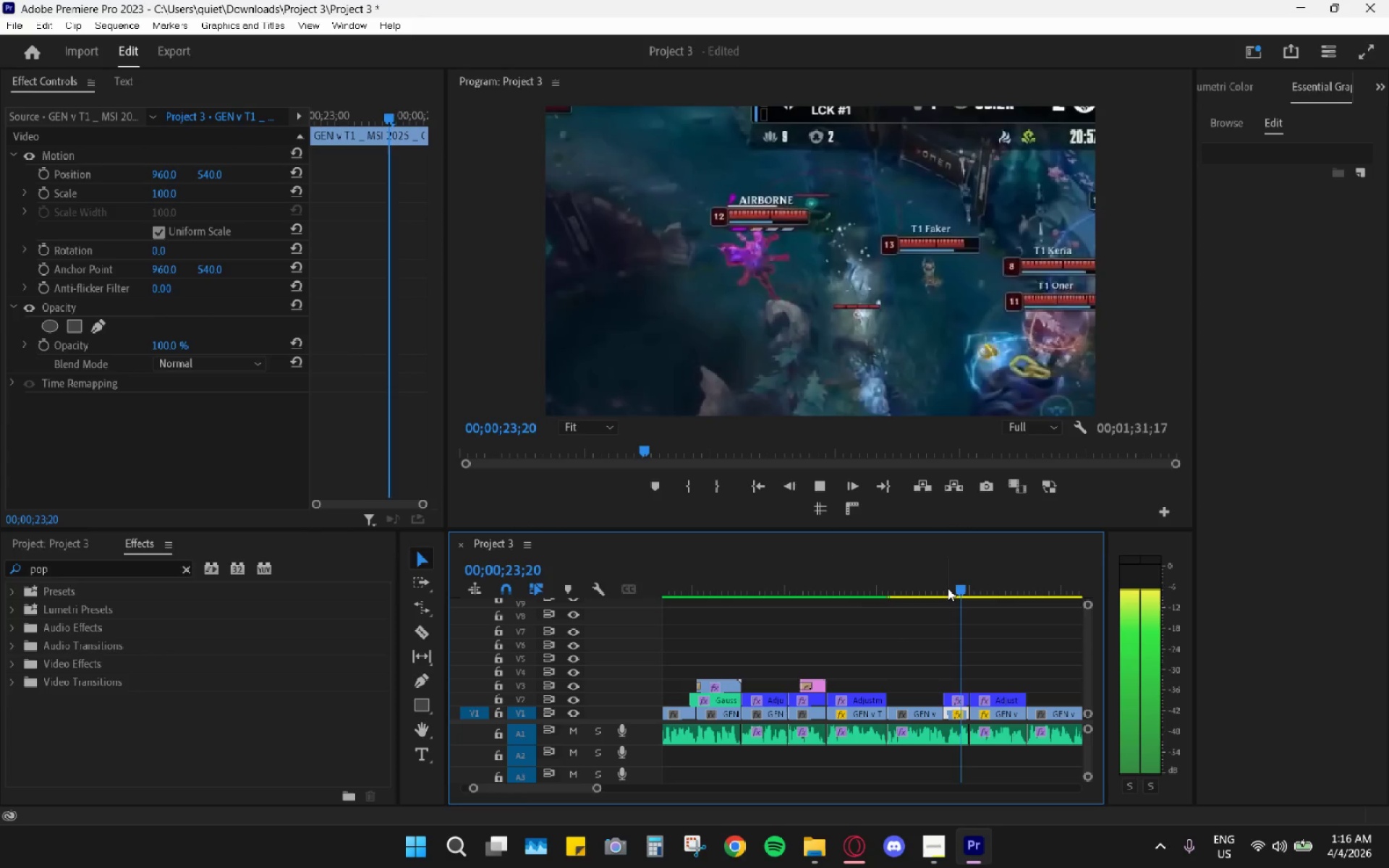 
key(Space)
 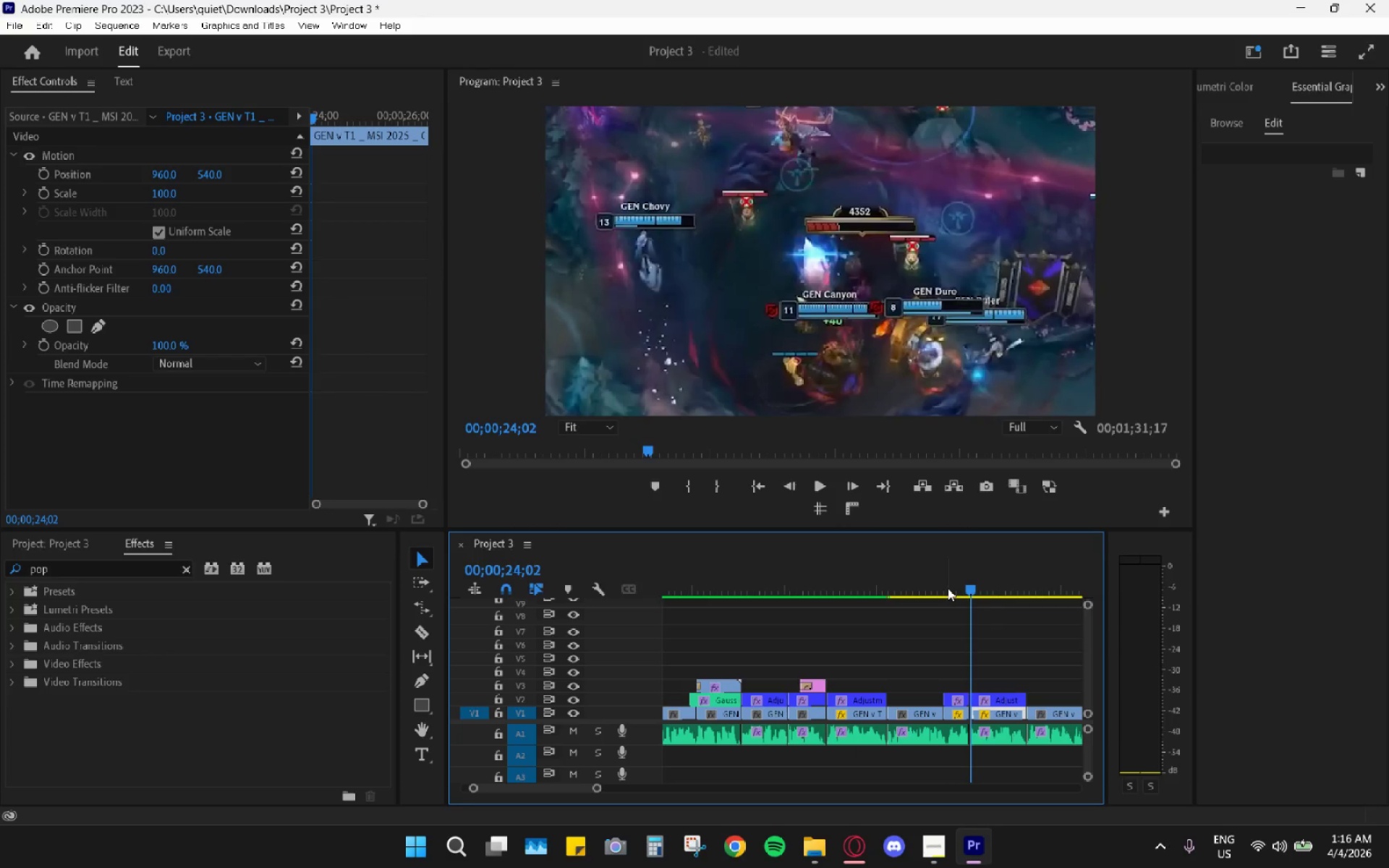 
key(Space)
 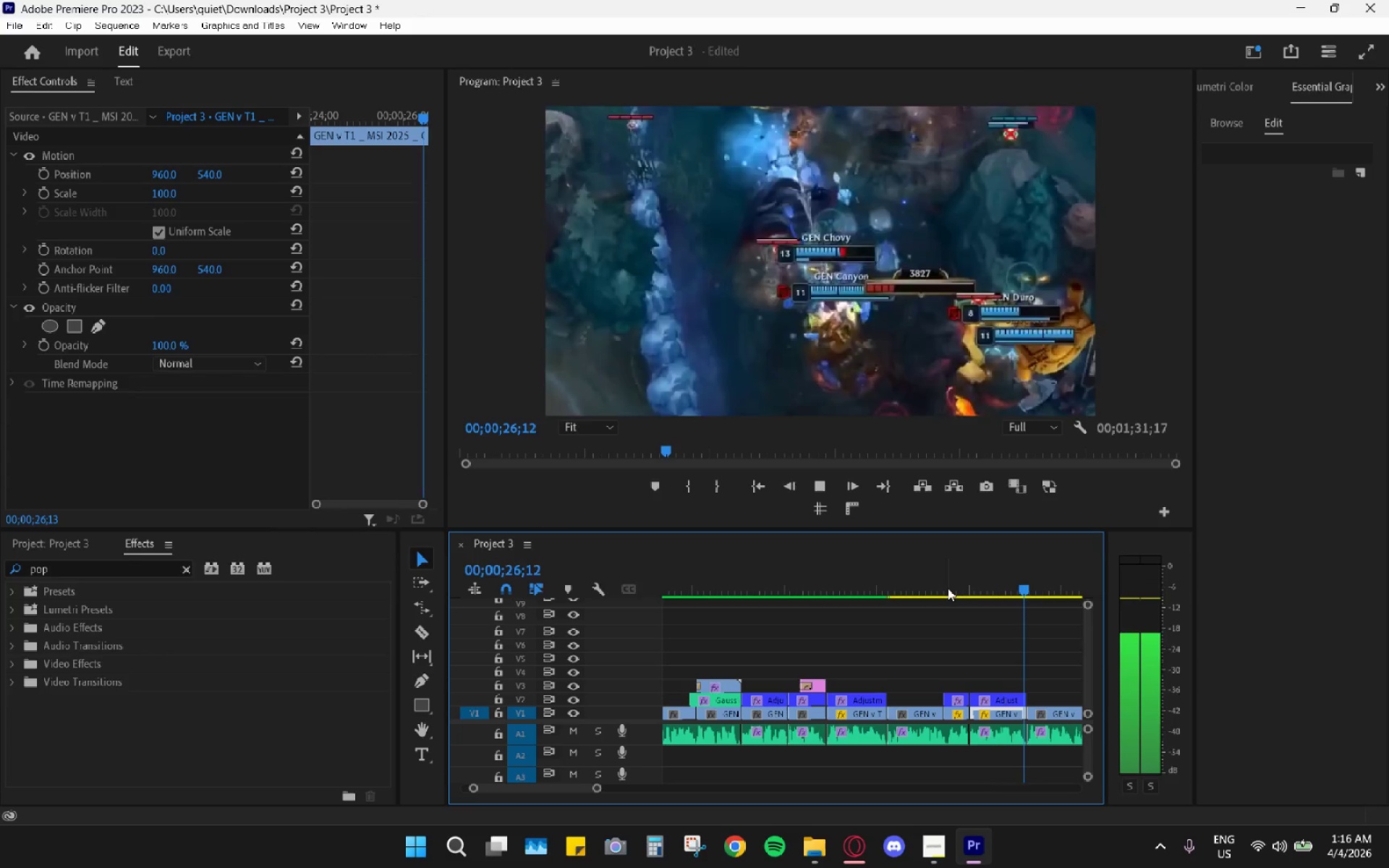 
key(Space)
 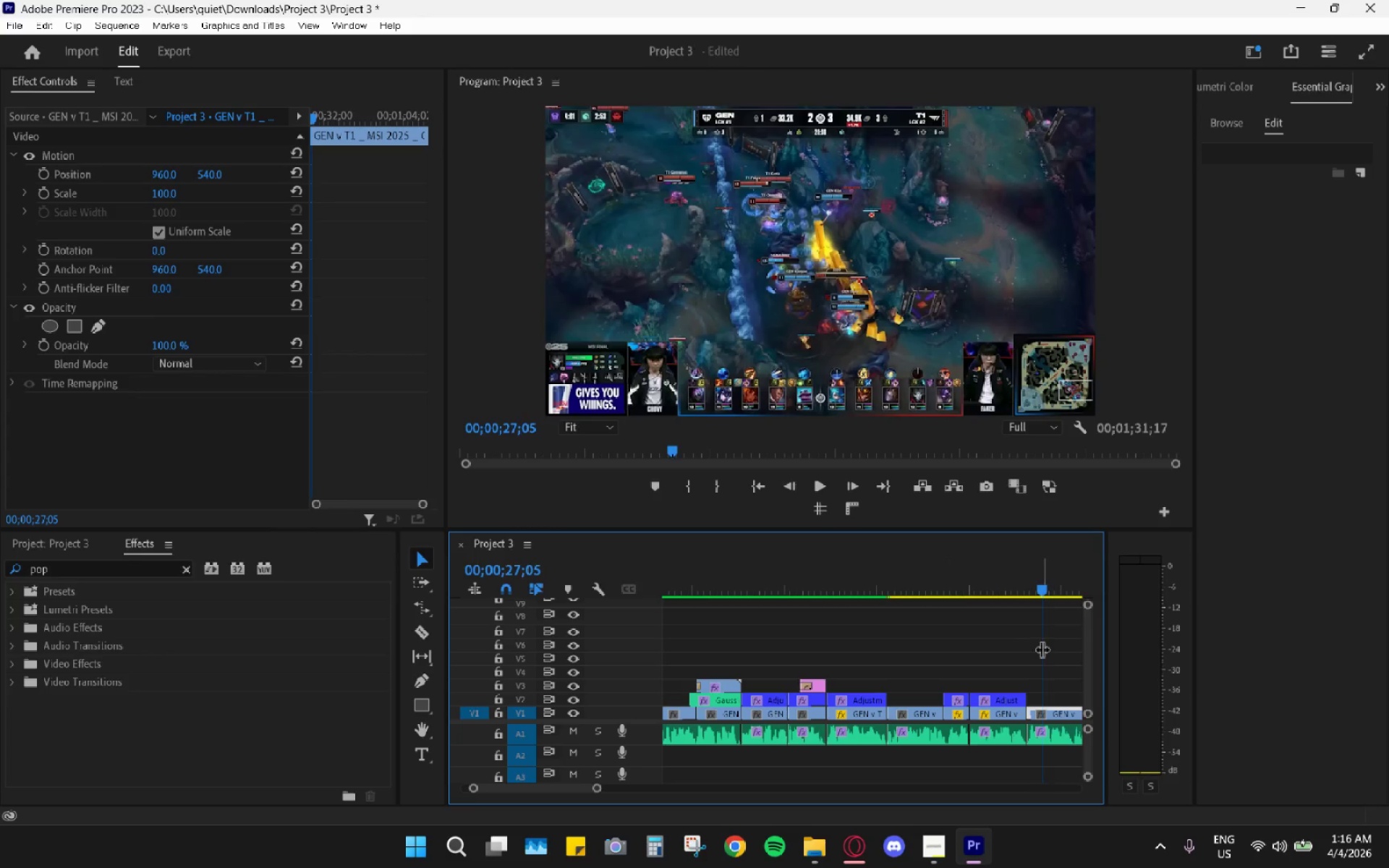 
scroll: coordinate [981, 675], scroll_direction: down, amount: 2.0
 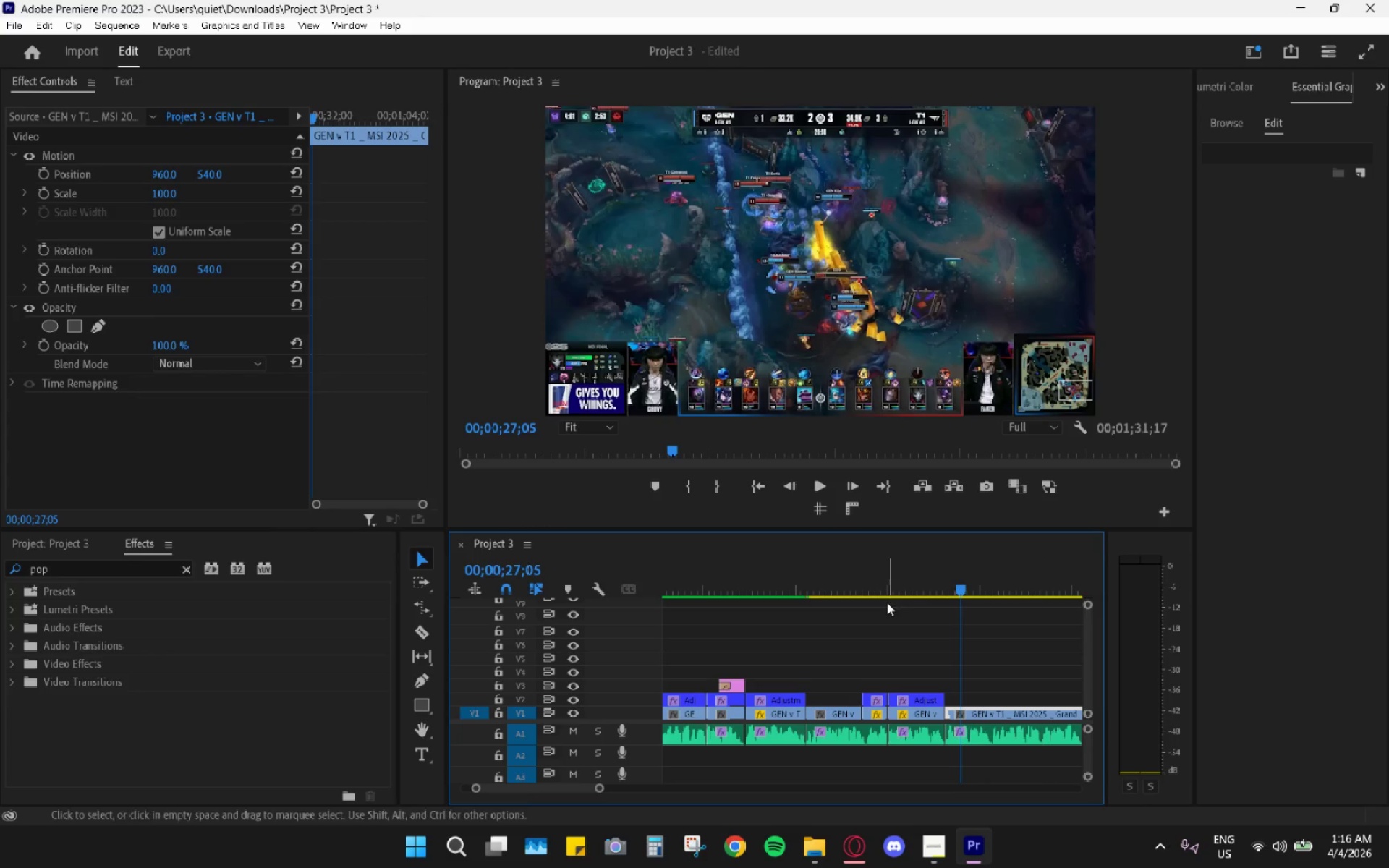 
left_click_drag(start_coordinate=[897, 587], to_coordinate=[885, 582])
 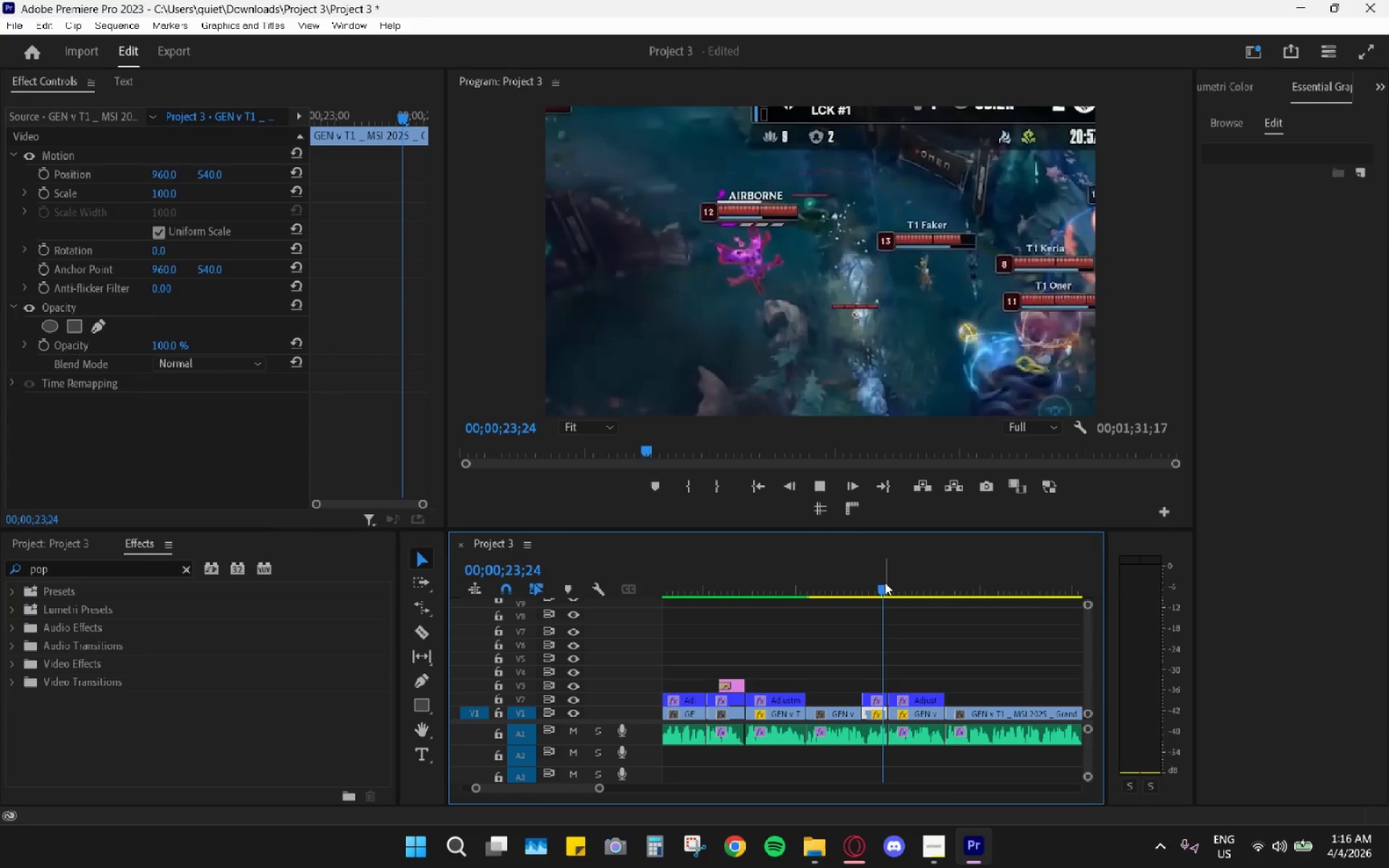 
key(Space)
 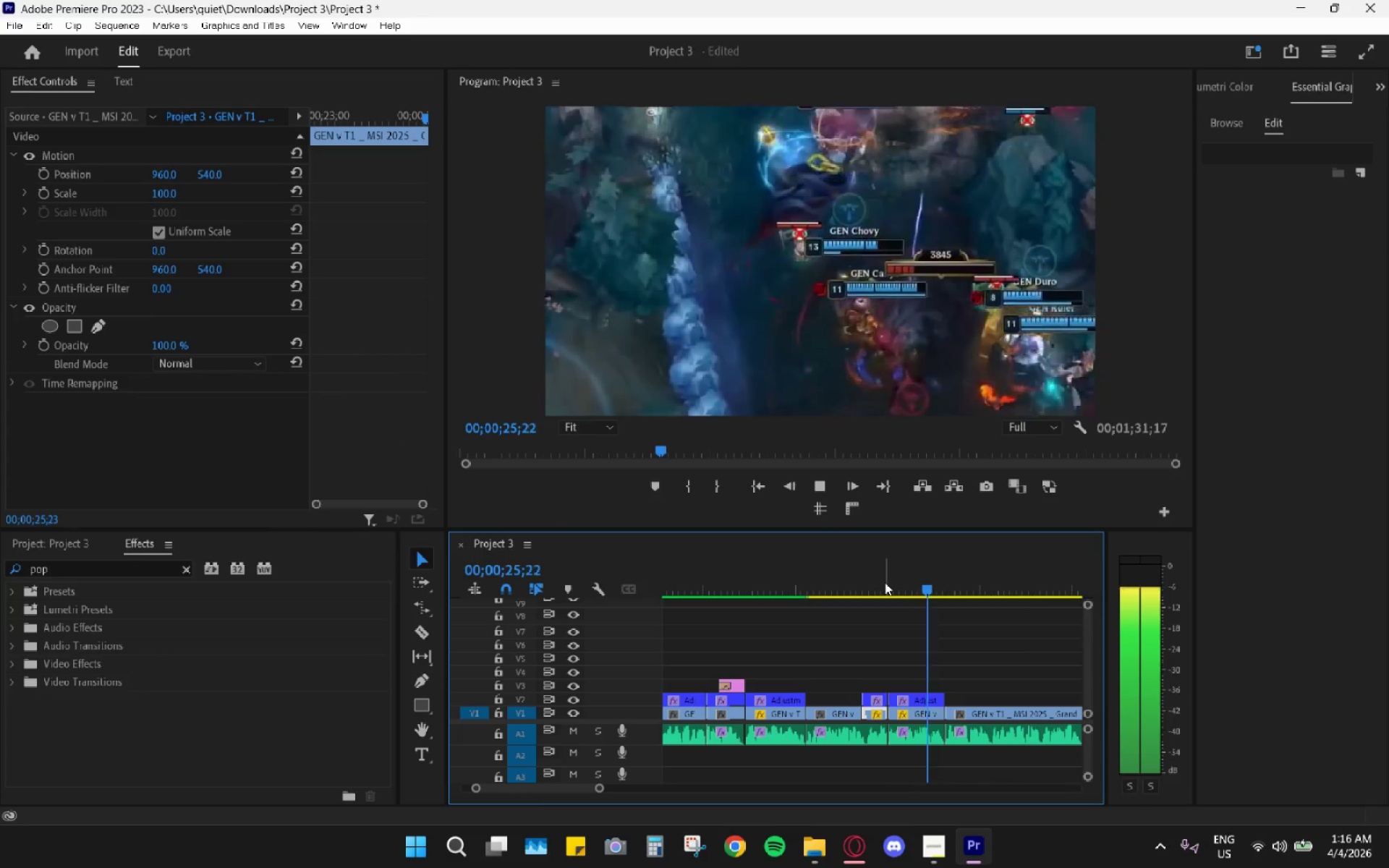 
key(Space)
 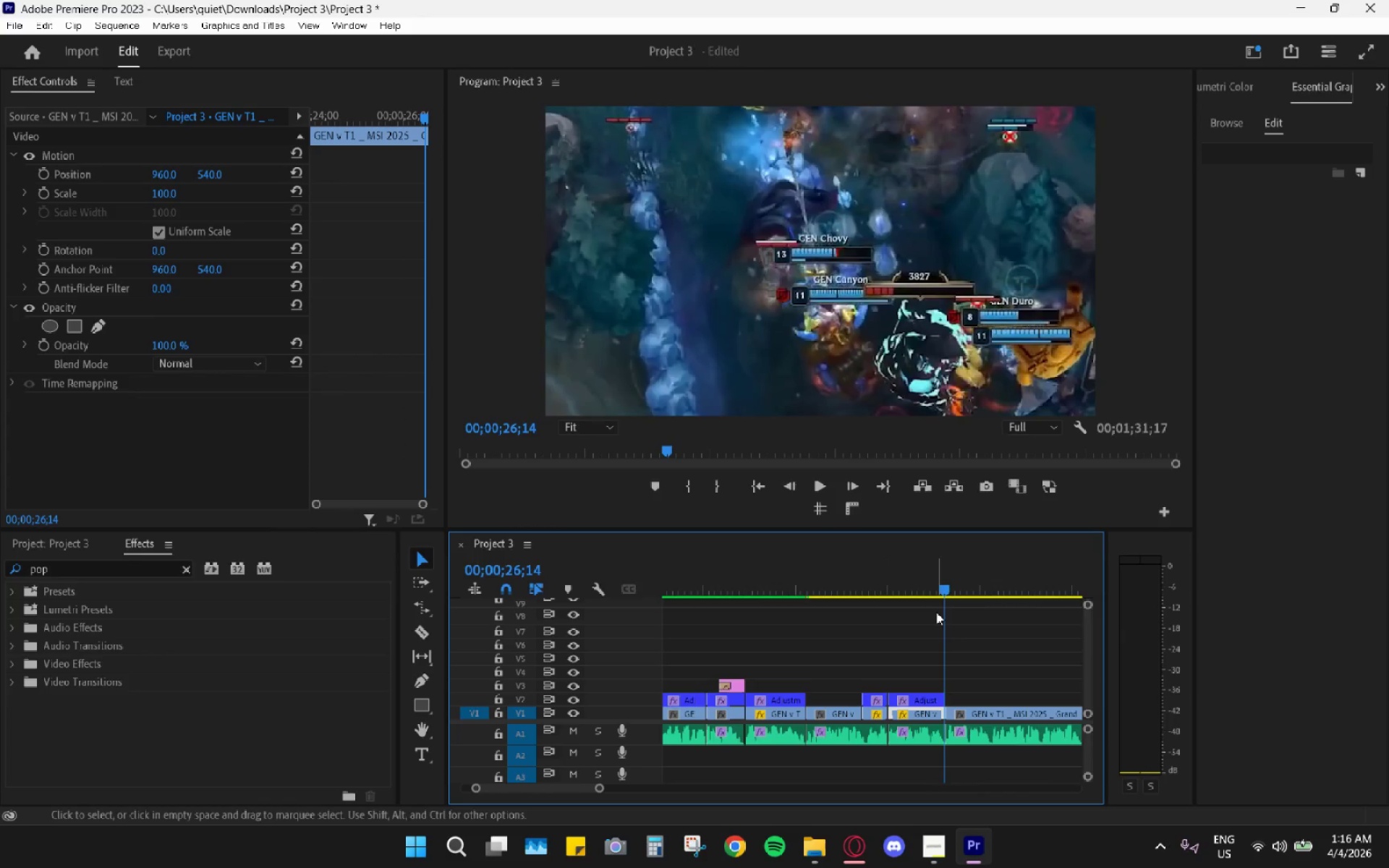 
scroll: coordinate [936, 612], scroll_direction: down, amount: 3.0
 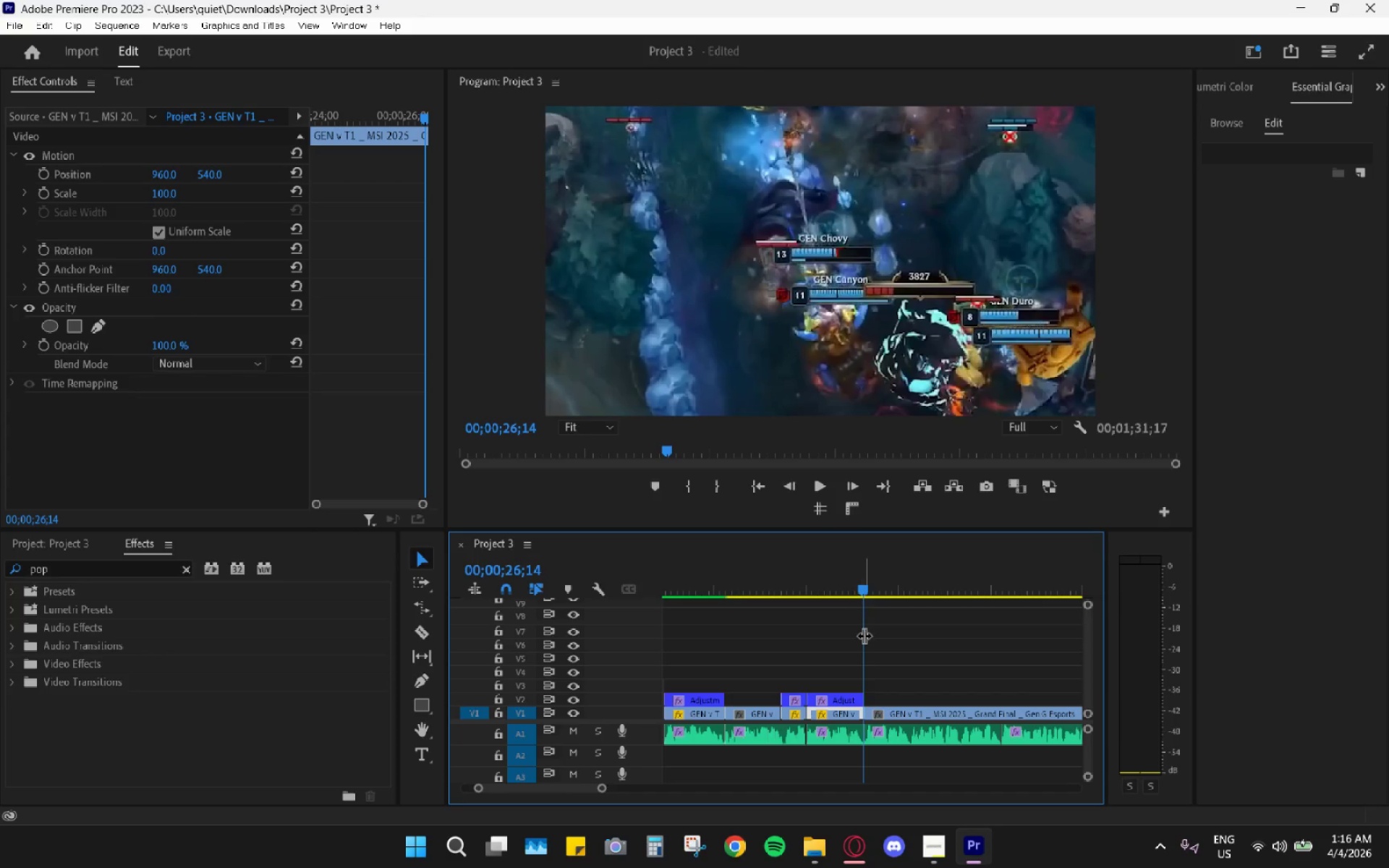 
left_click_drag(start_coordinate=[867, 585], to_coordinate=[907, 608])
 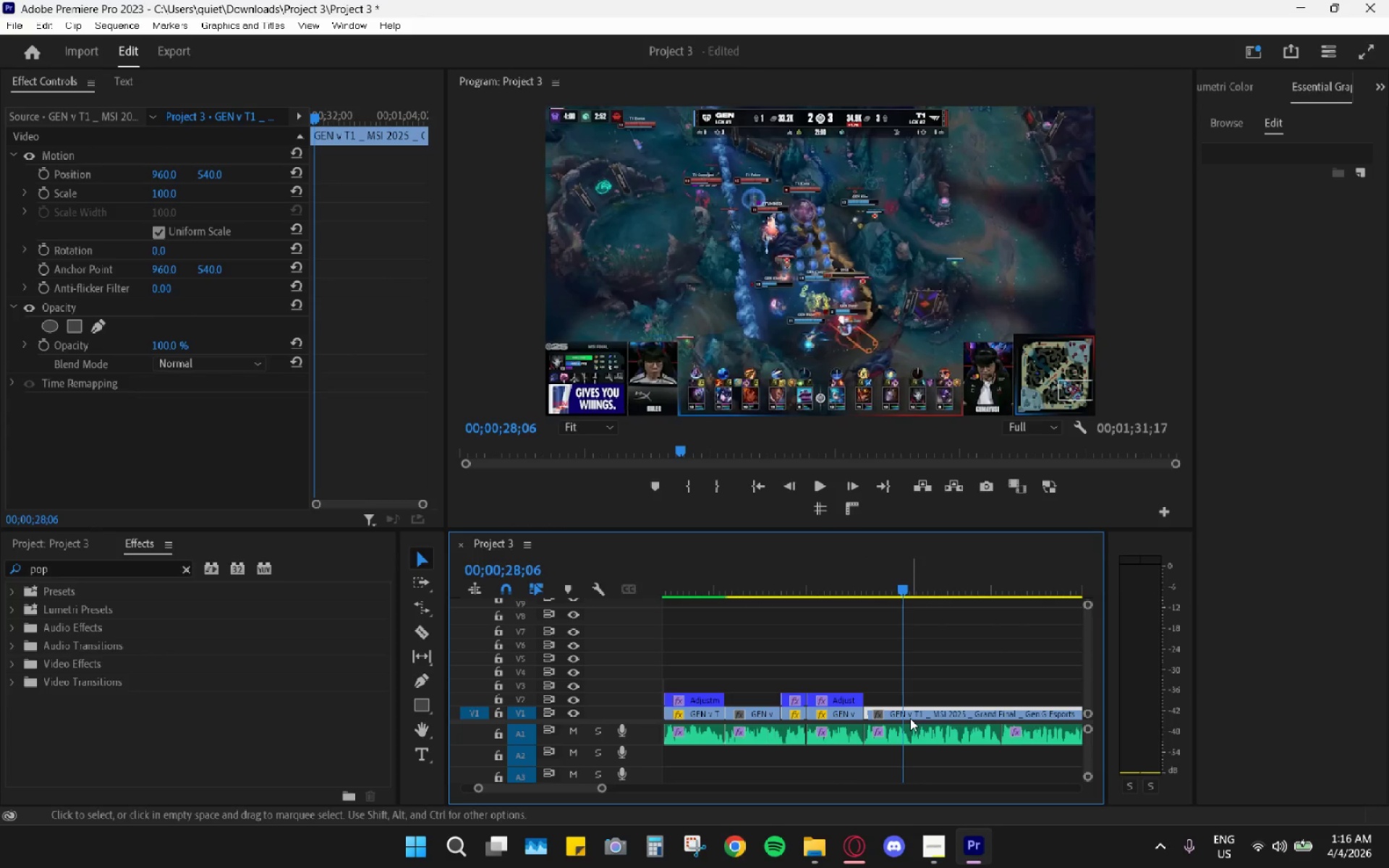 
left_click_drag(start_coordinate=[912, 710], to_coordinate=[937, 710])
 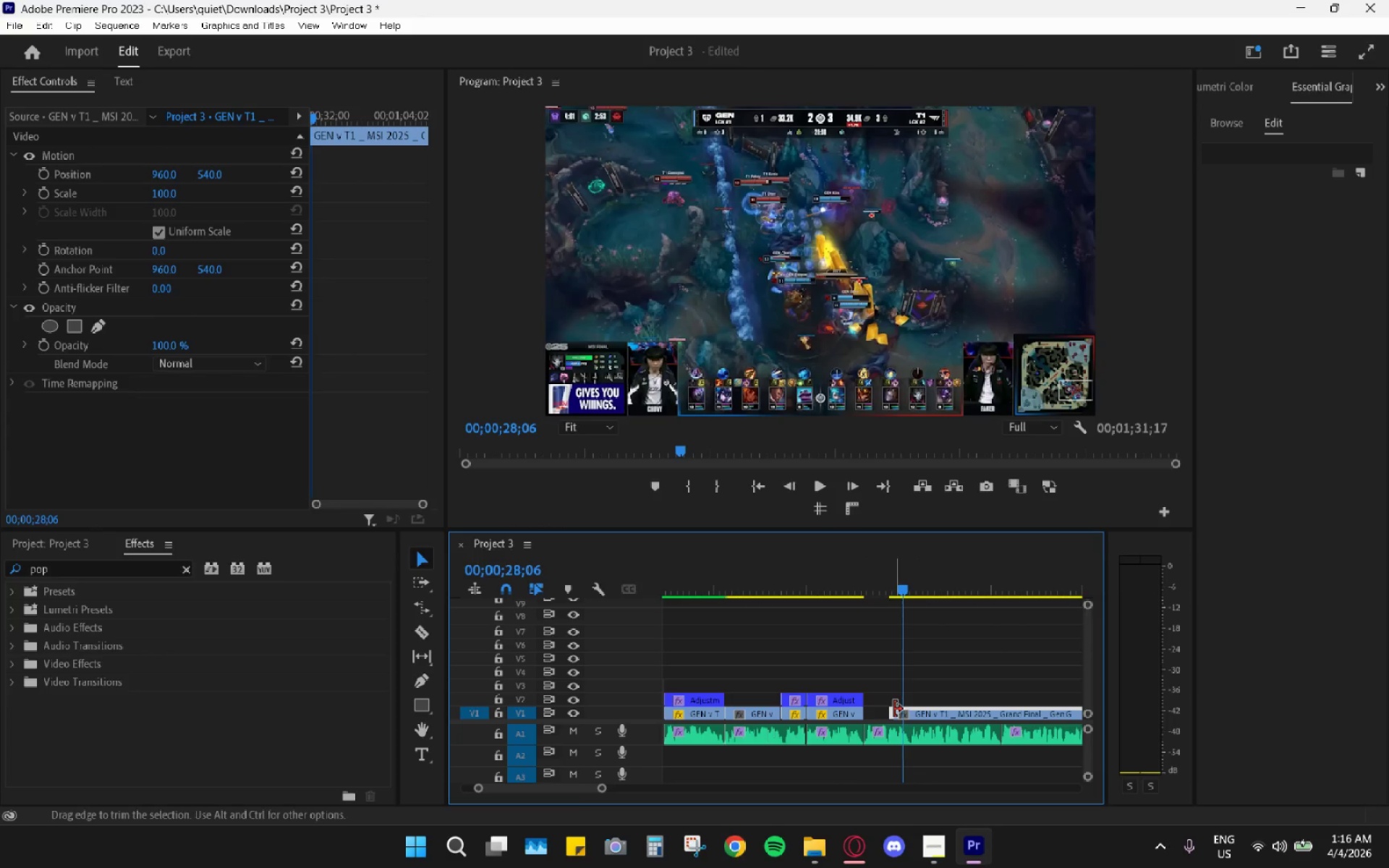 
left_click_drag(start_coordinate=[894, 709], to_coordinate=[867, 710])
 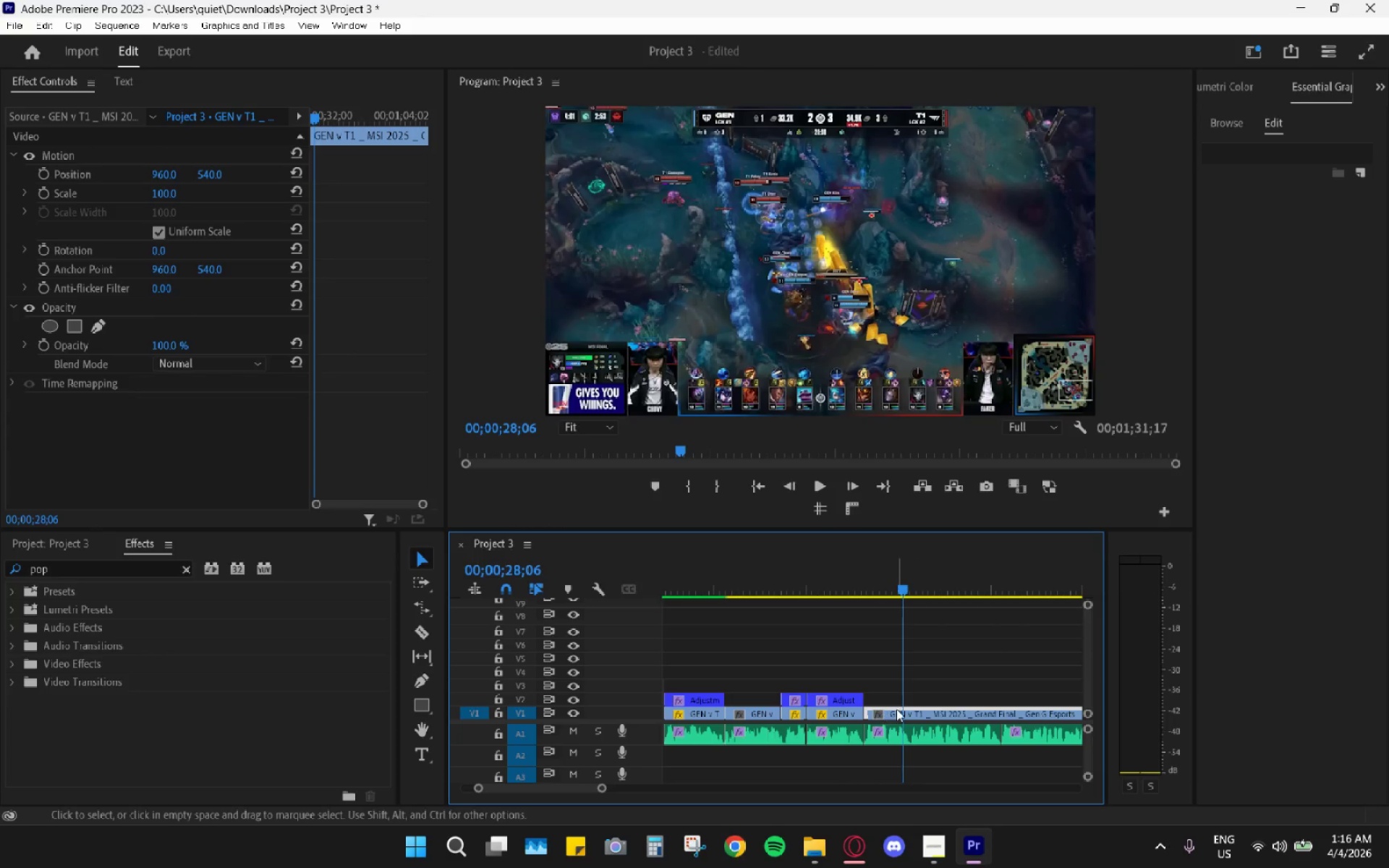 
left_click_drag(start_coordinate=[896, 709], to_coordinate=[925, 710])
 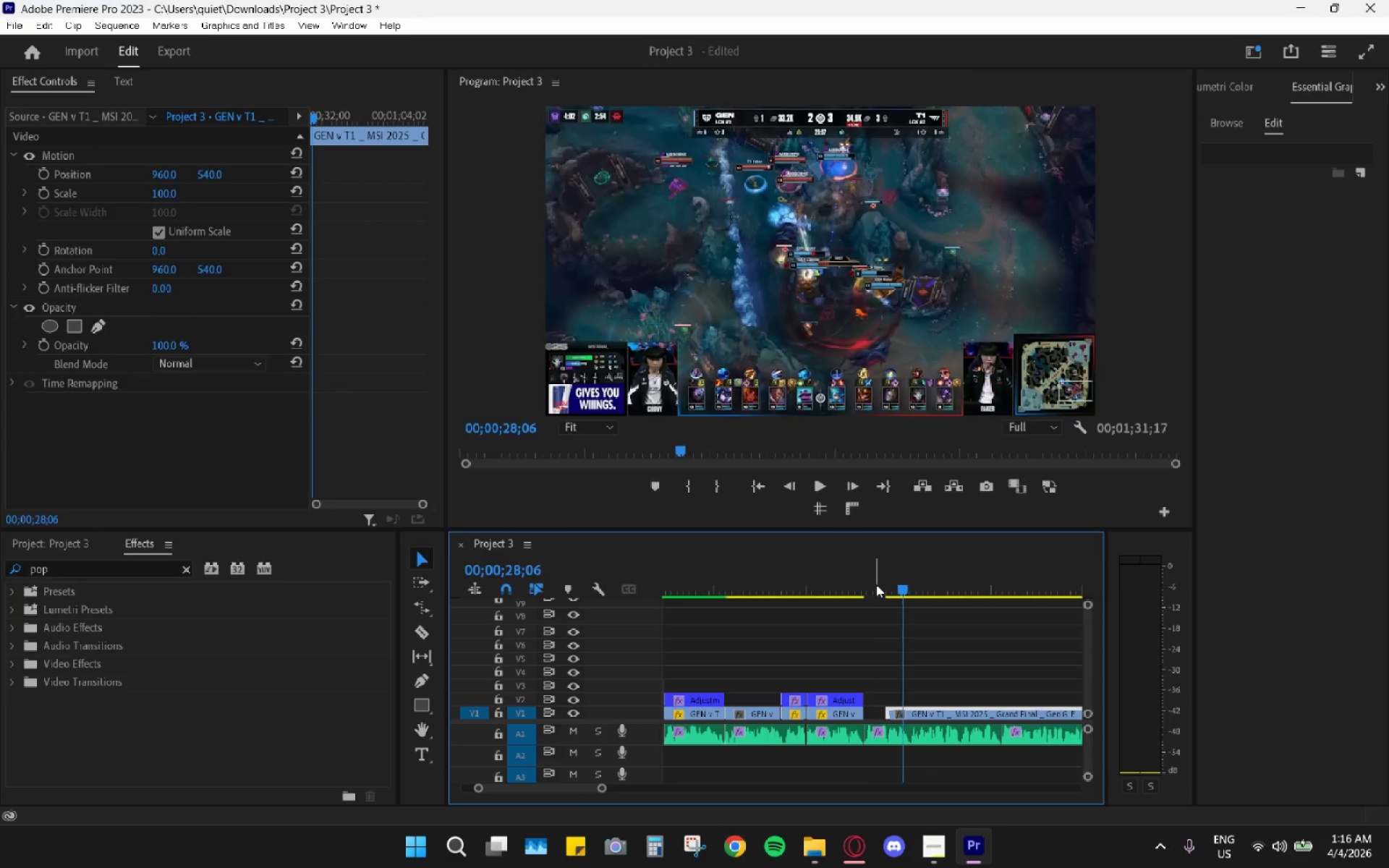 
left_click_drag(start_coordinate=[876, 584], to_coordinate=[920, 604])
 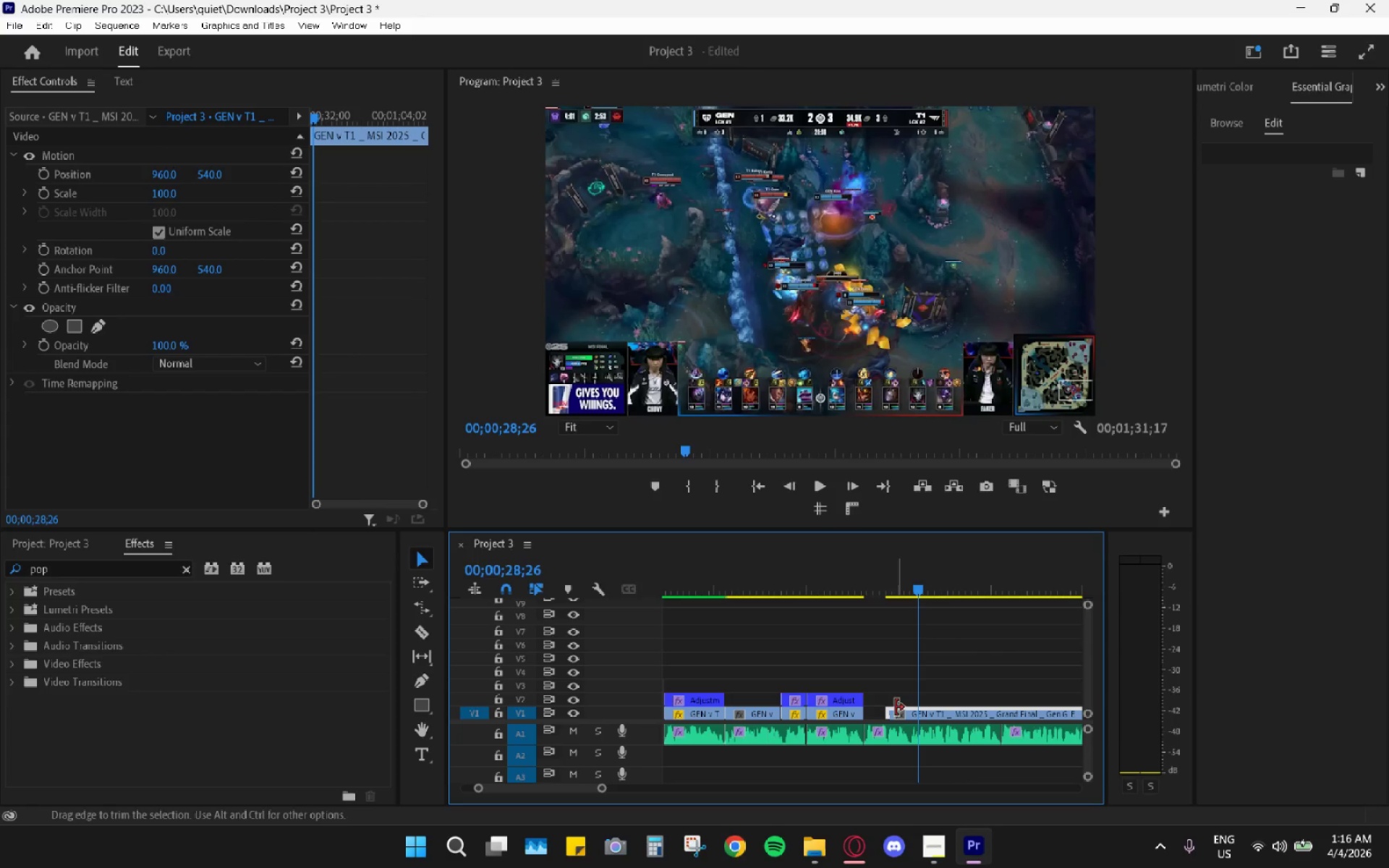 
left_click_drag(start_coordinate=[891, 712], to_coordinate=[870, 711])
 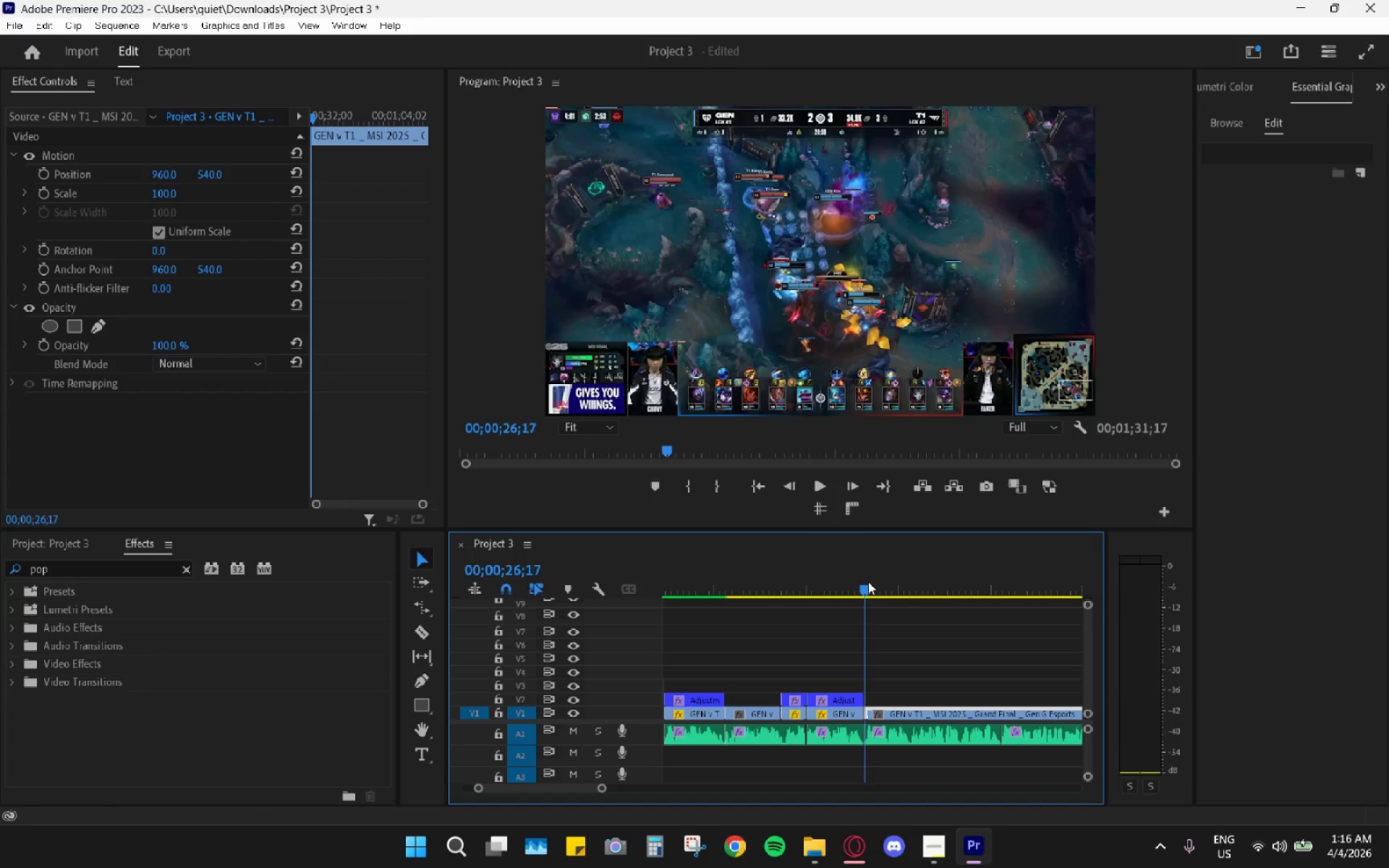 
key(Space)
 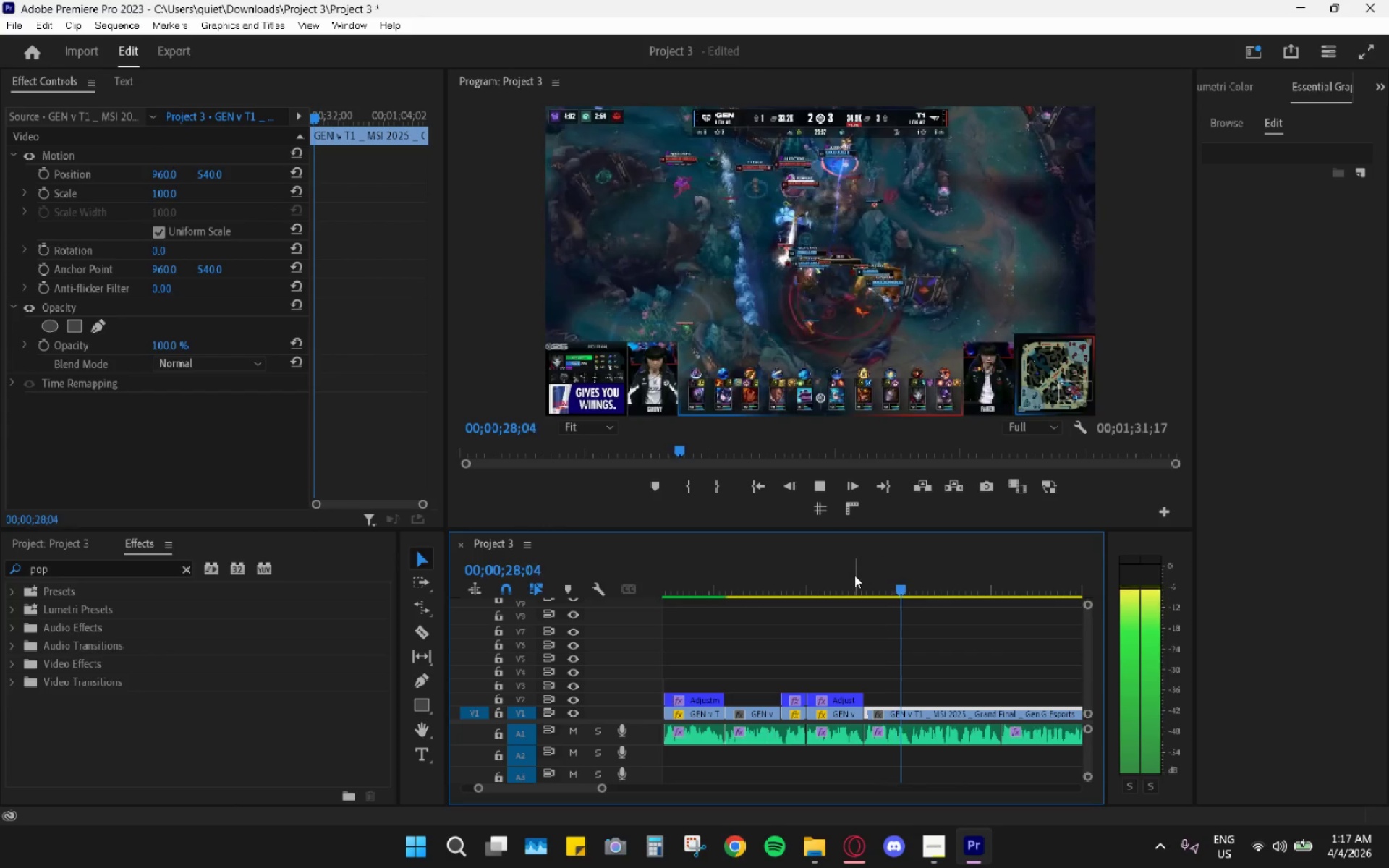 
key(Space)
 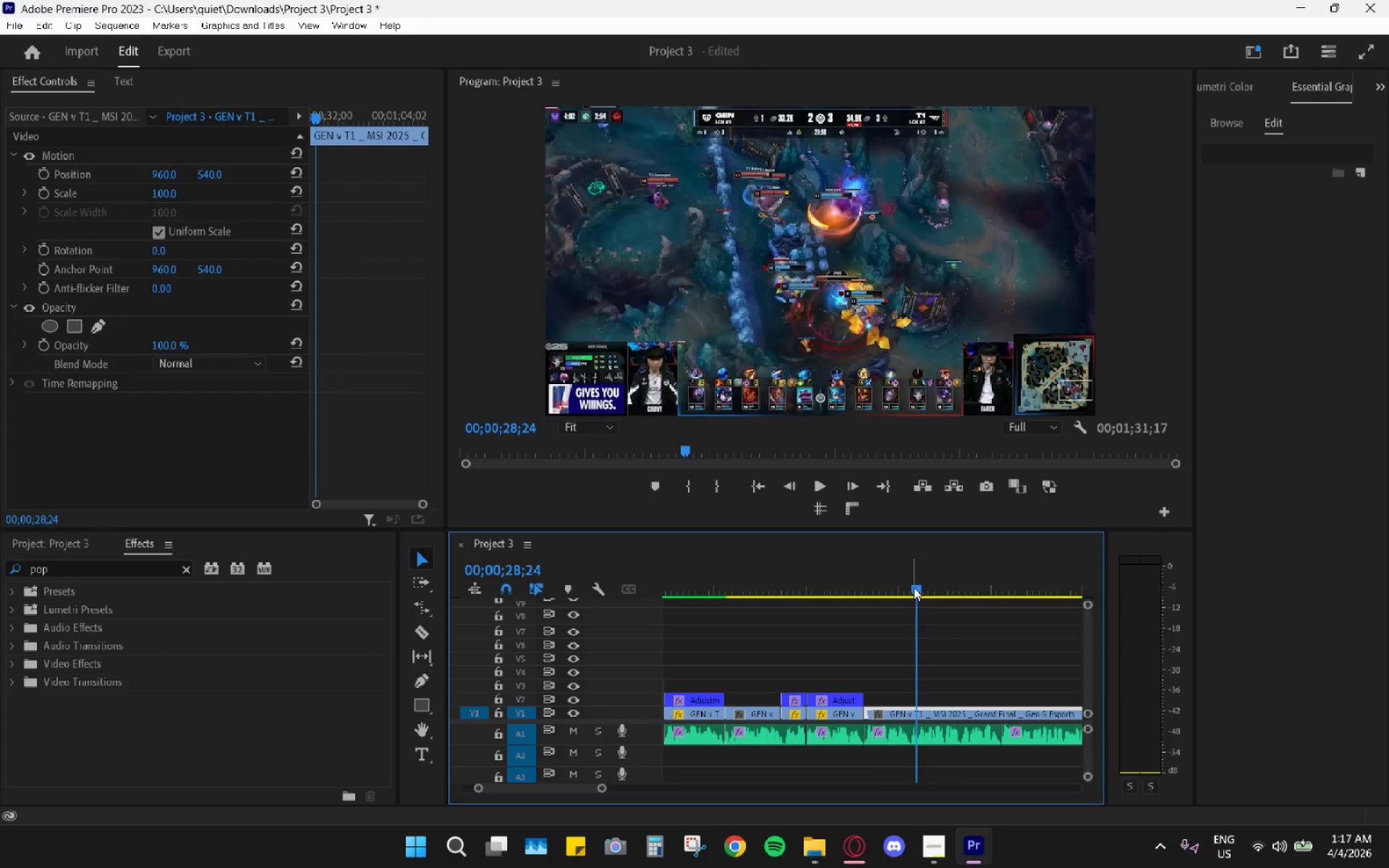 
left_click_drag(start_coordinate=[919, 584], to_coordinate=[960, 630])
 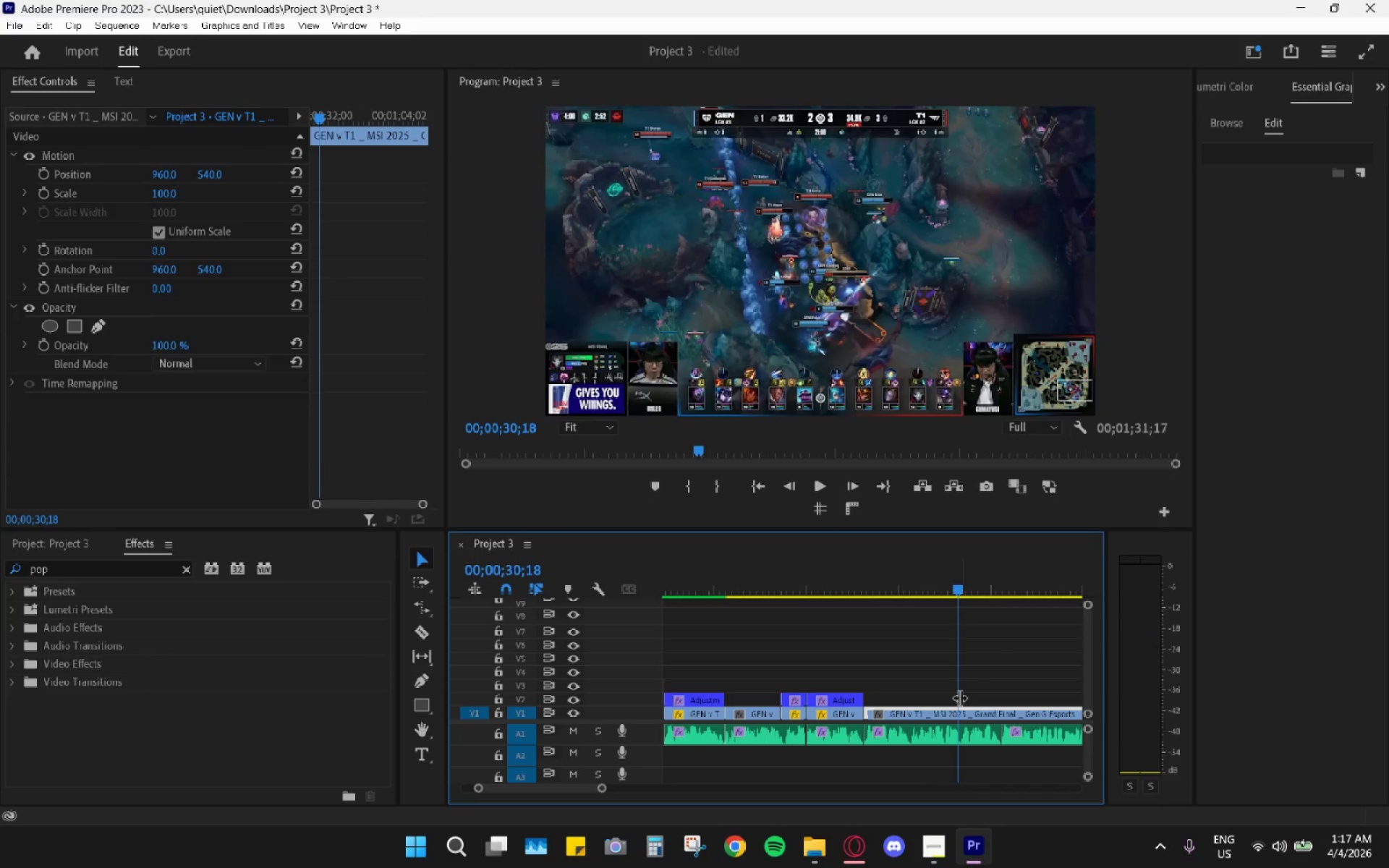 
key(C)
 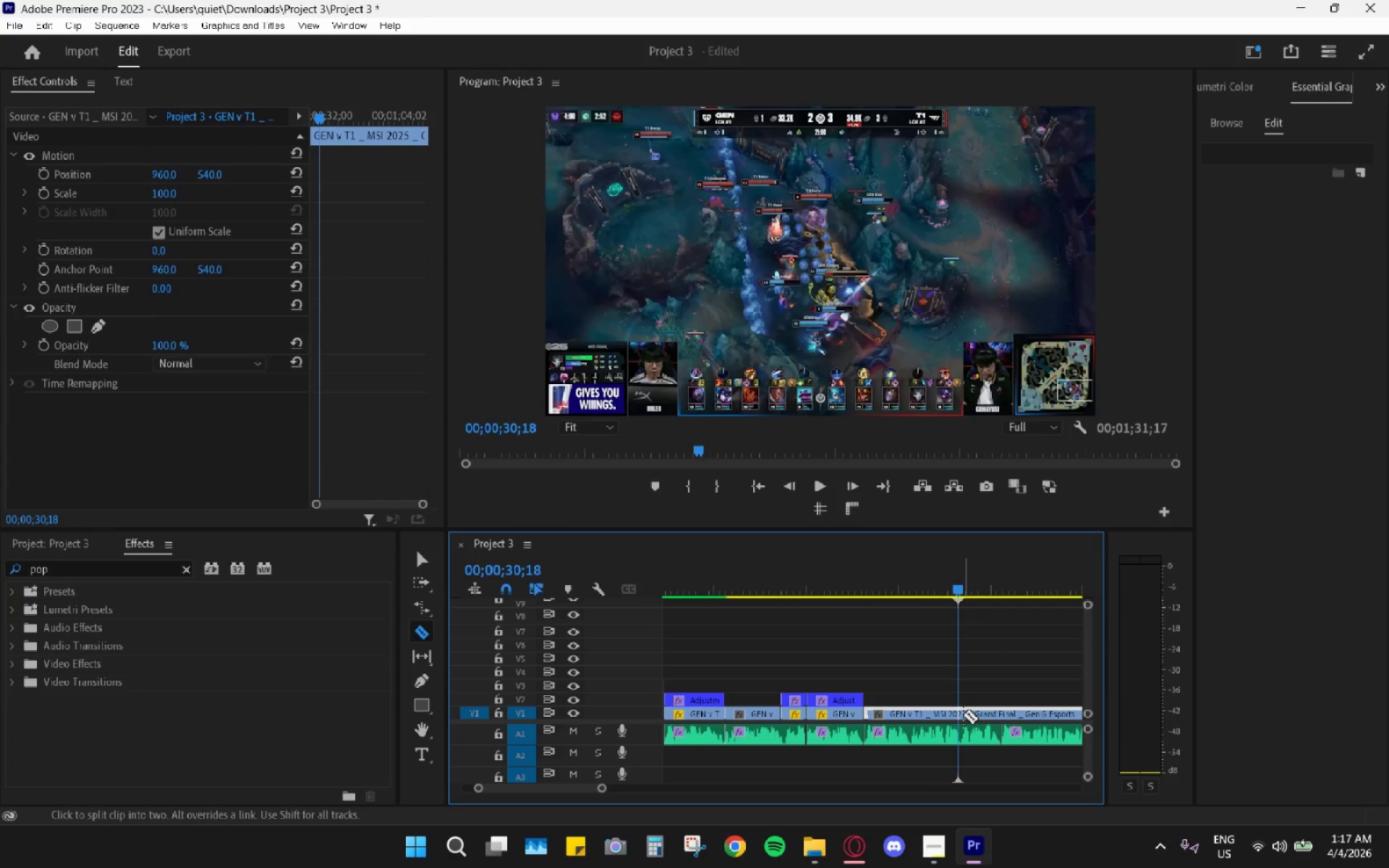 
left_click([959, 712])
 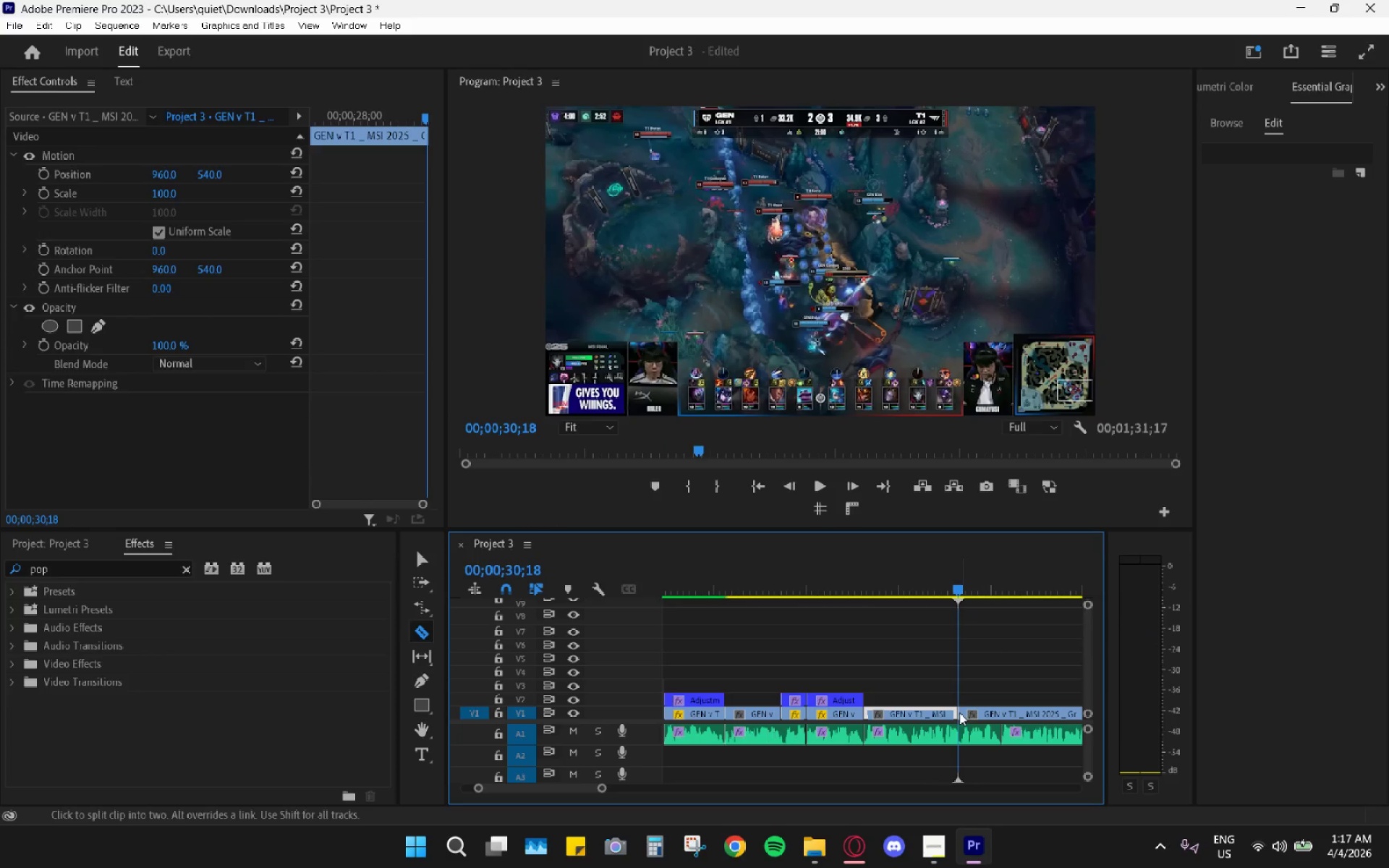 
type(vtr )
 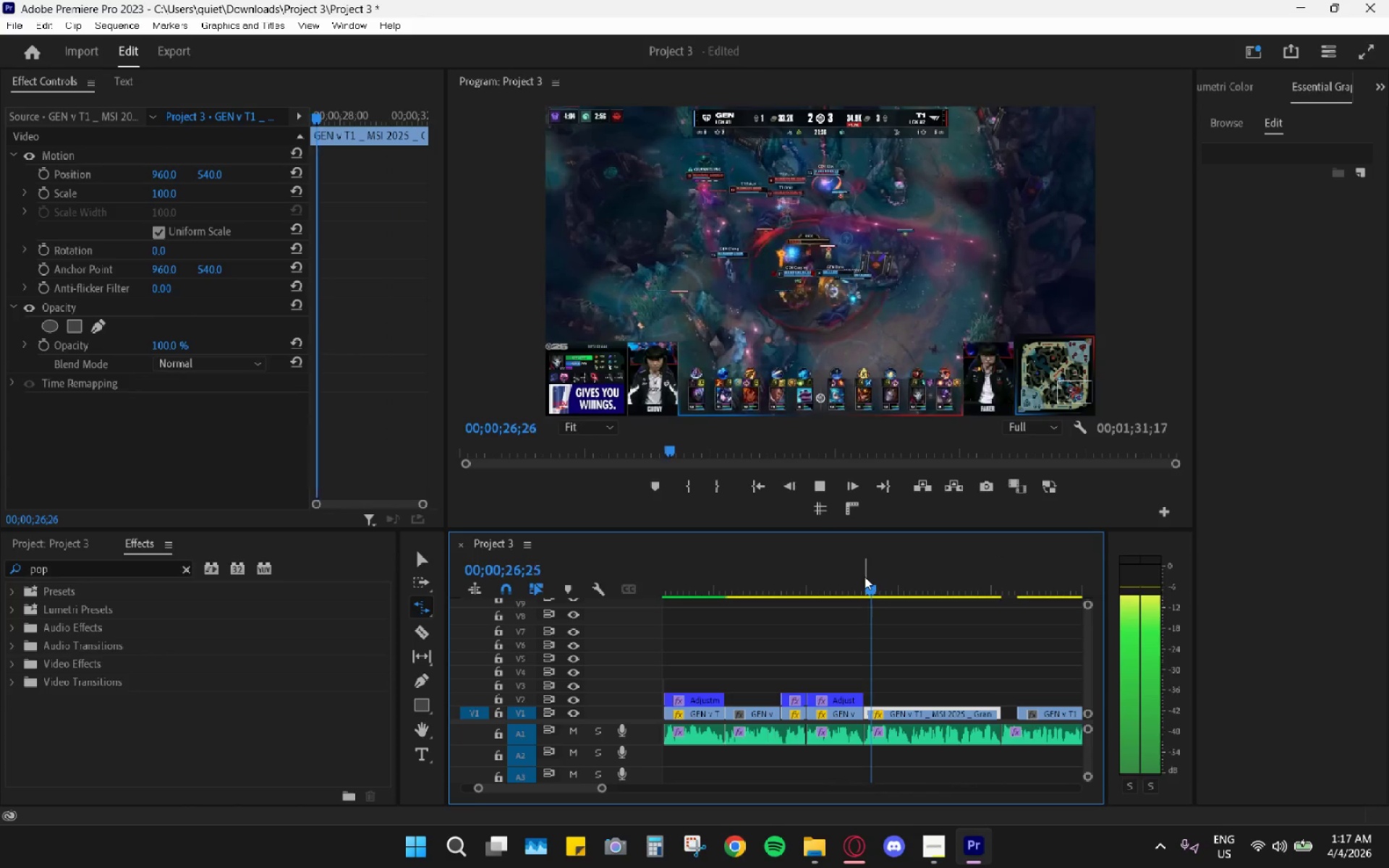 
left_click_drag(start_coordinate=[982, 710], to_coordinate=[1040, 710])
 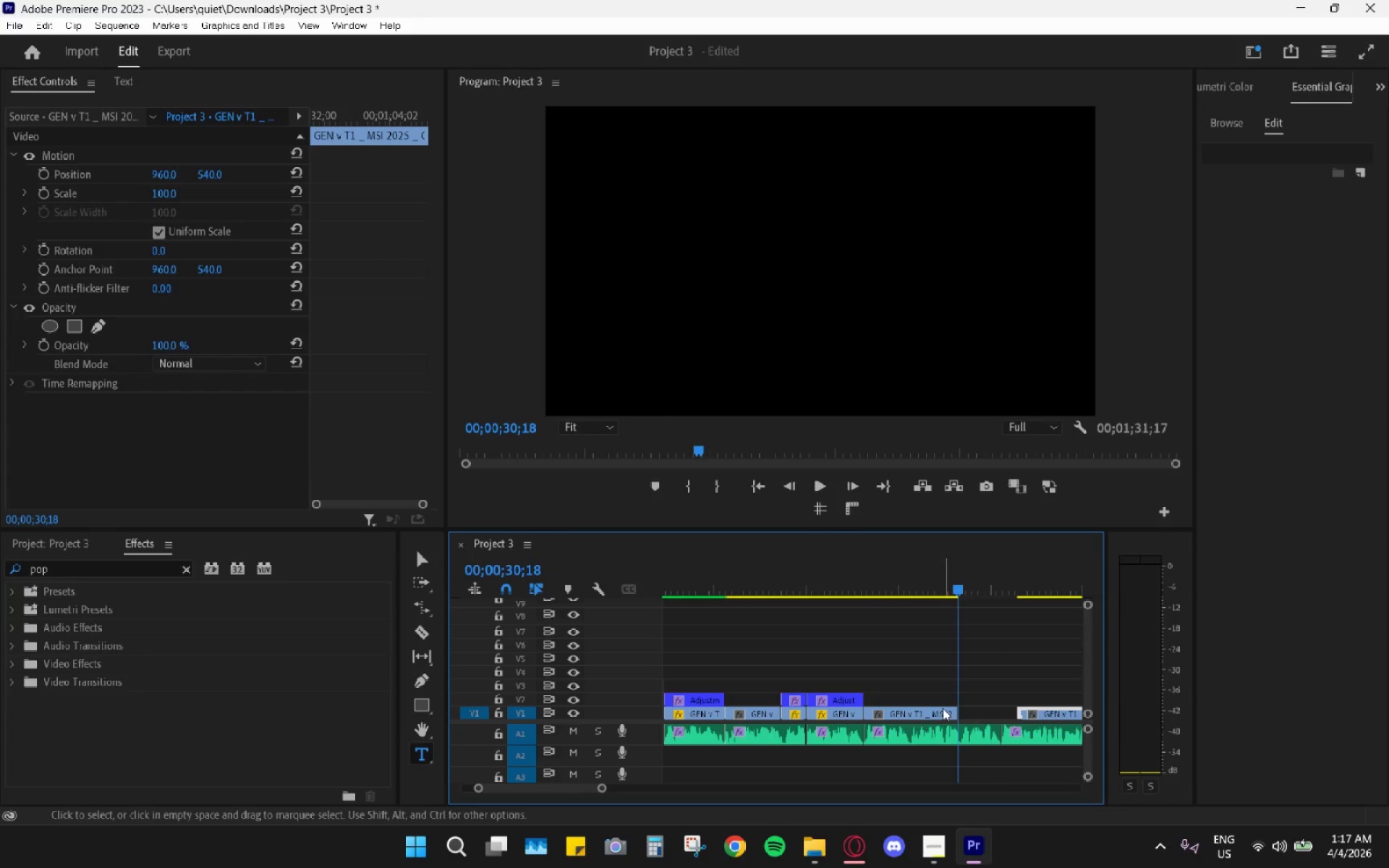 
left_click_drag(start_coordinate=[954, 709], to_coordinate=[995, 710])
 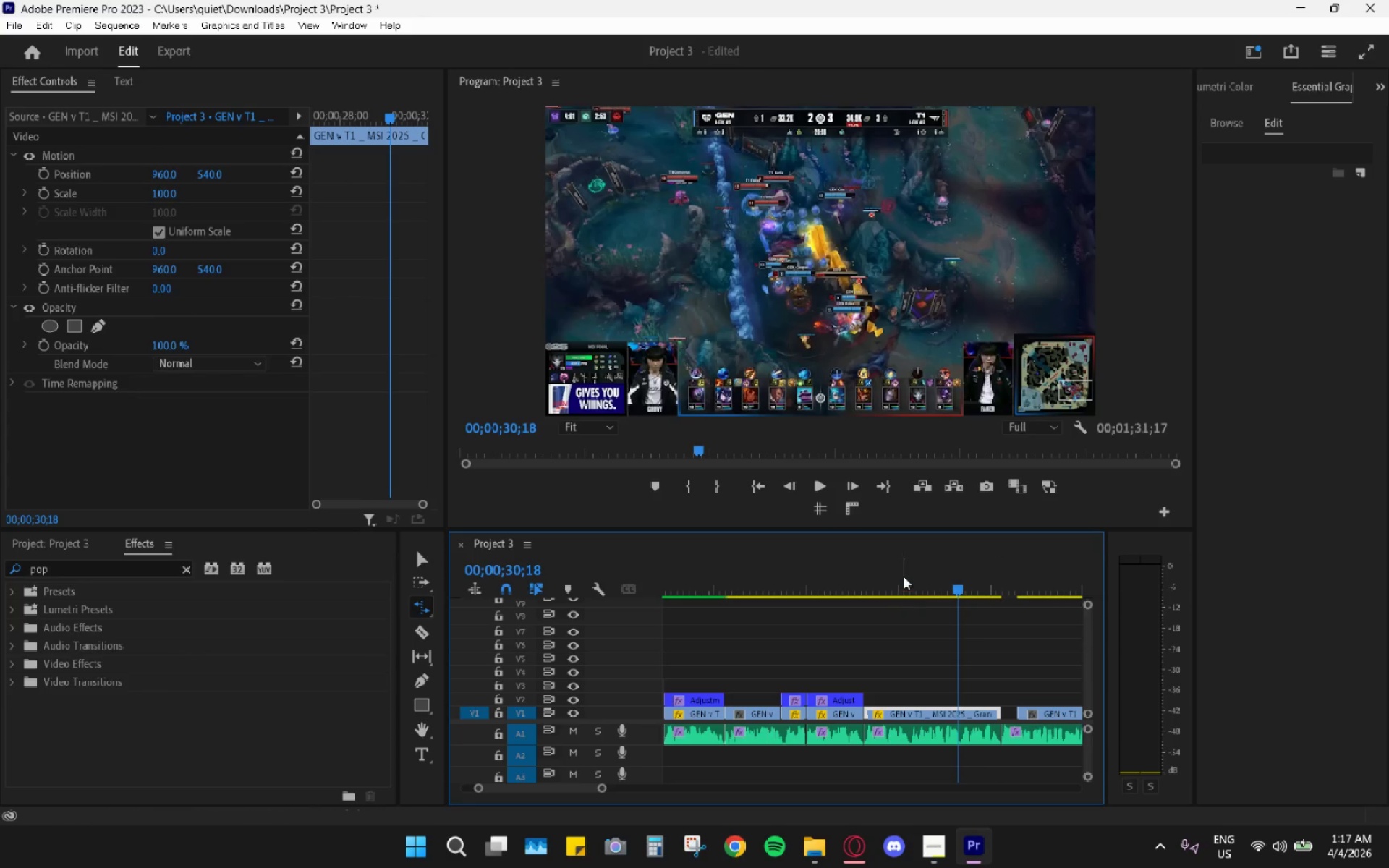 
left_click_drag(start_coordinate=[902, 576], to_coordinate=[866, 576])
 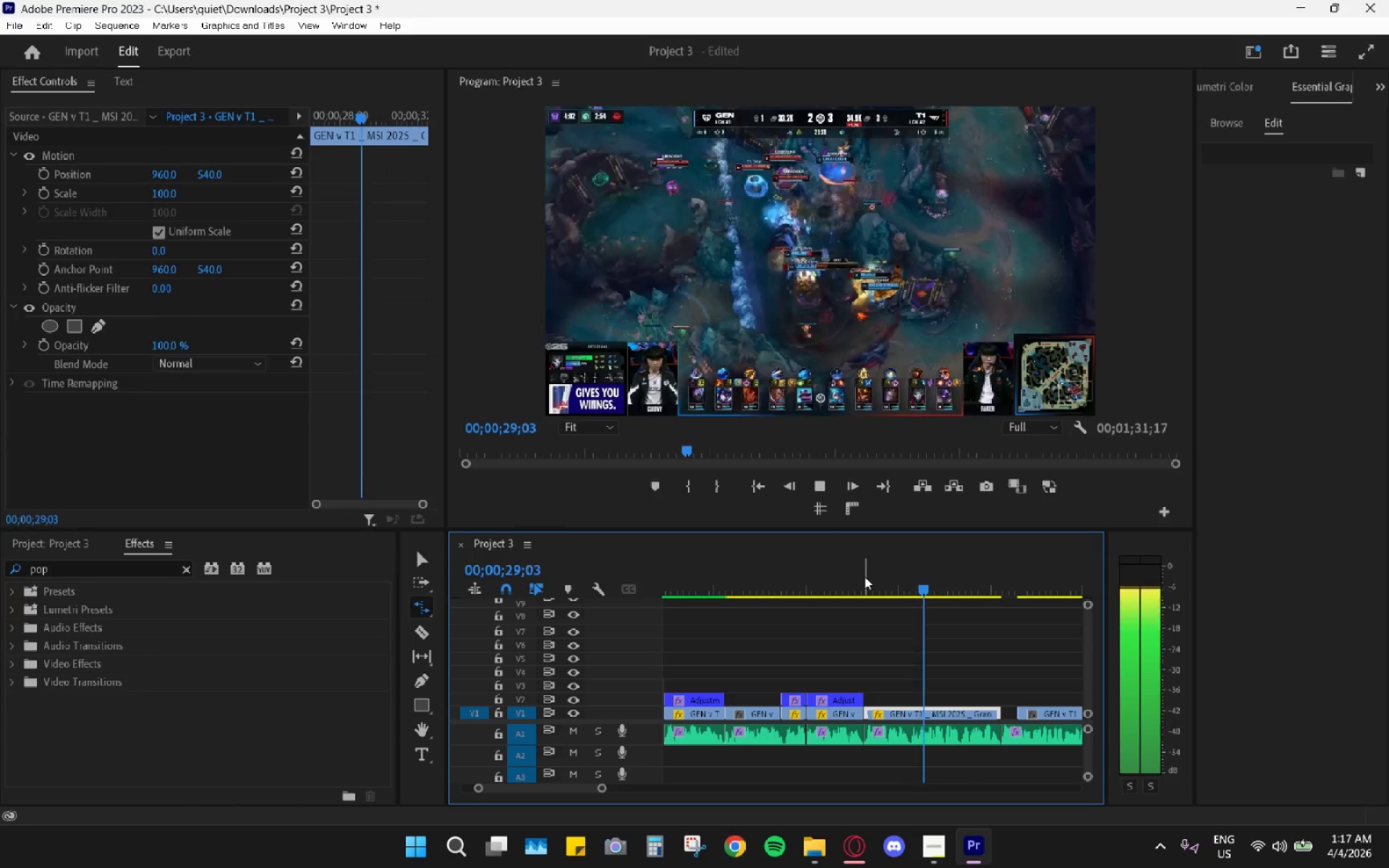 
key(Space)
 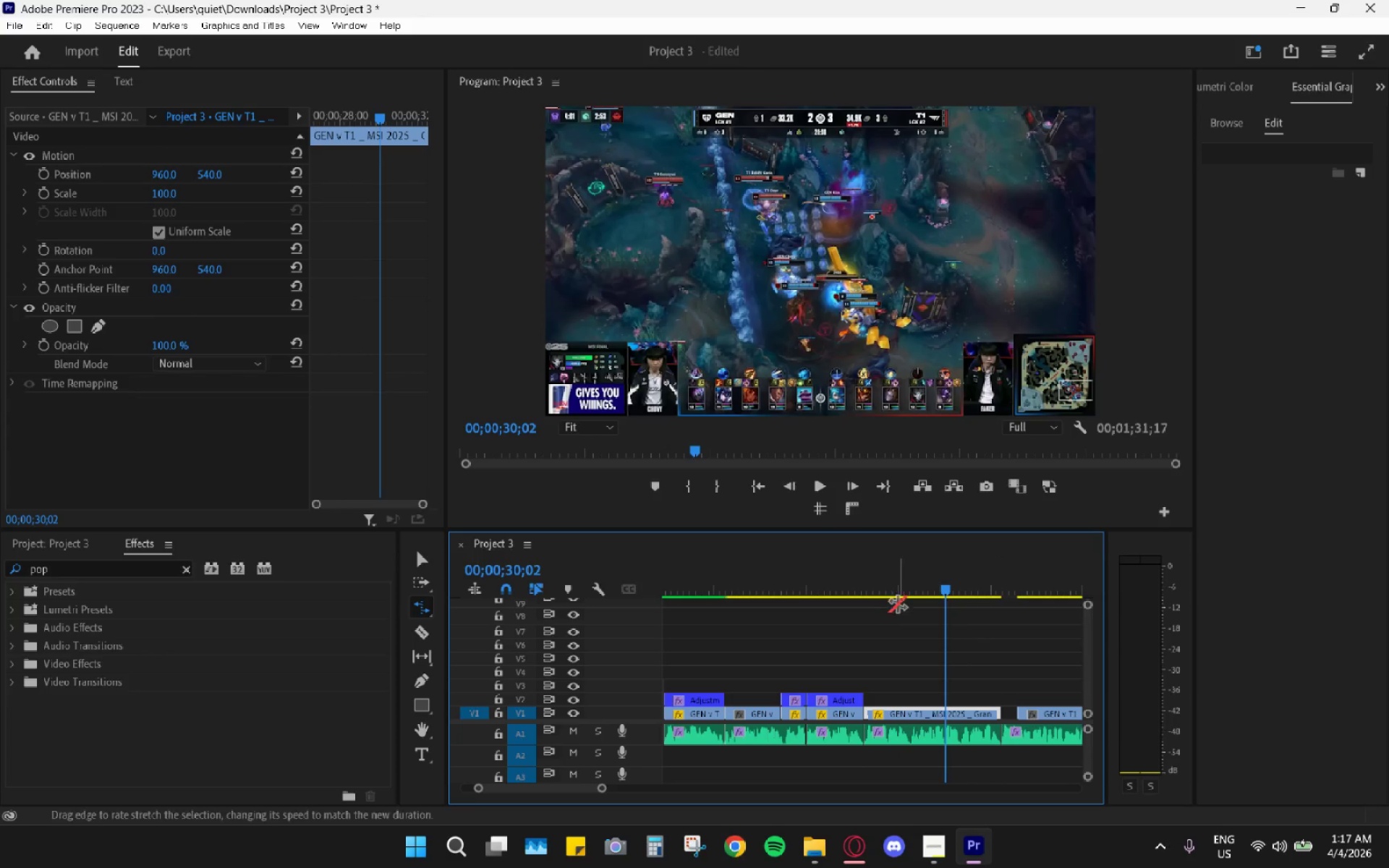 
key(R)
 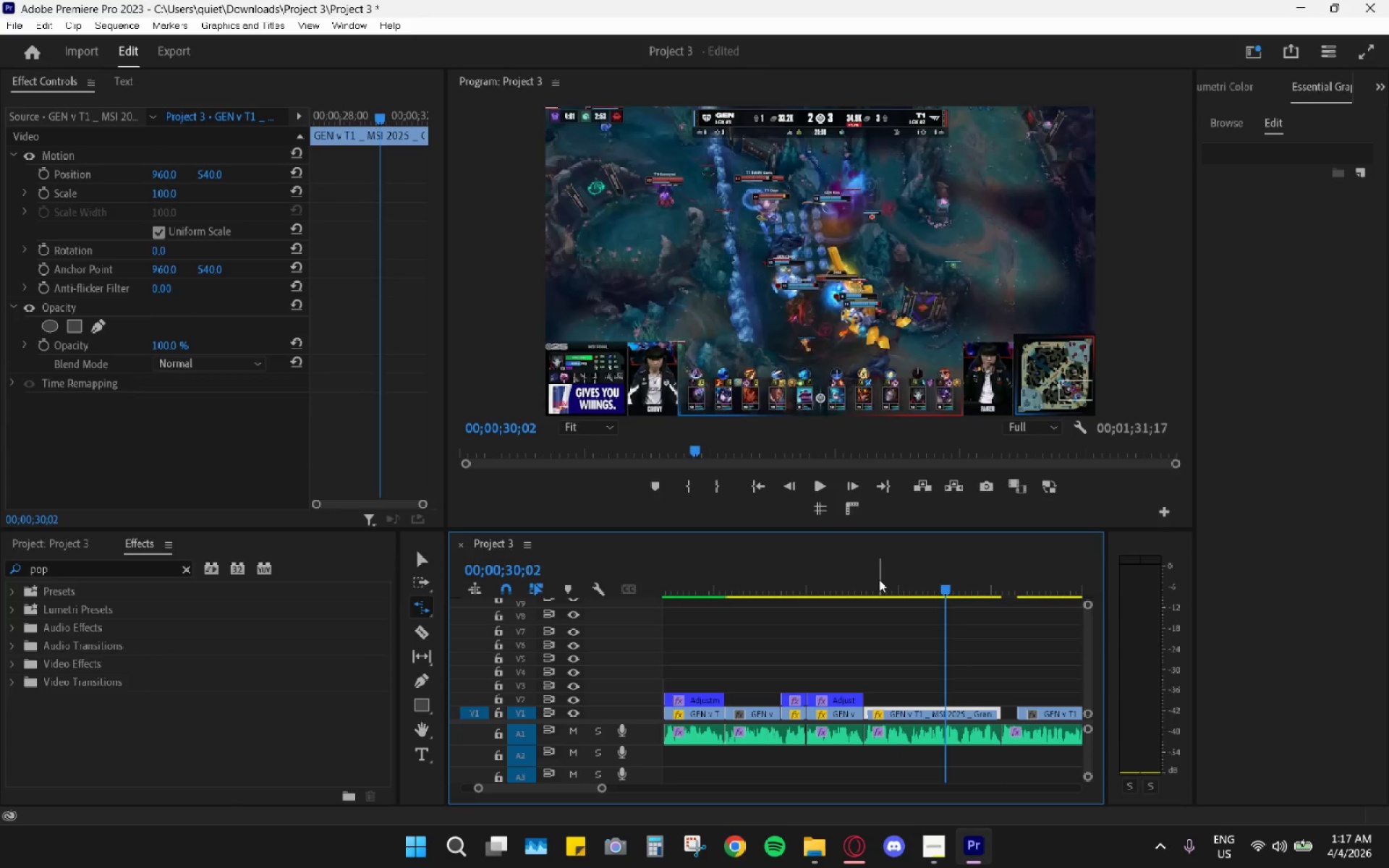 
left_click_drag(start_coordinate=[878, 579], to_coordinate=[818, 576])
 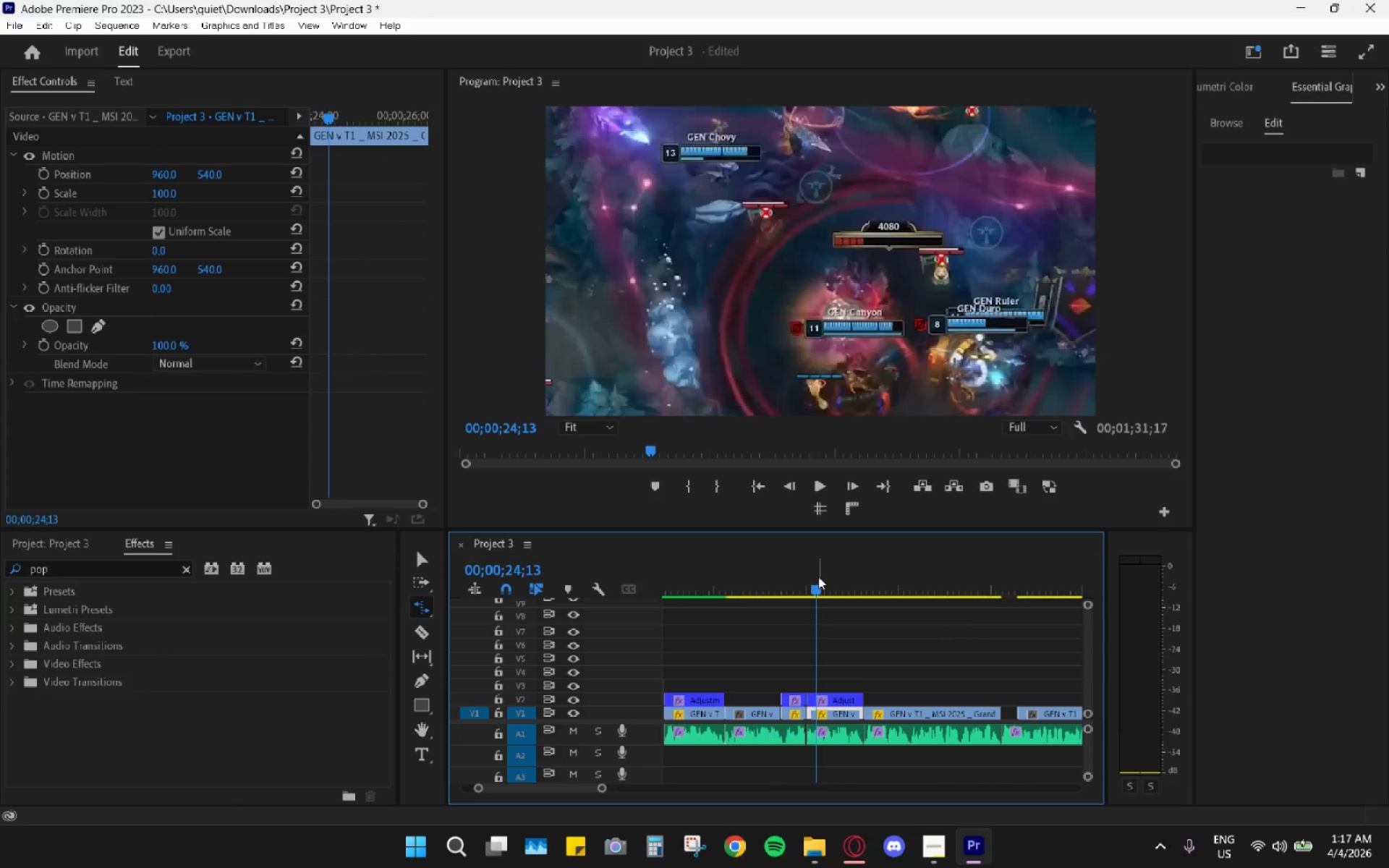 
key(Space)
 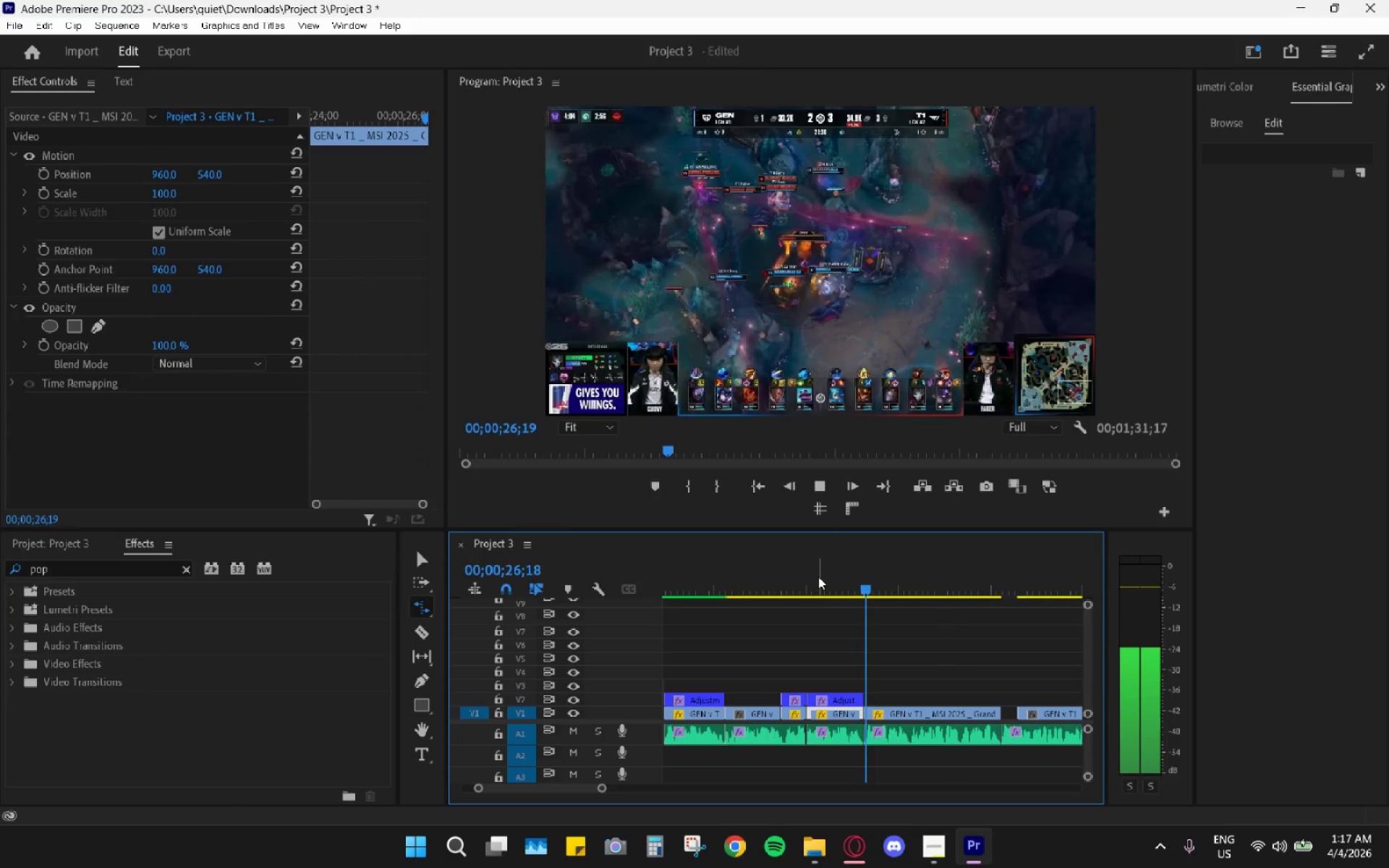 
key(Space)
 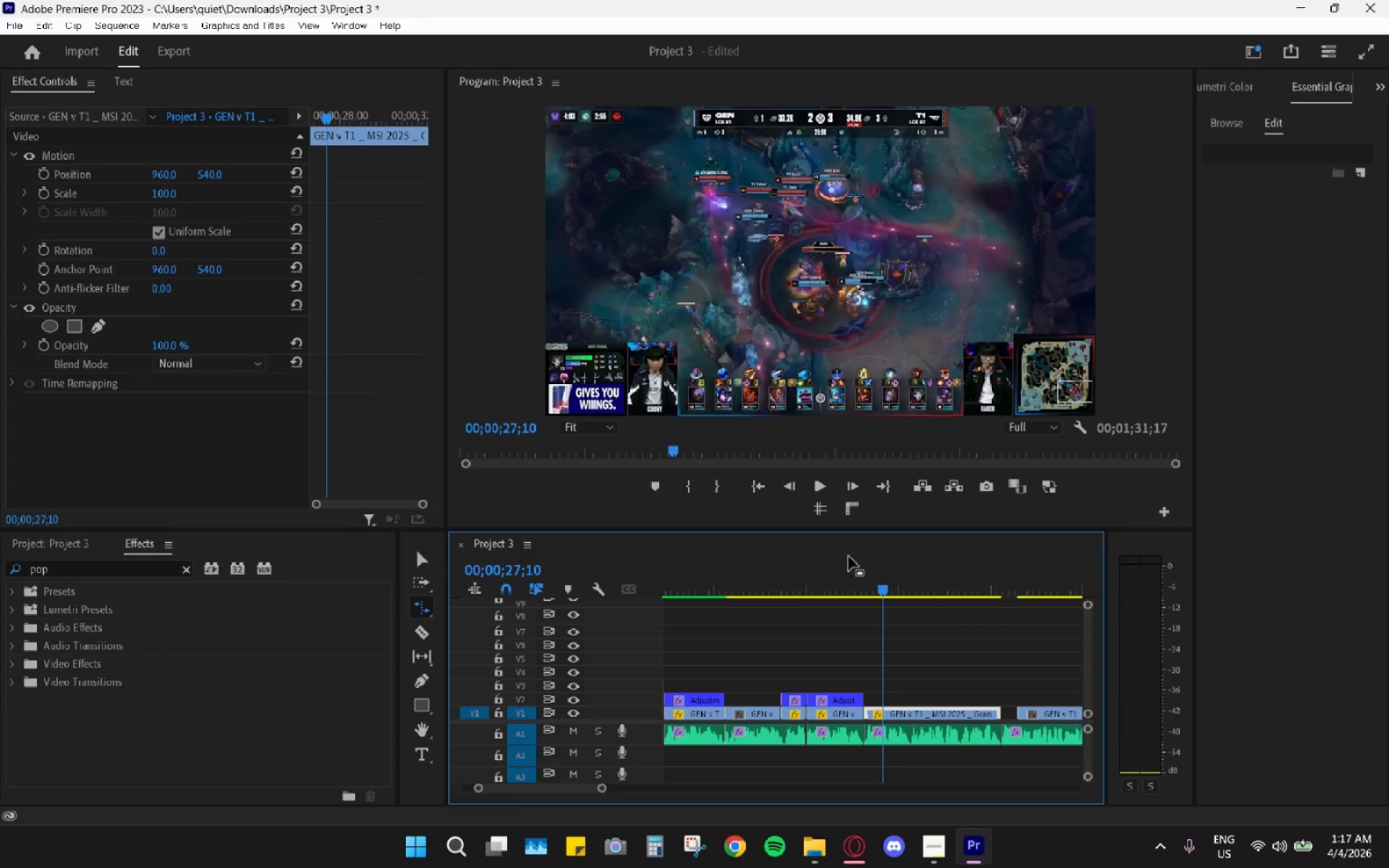 
left_click_drag(start_coordinate=[870, 566], to_coordinate=[857, 570])
 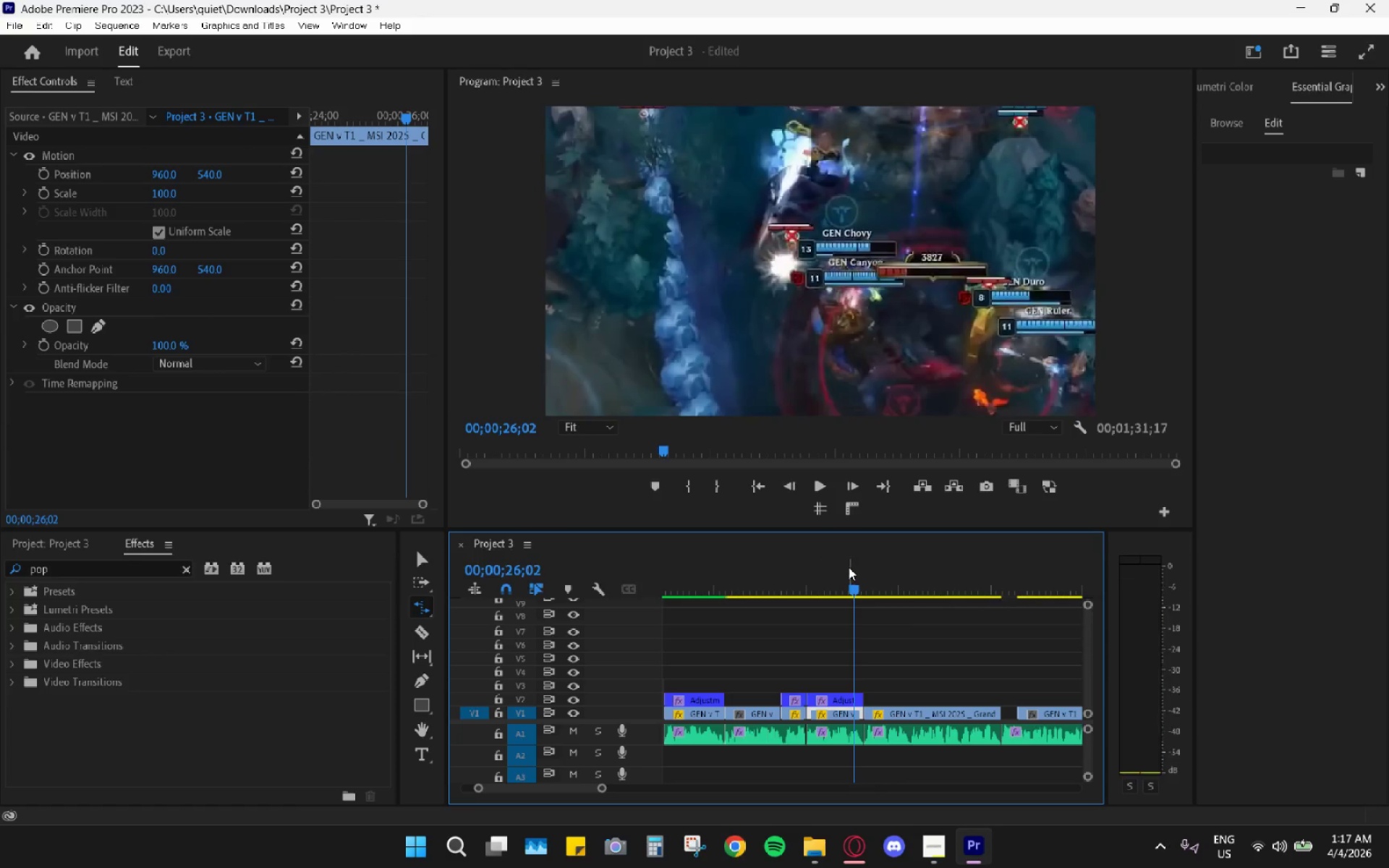 
left_click_drag(start_coordinate=[848, 567], to_coordinate=[804, 567])
 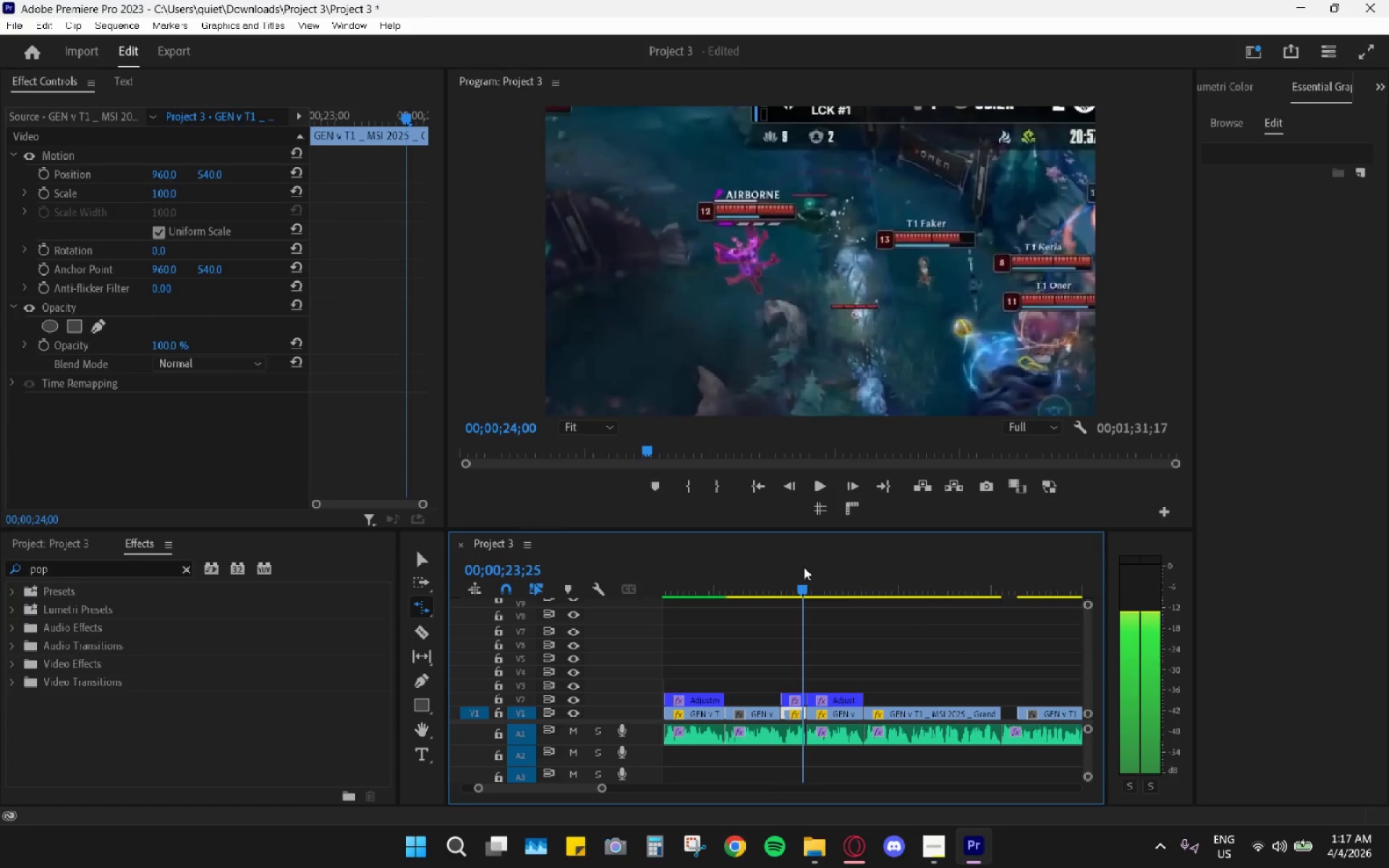 
key(Space)
 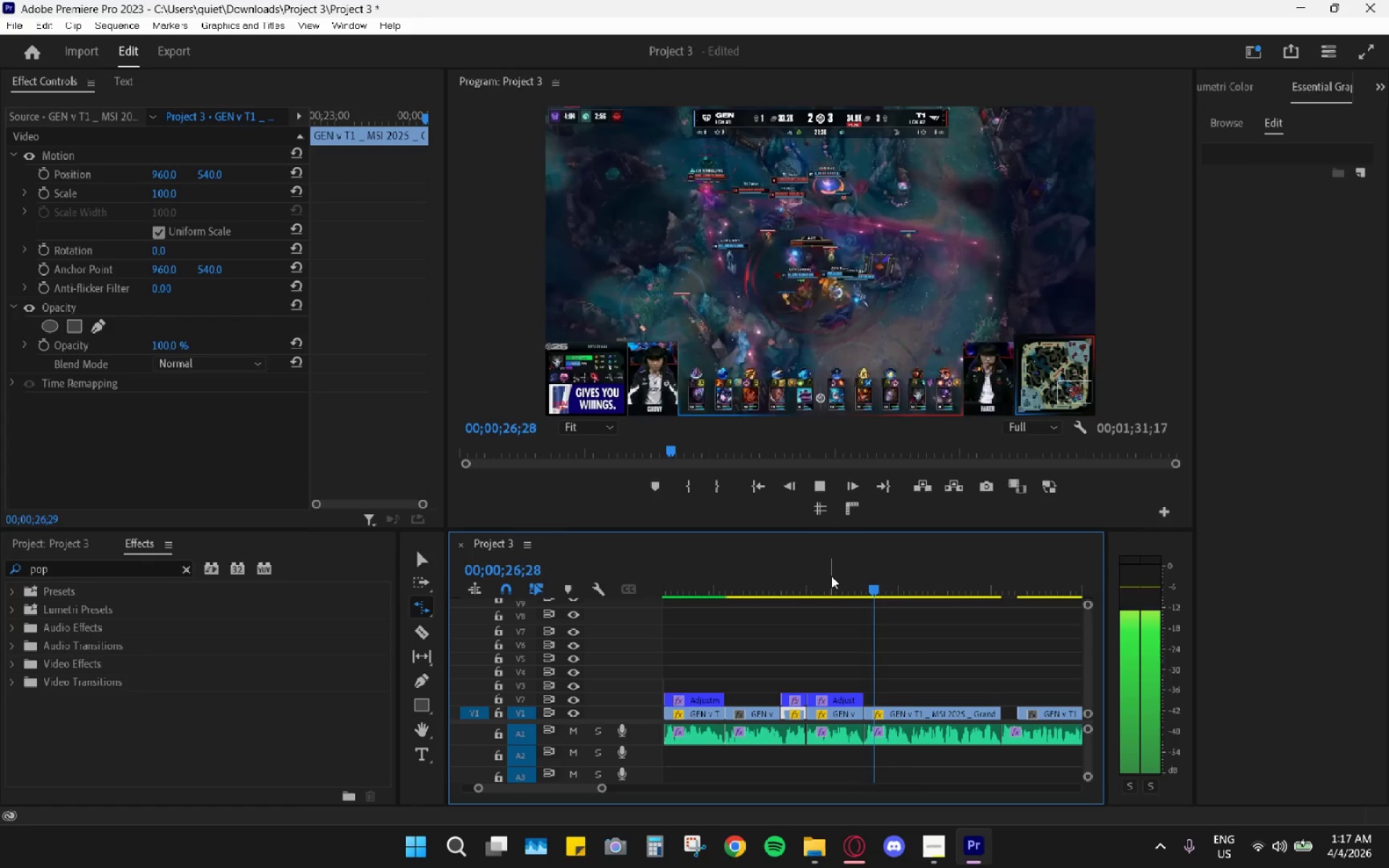 
key(Space)
 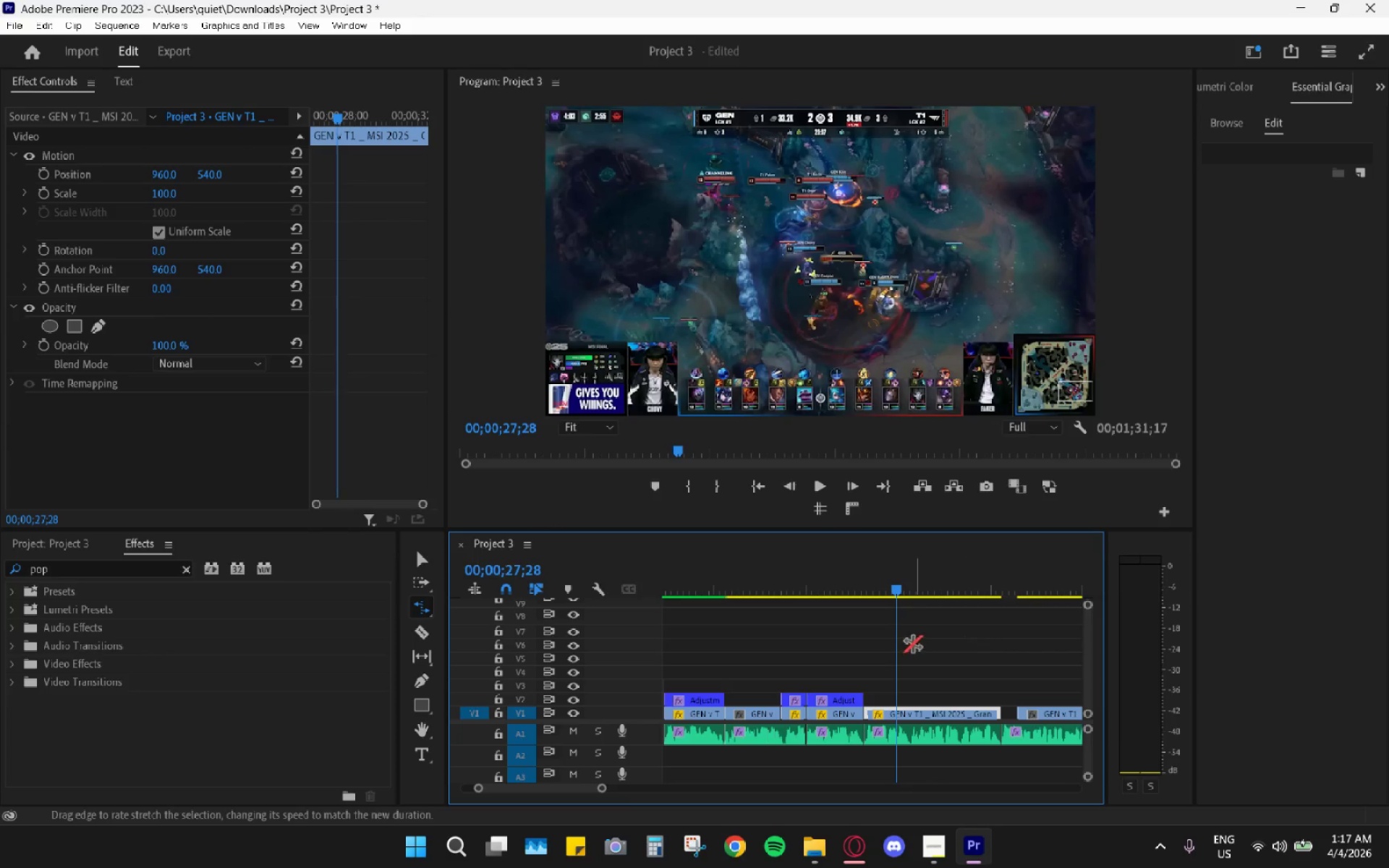 
left_click_drag(start_coordinate=[810, 565], to_coordinate=[758, 584])
 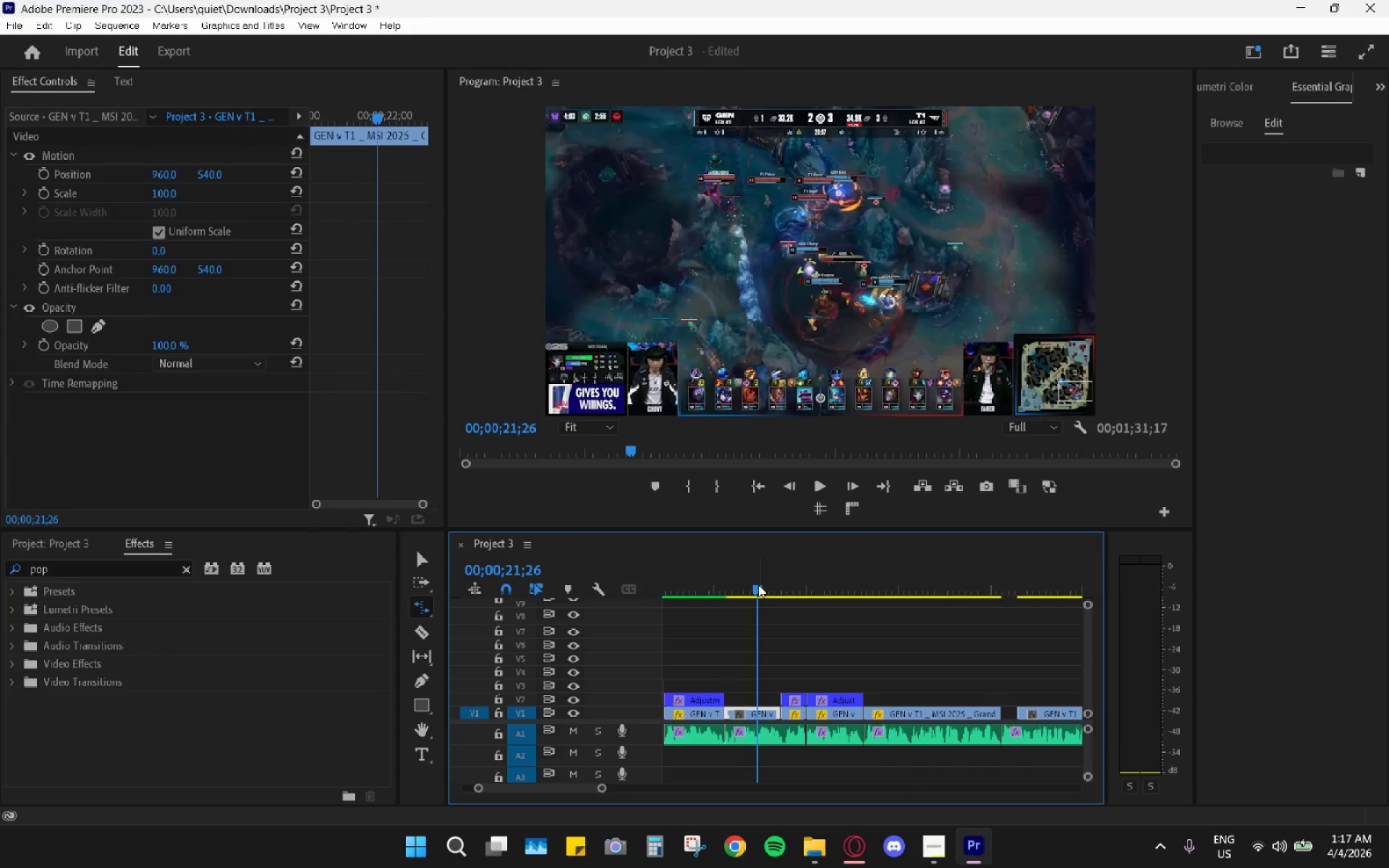 
key(Space)
 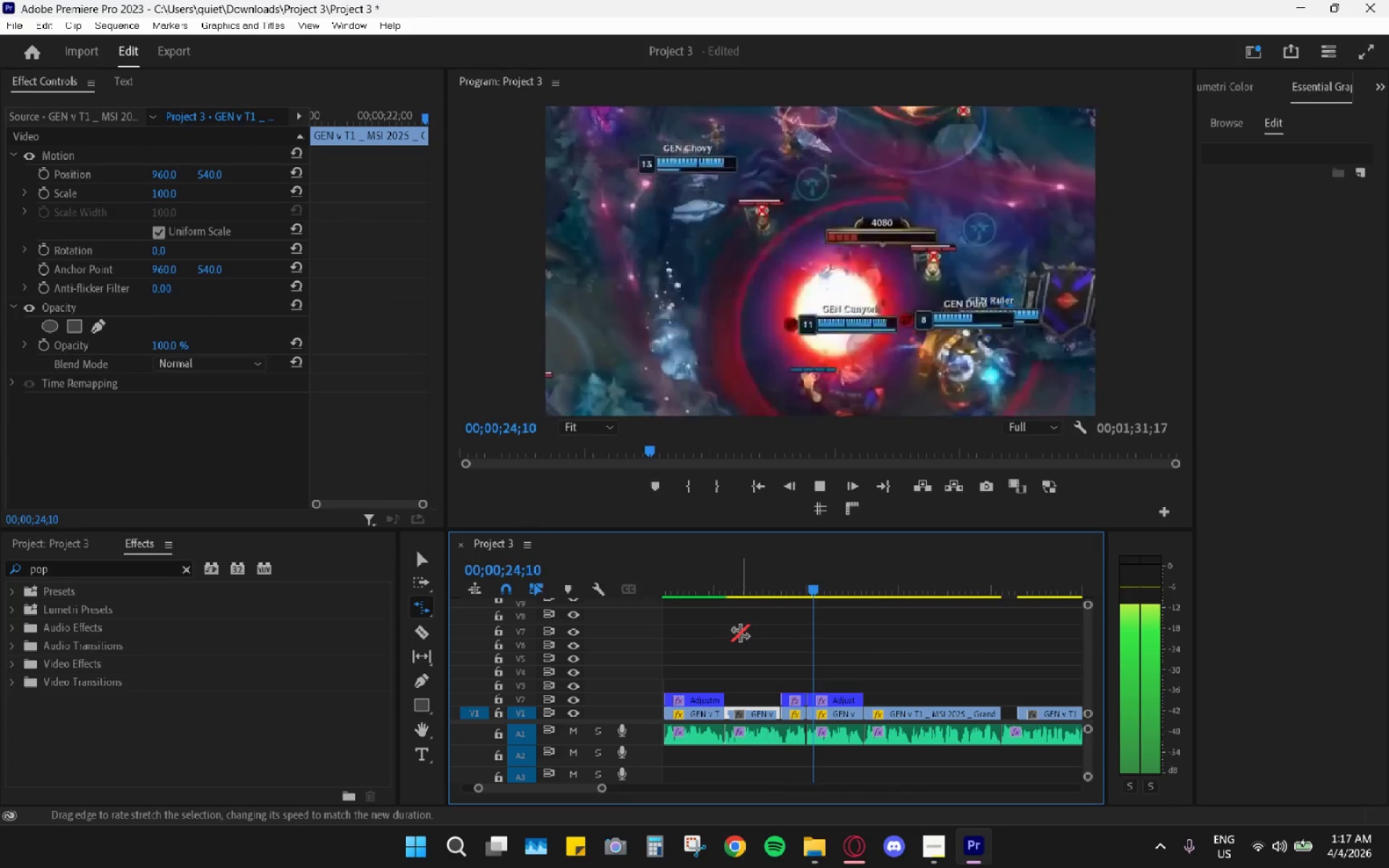 
key(Space)
 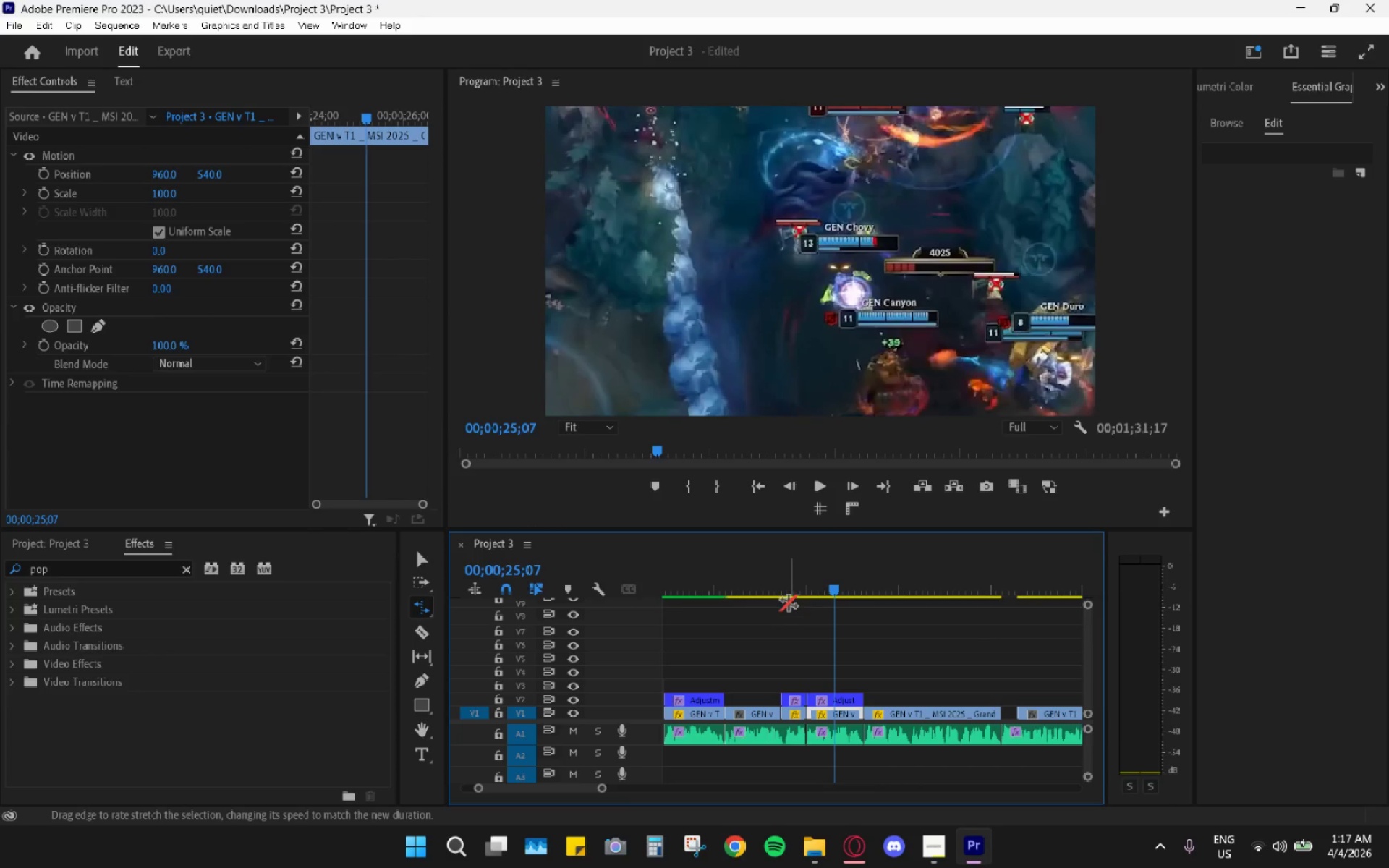 
left_click_drag(start_coordinate=[783, 593], to_coordinate=[783, 584])
 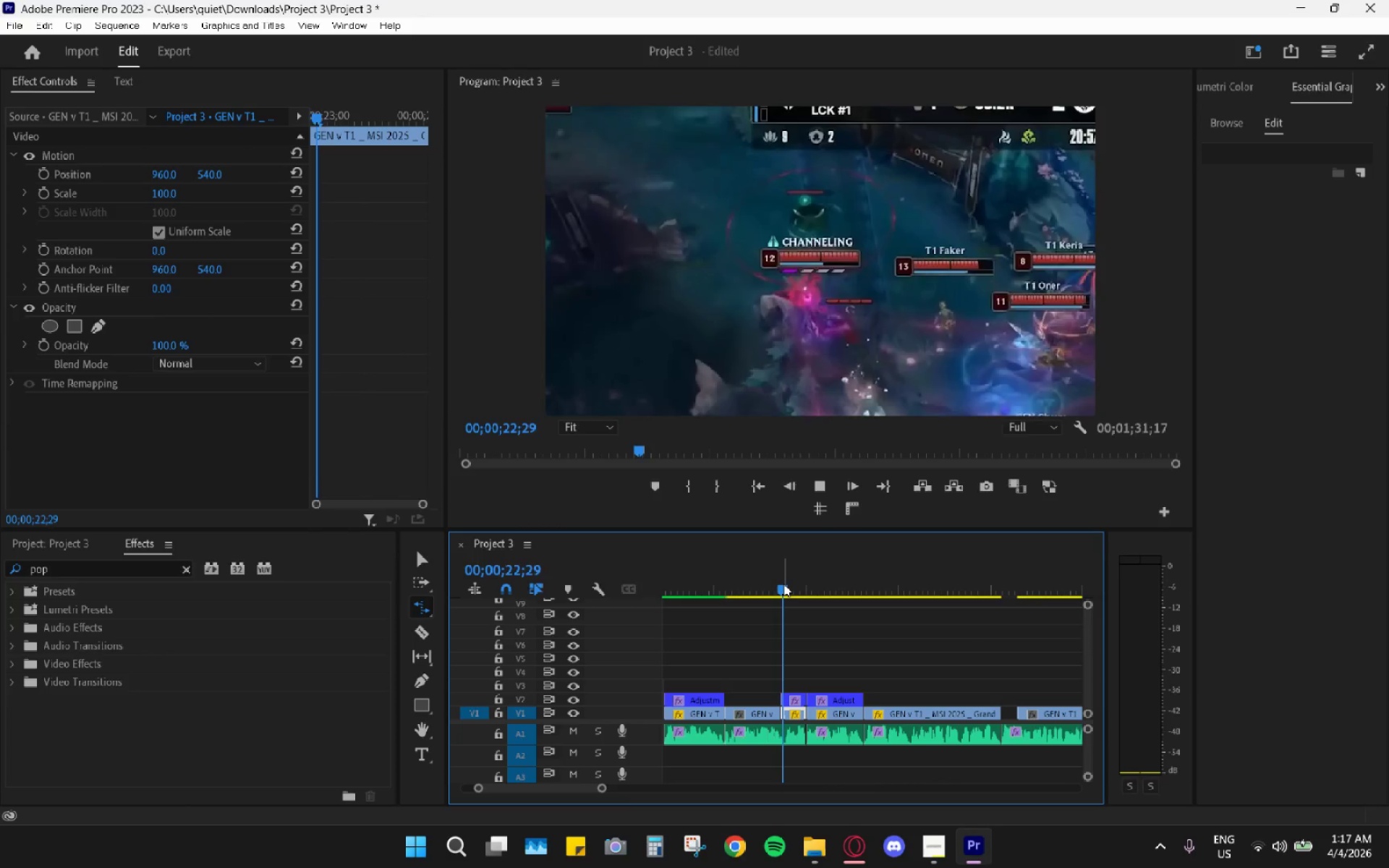 
key(Space)
 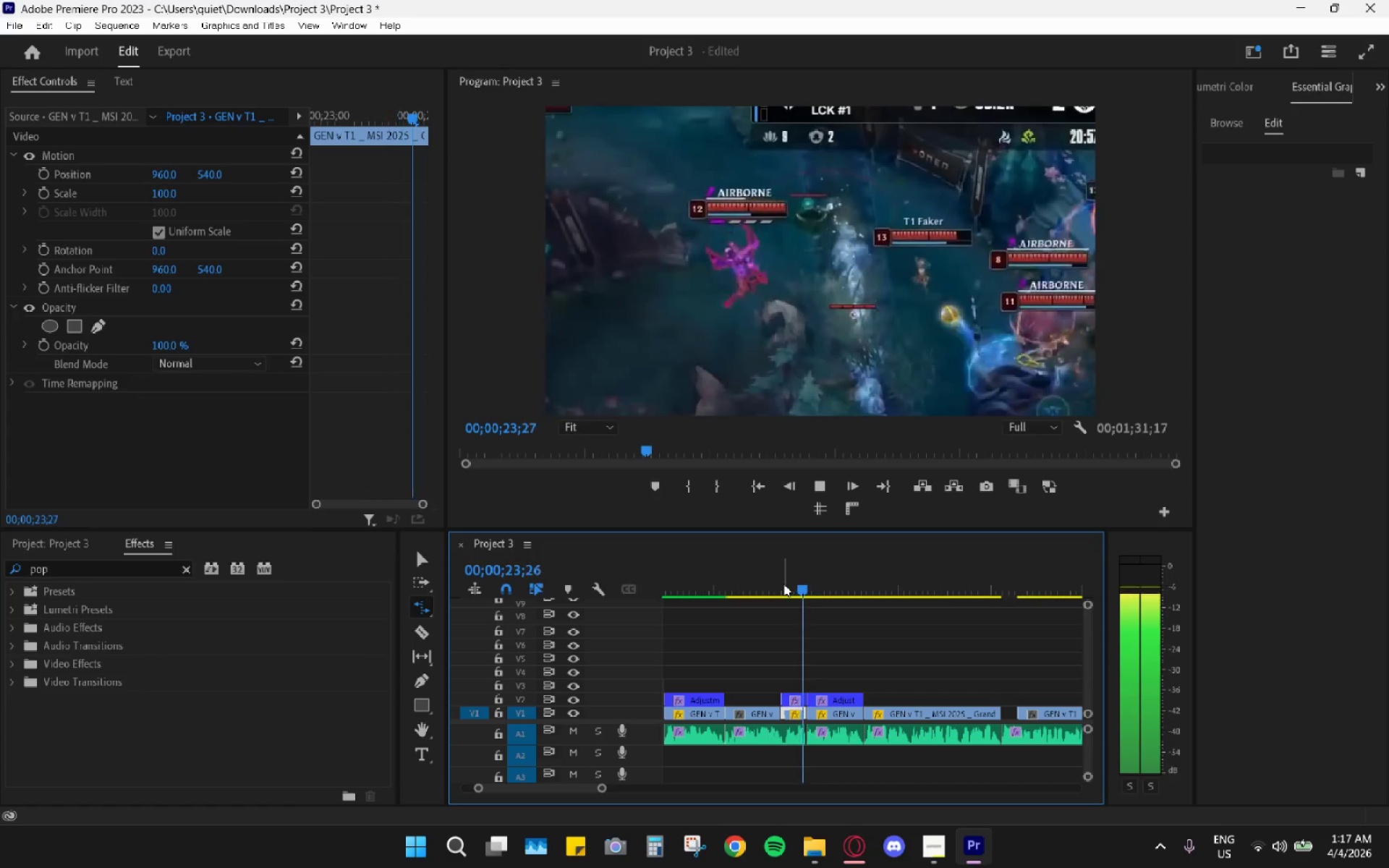 
key(Space)
 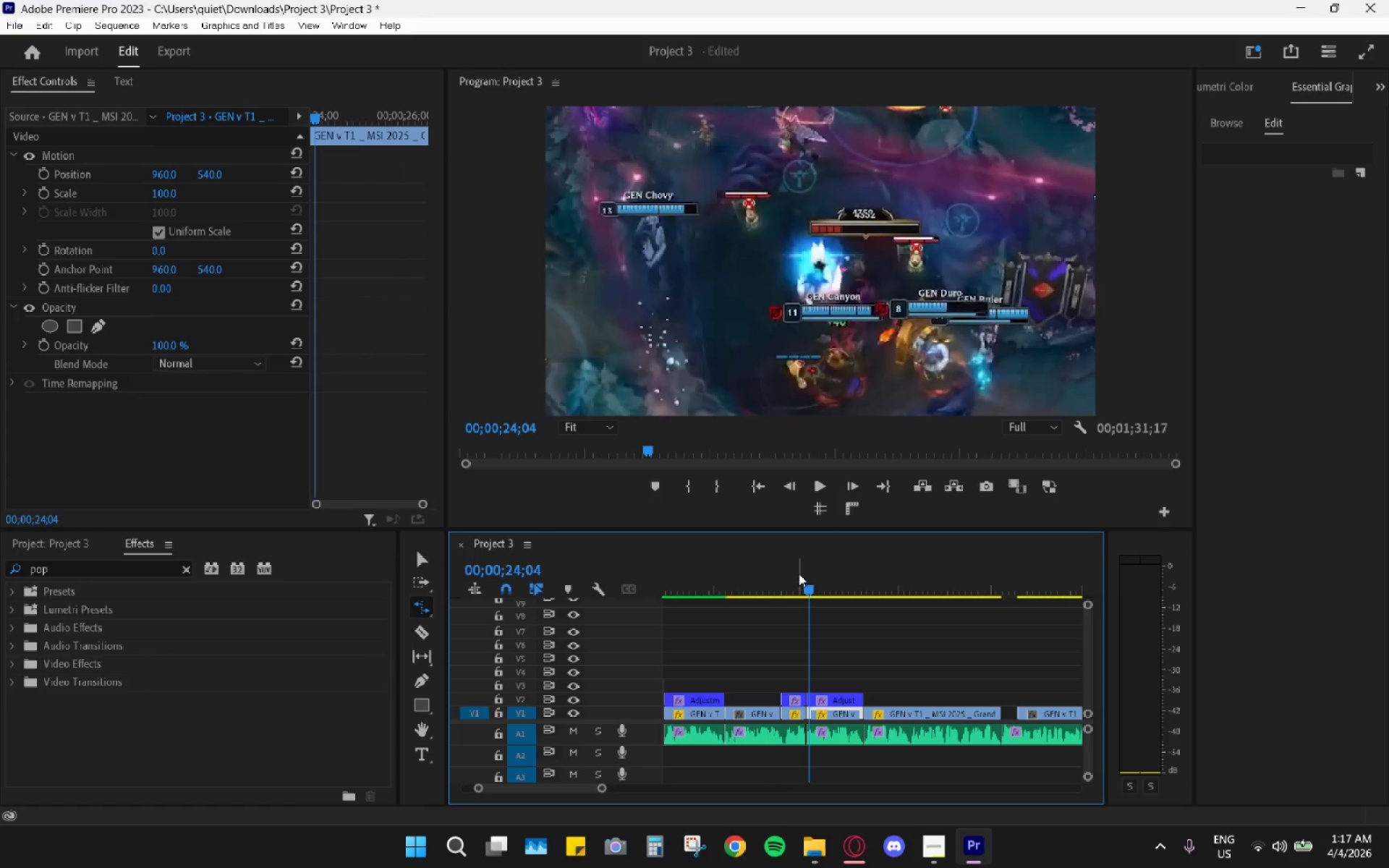 
left_click_drag(start_coordinate=[793, 571], to_coordinate=[786, 569])
 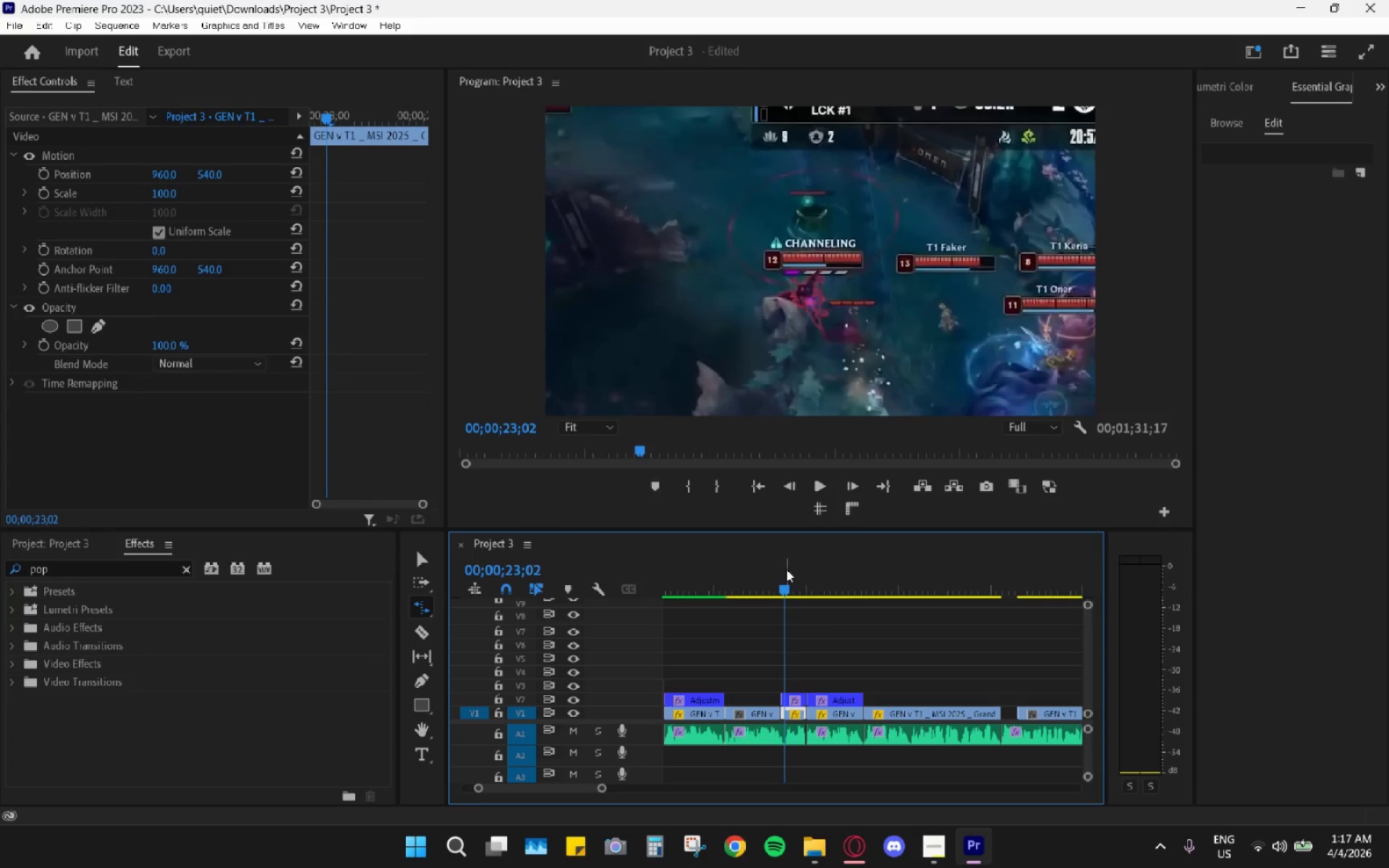 
key(Space)
 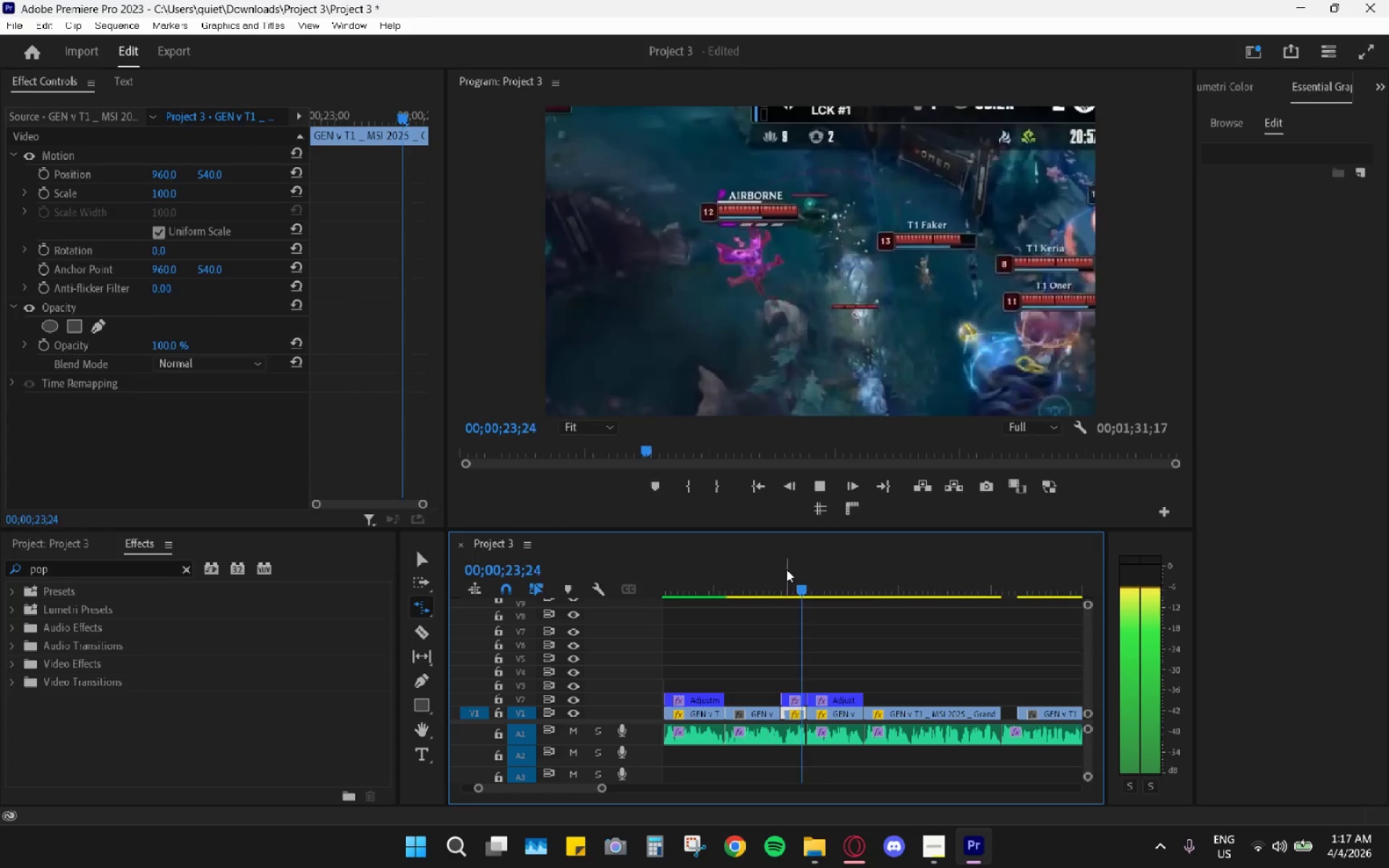 
key(Space)
 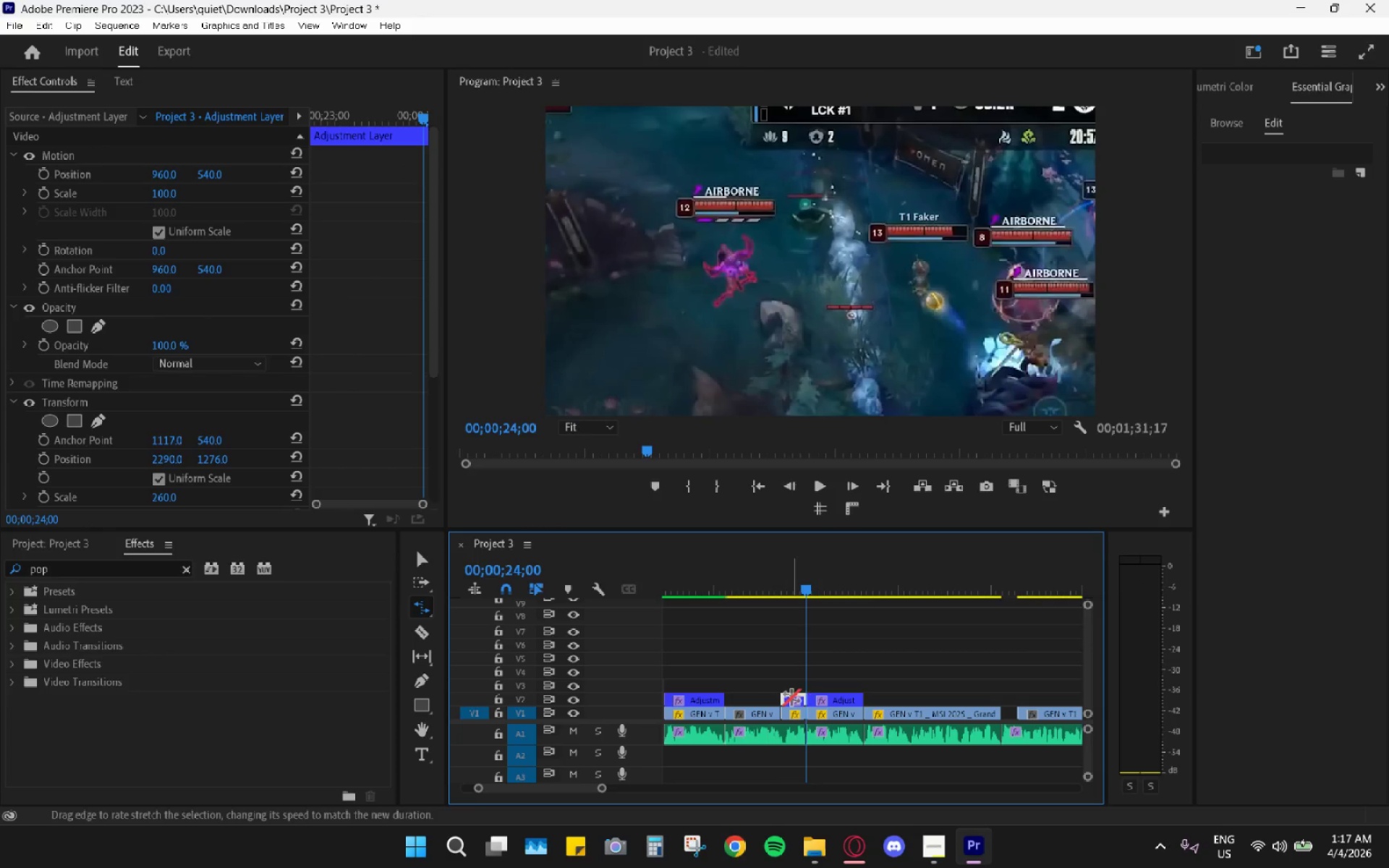 
key(V)
 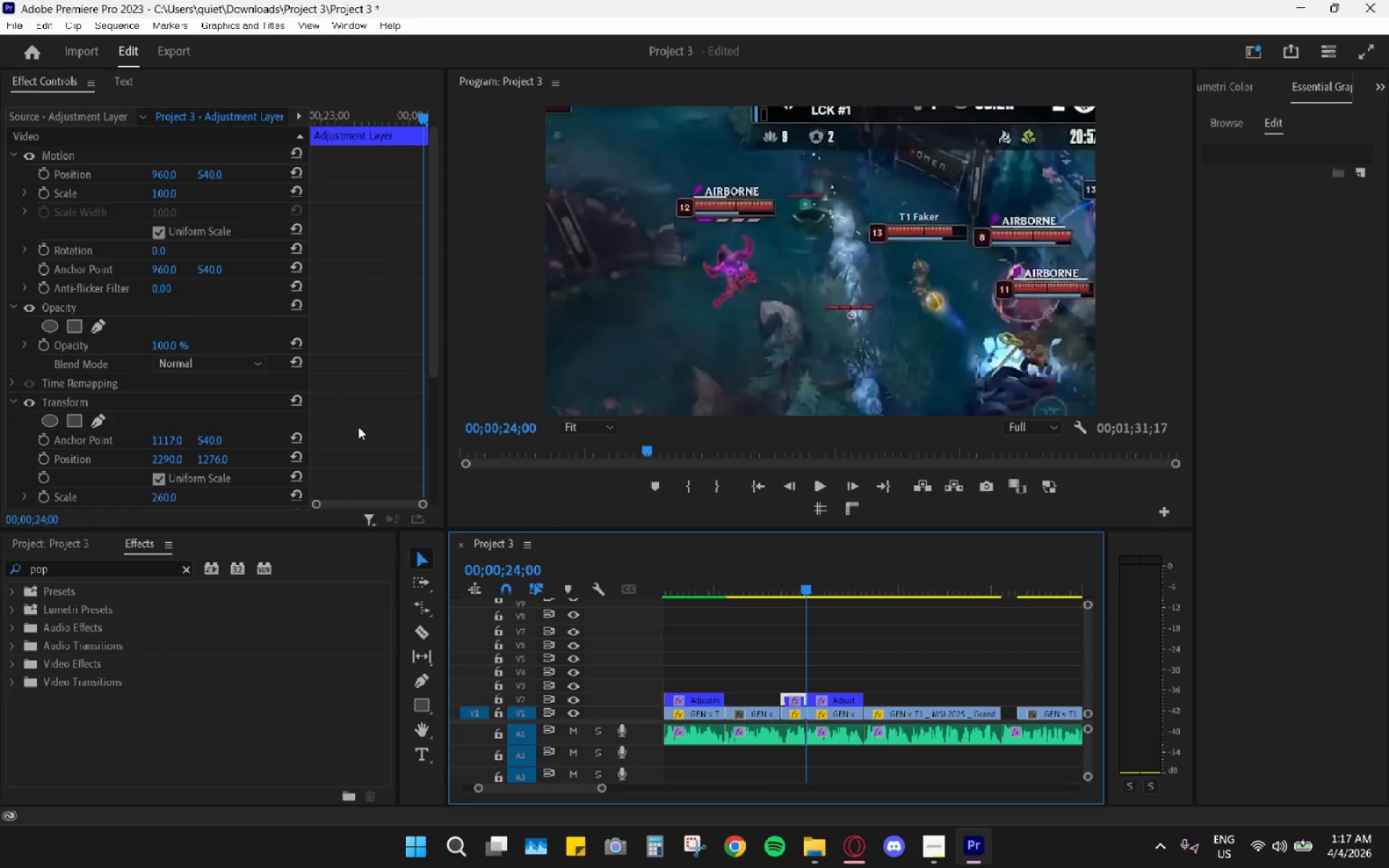 
scroll: coordinate [358, 427], scroll_direction: down, amount: 5.0
 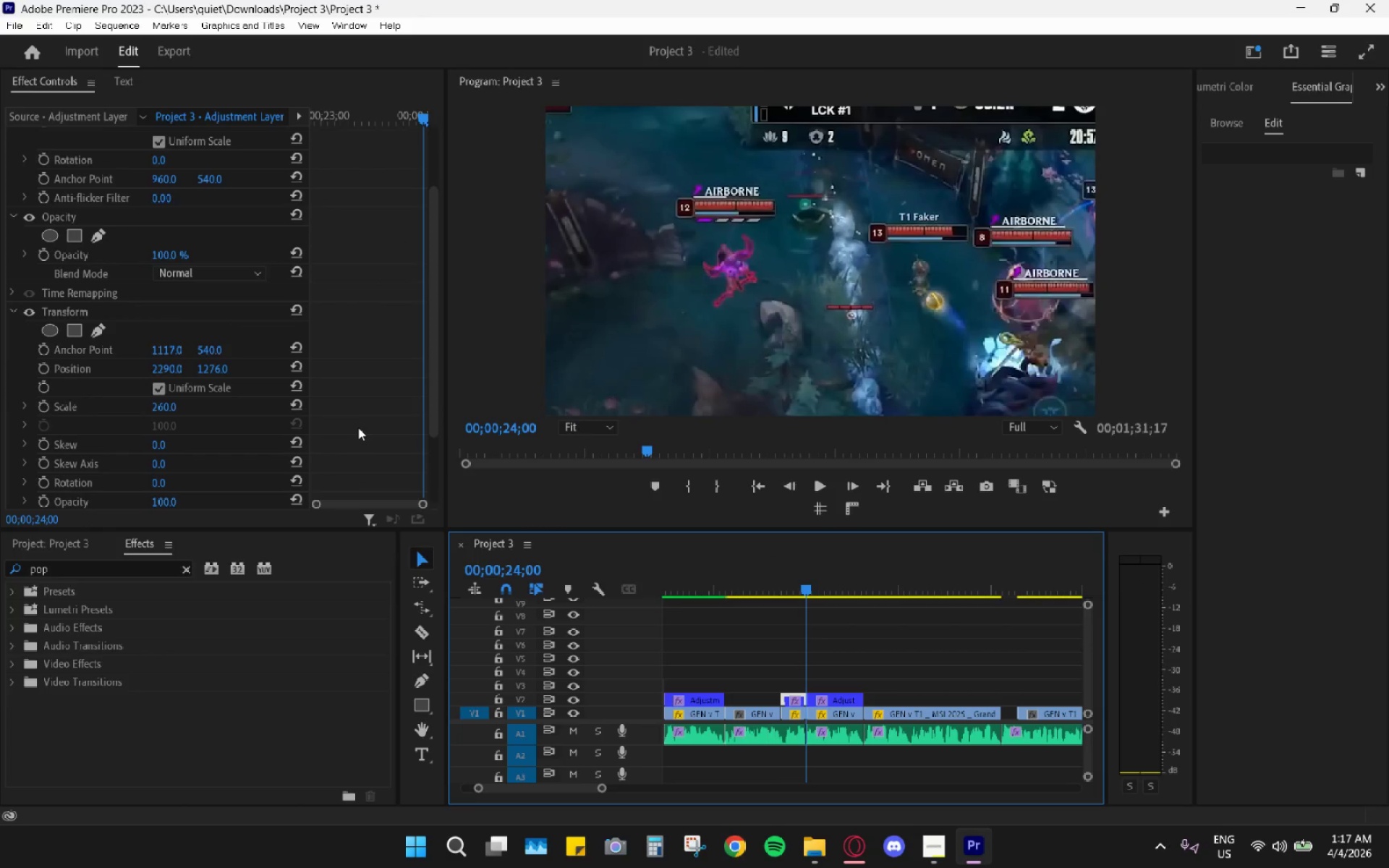 
key(V)
 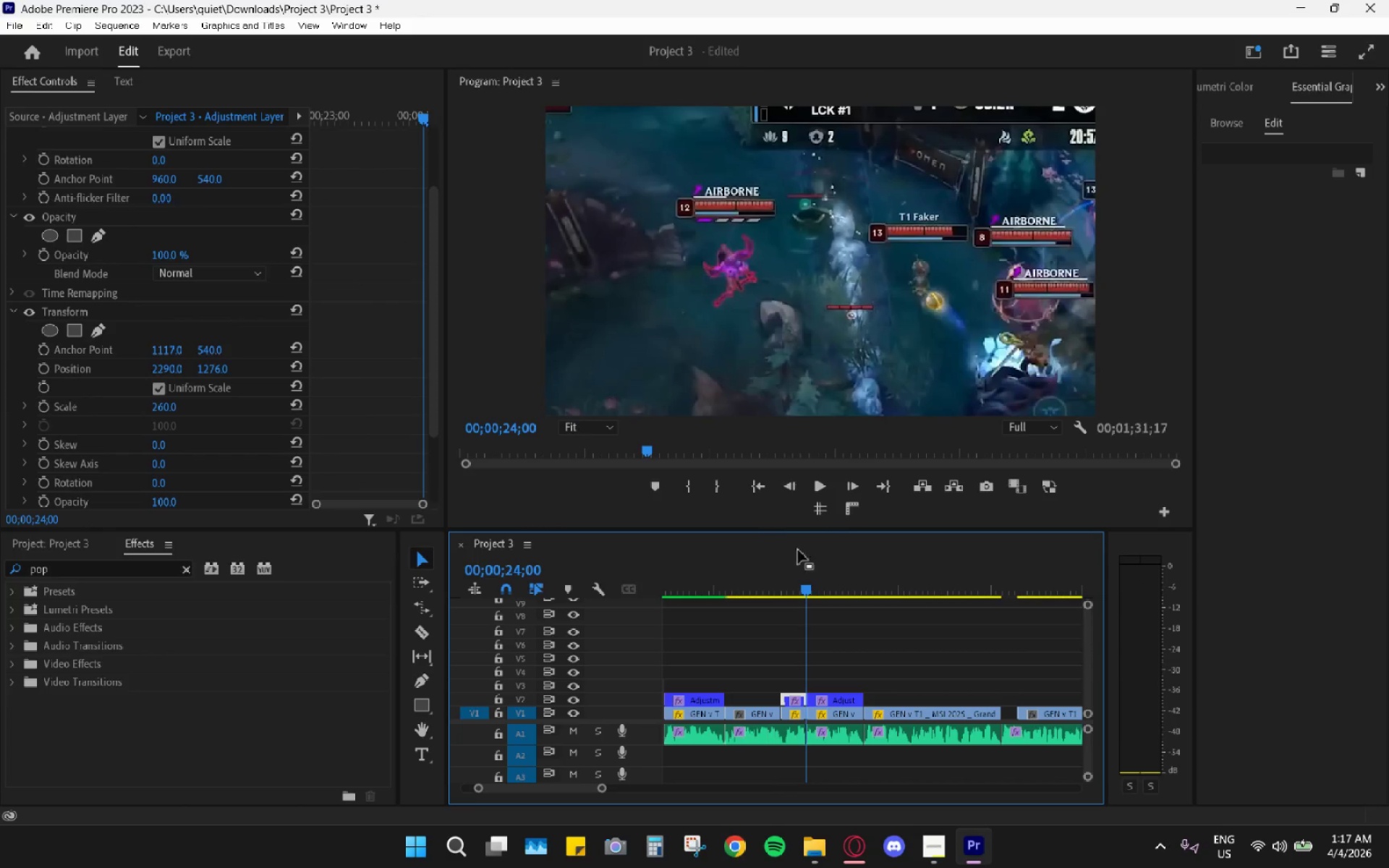 
left_click_drag(start_coordinate=[817, 577], to_coordinate=[786, 610])
 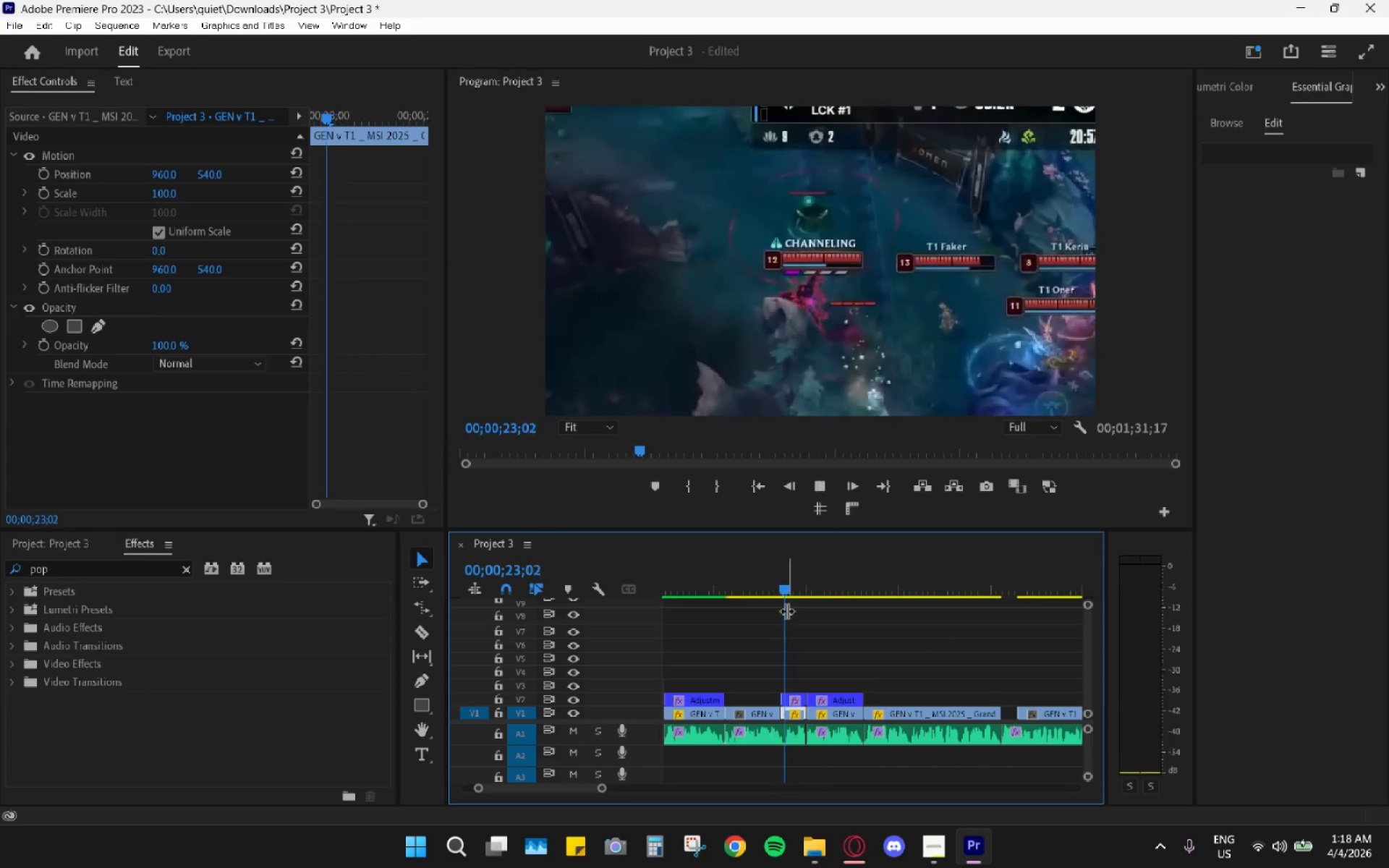 
key(Space)
 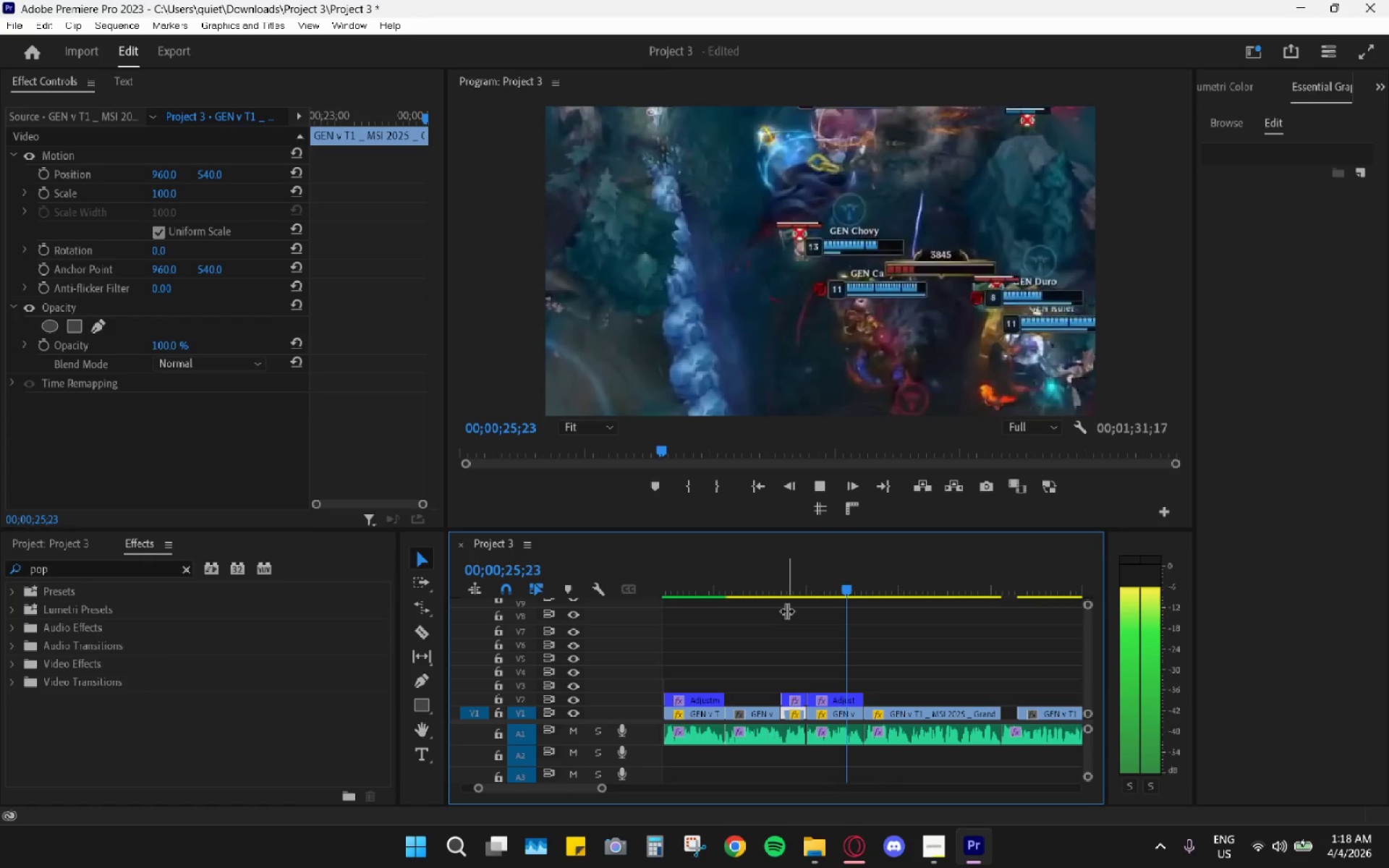 
key(Space)
 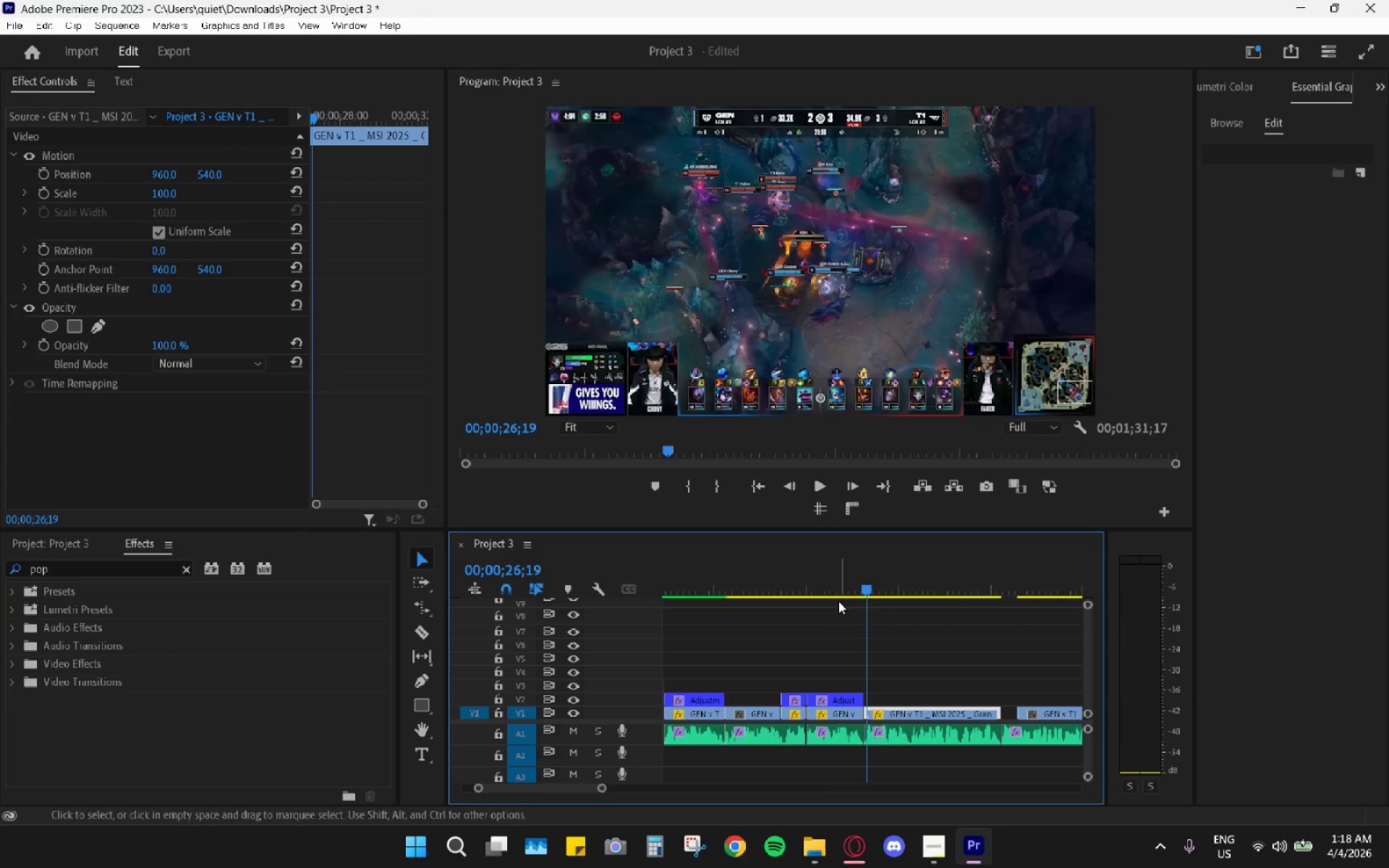 
left_click_drag(start_coordinate=[829, 581], to_coordinate=[811, 574])
 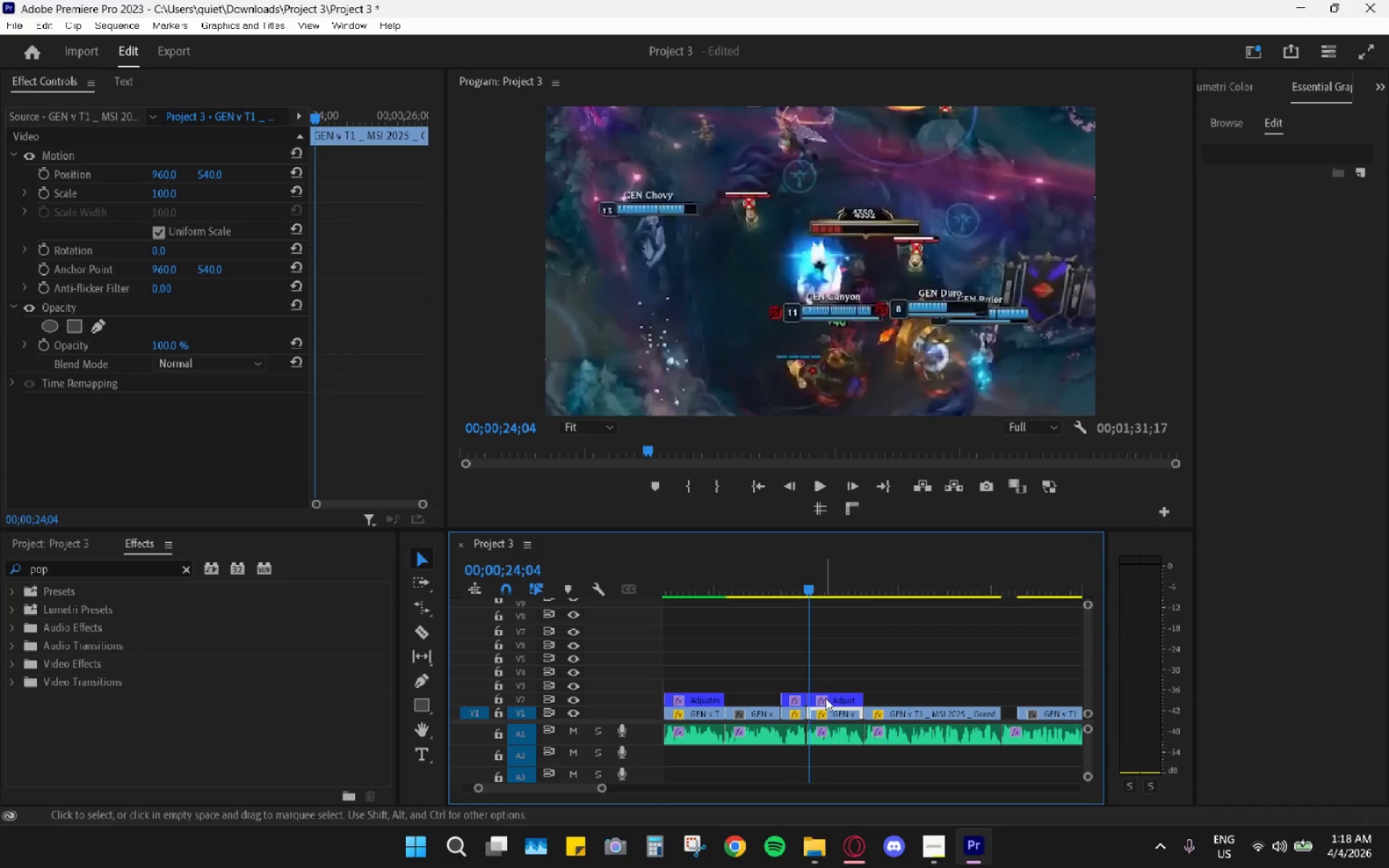 
key(Space)
 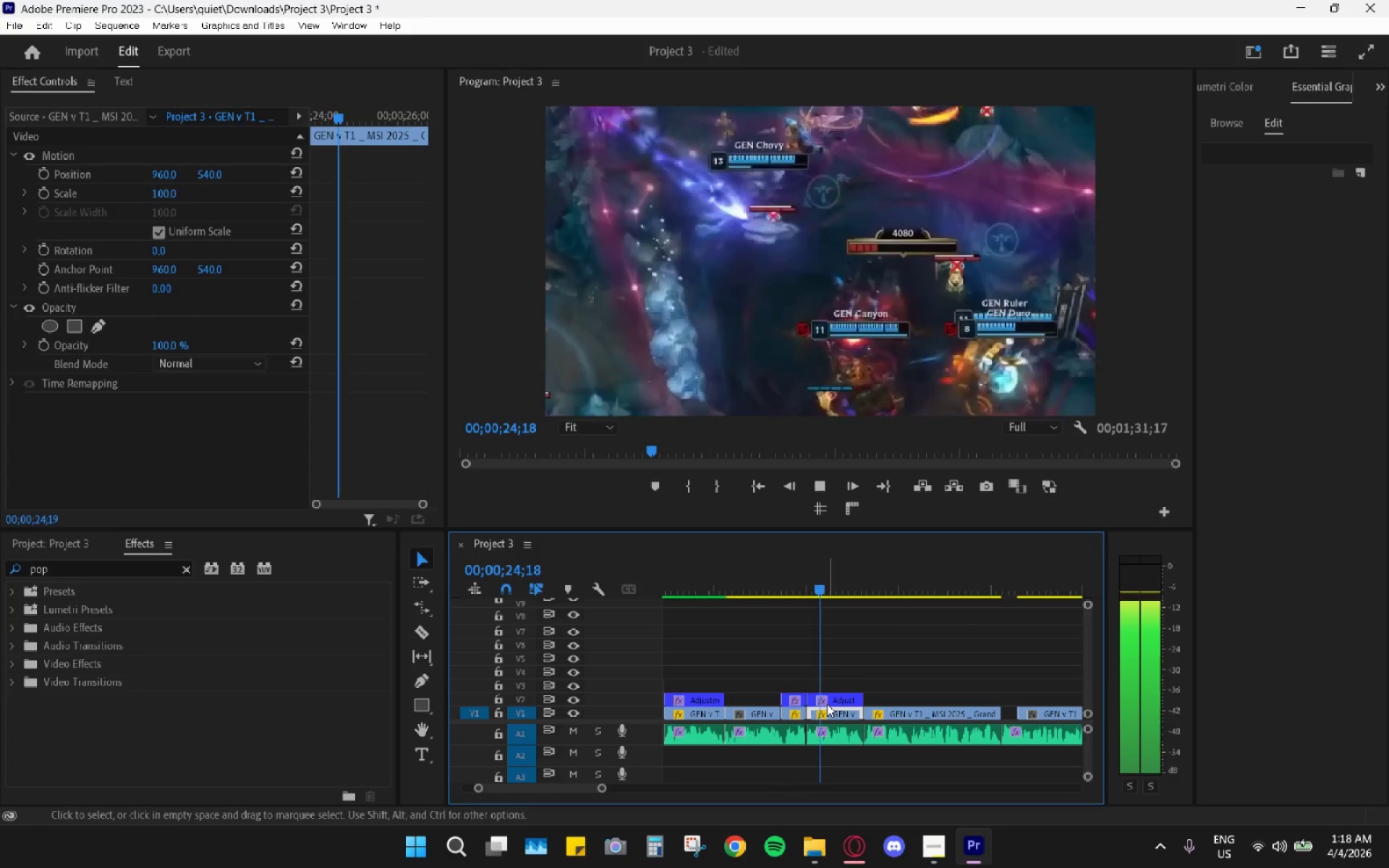 
key(Space)
 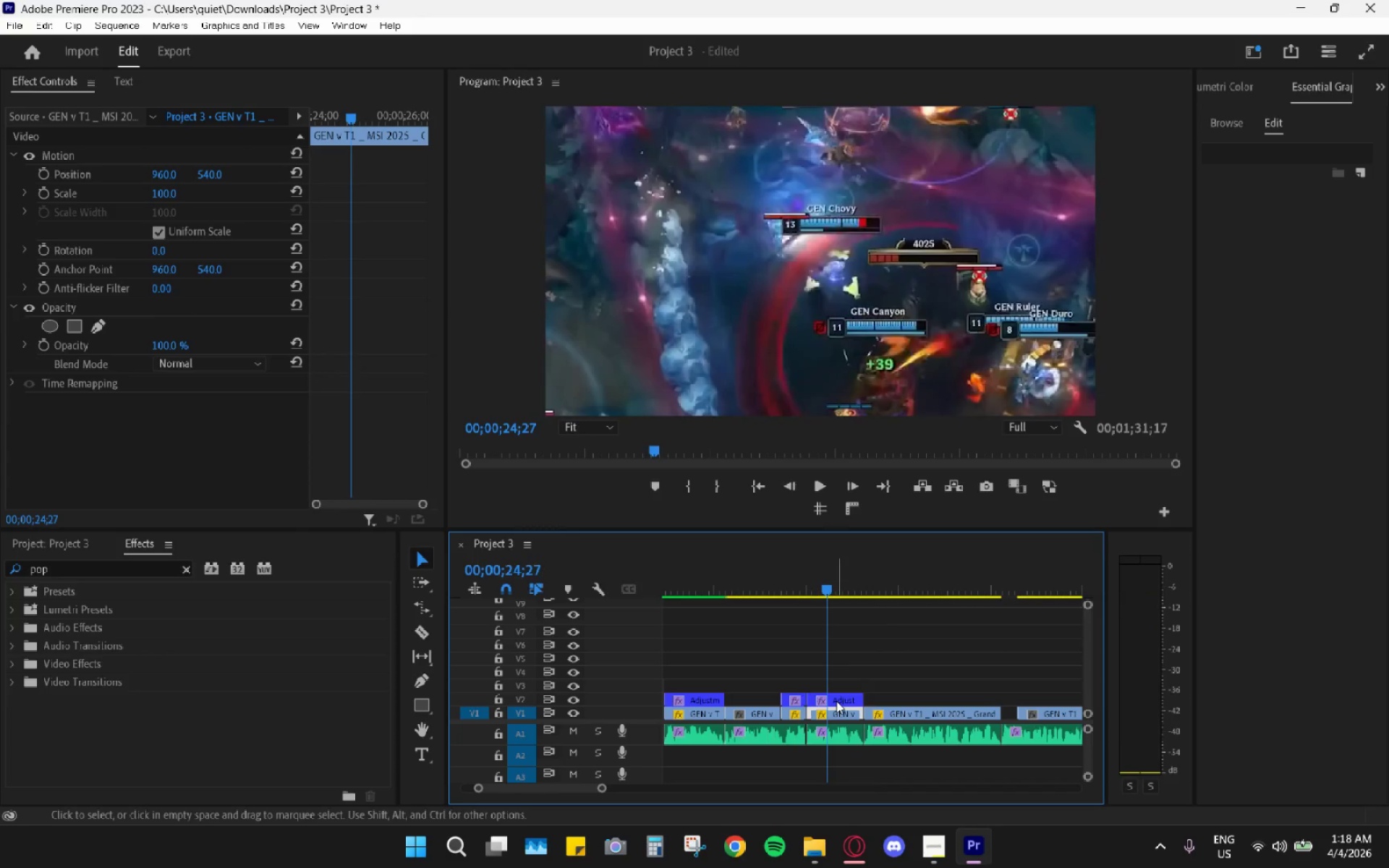 
left_click([836, 701])
 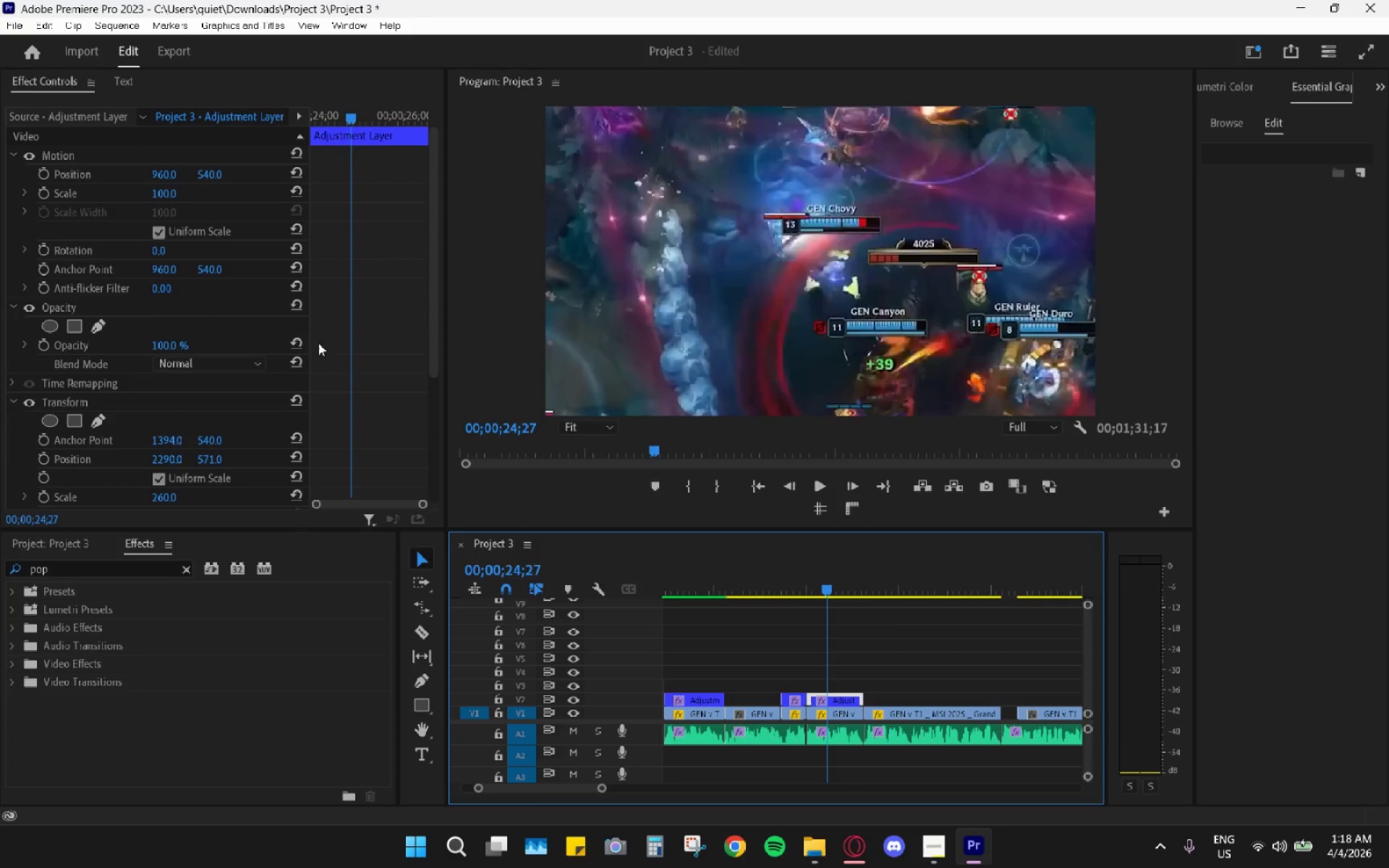 
scroll: coordinate [309, 289], scroll_direction: down, amount: 13.0
 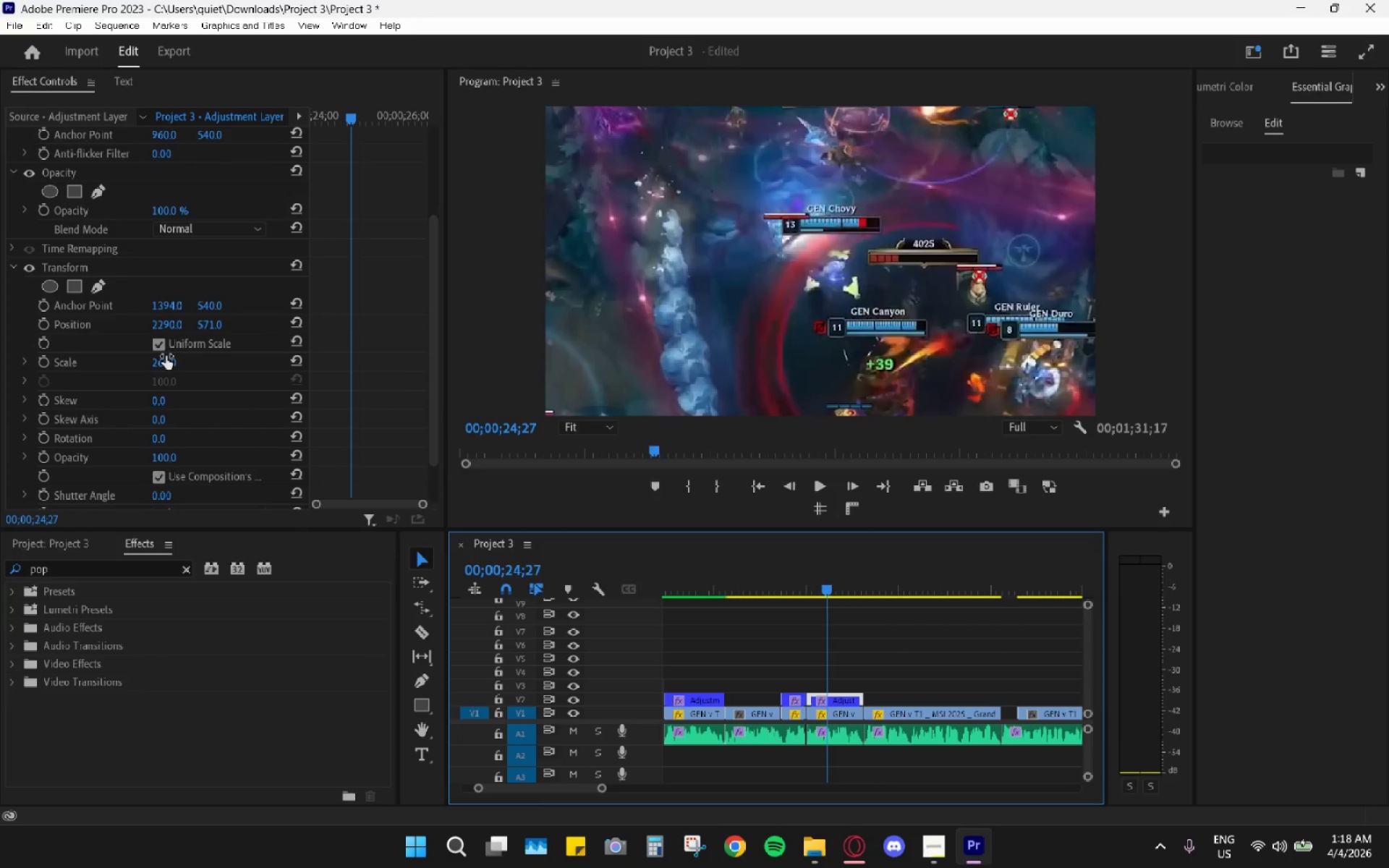 
left_click_drag(start_coordinate=[161, 362], to_coordinate=[92, 373])
 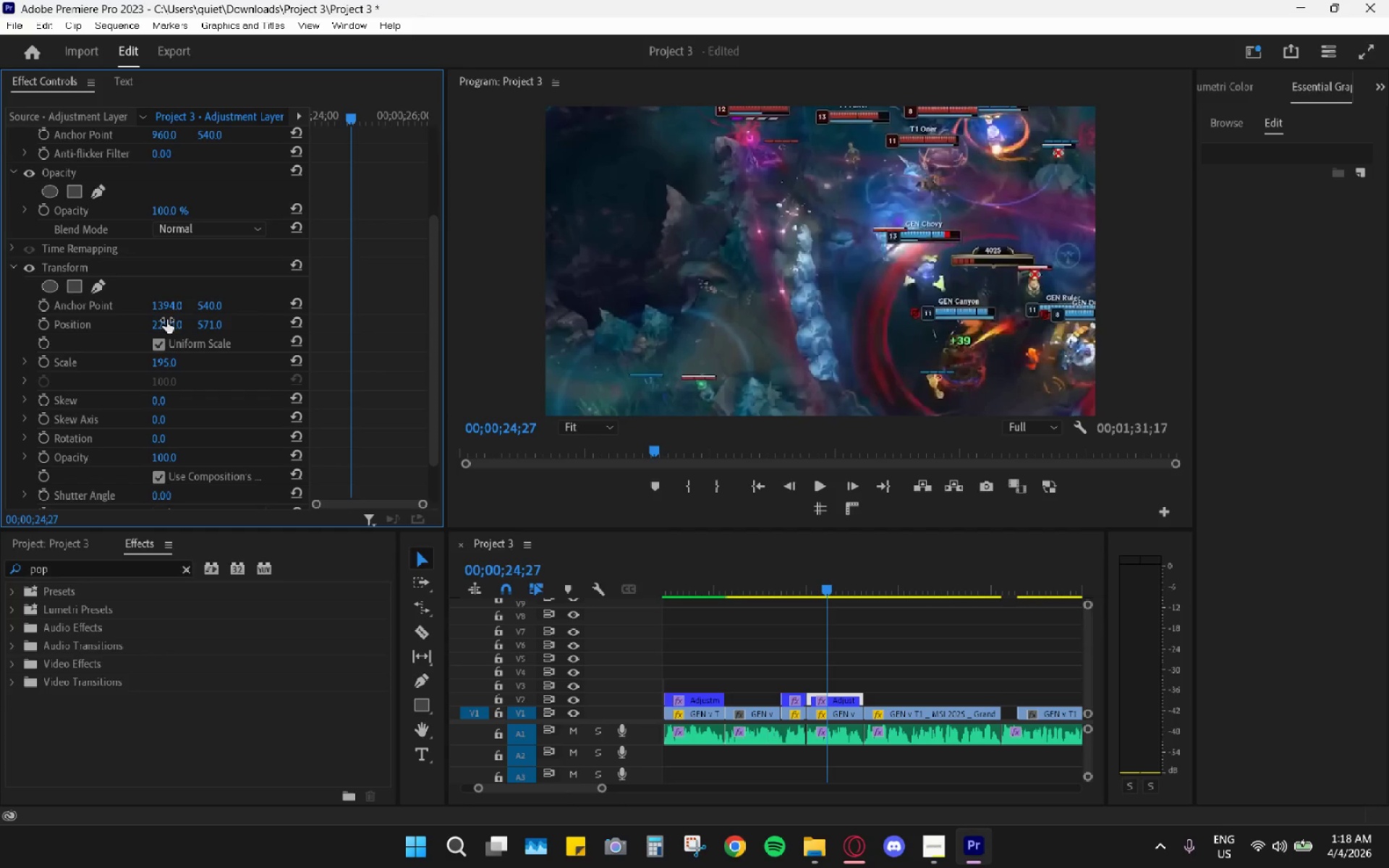 
left_click_drag(start_coordinate=[167, 320], to_coordinate=[129, 320])
 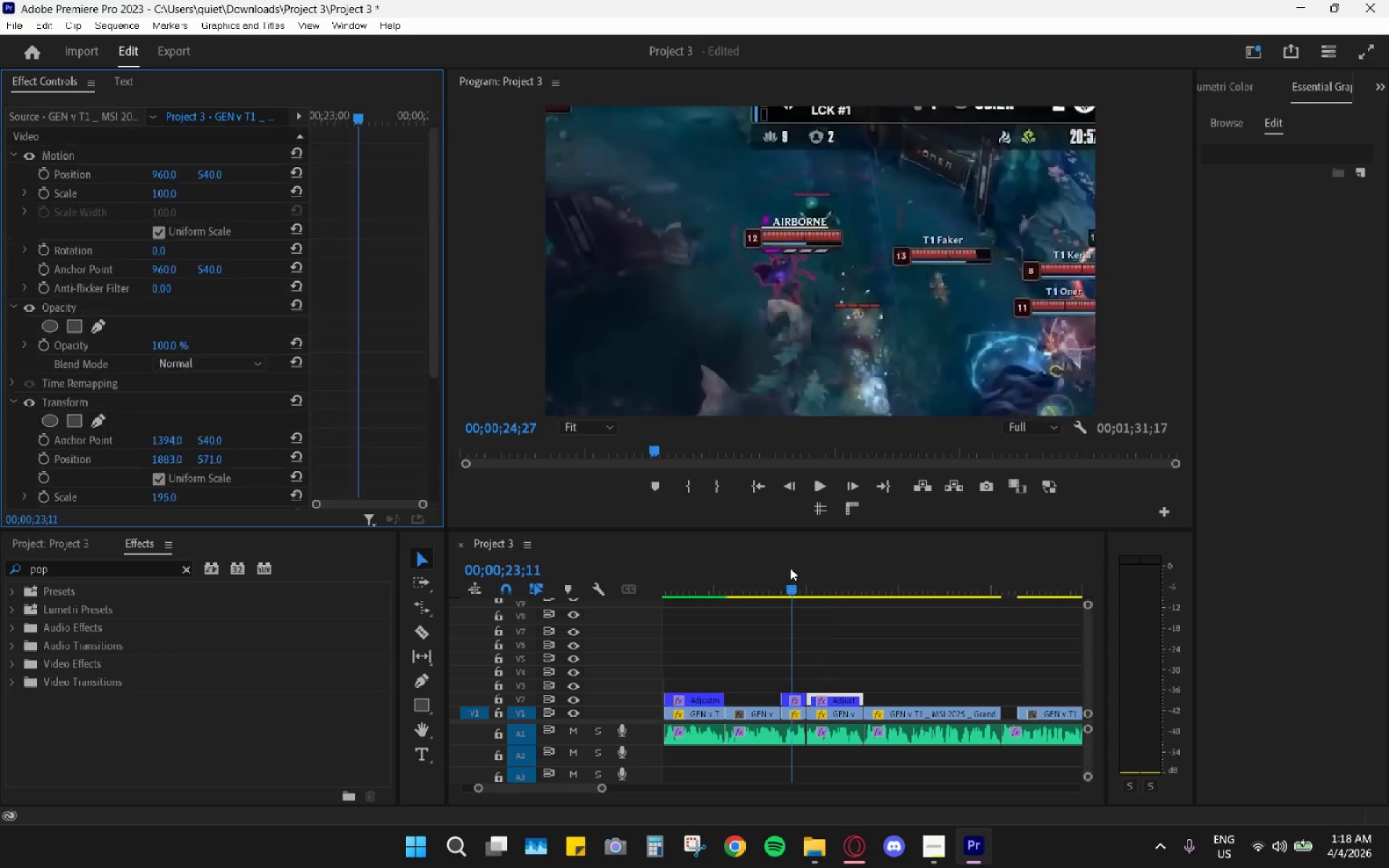 
key(Space)
 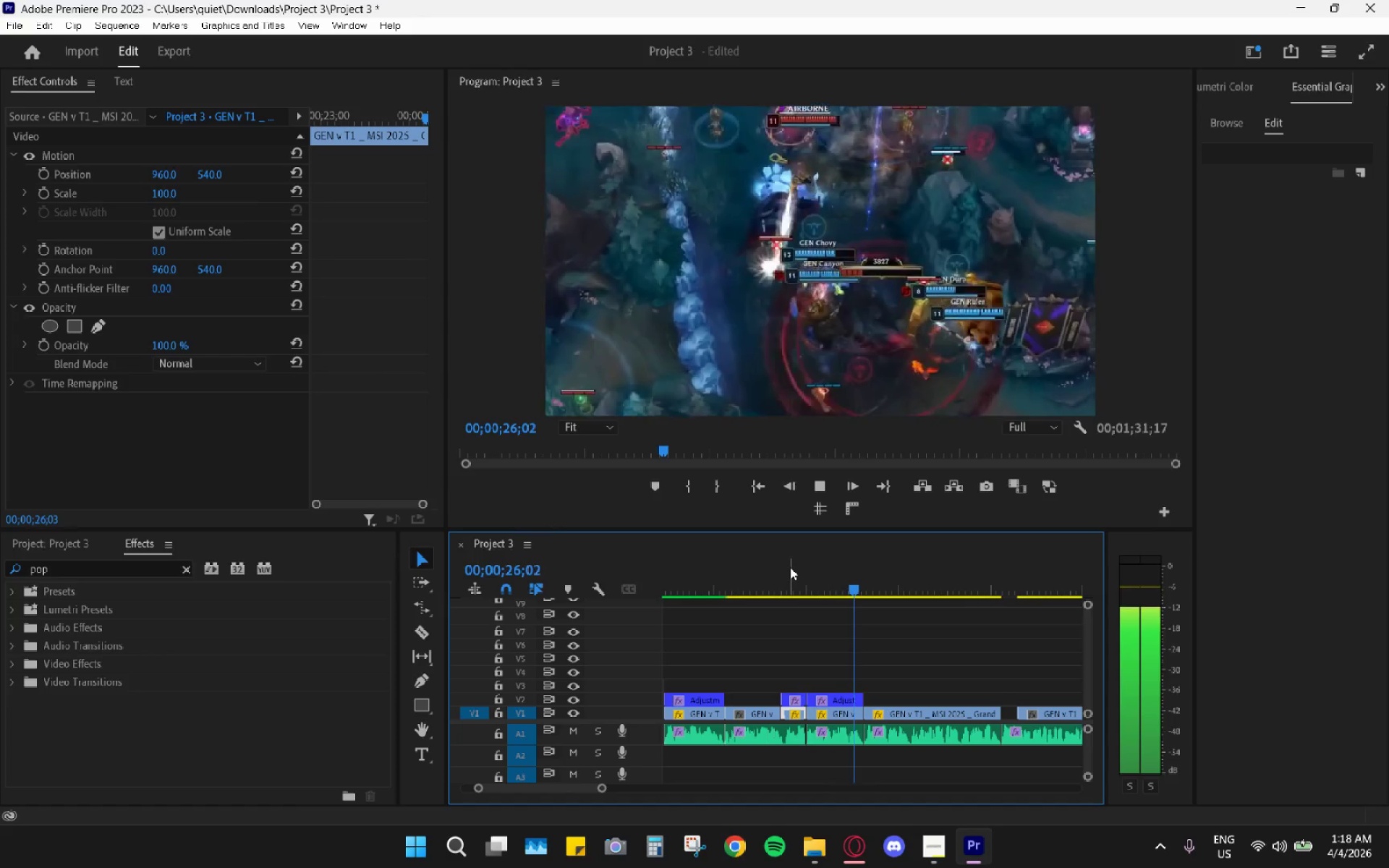 
key(Space)
 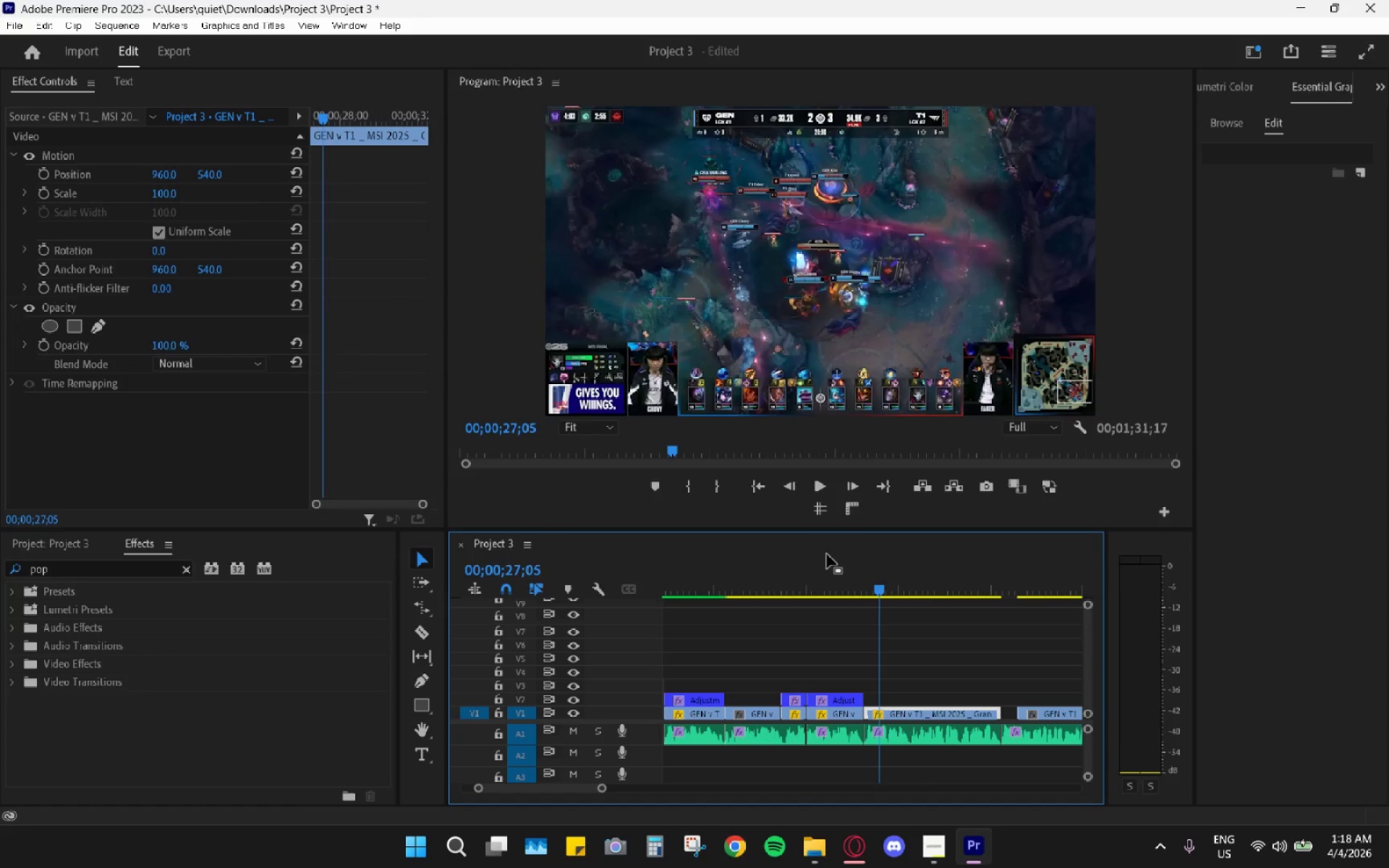 
left_click_drag(start_coordinate=[828, 574], to_coordinate=[782, 576])
 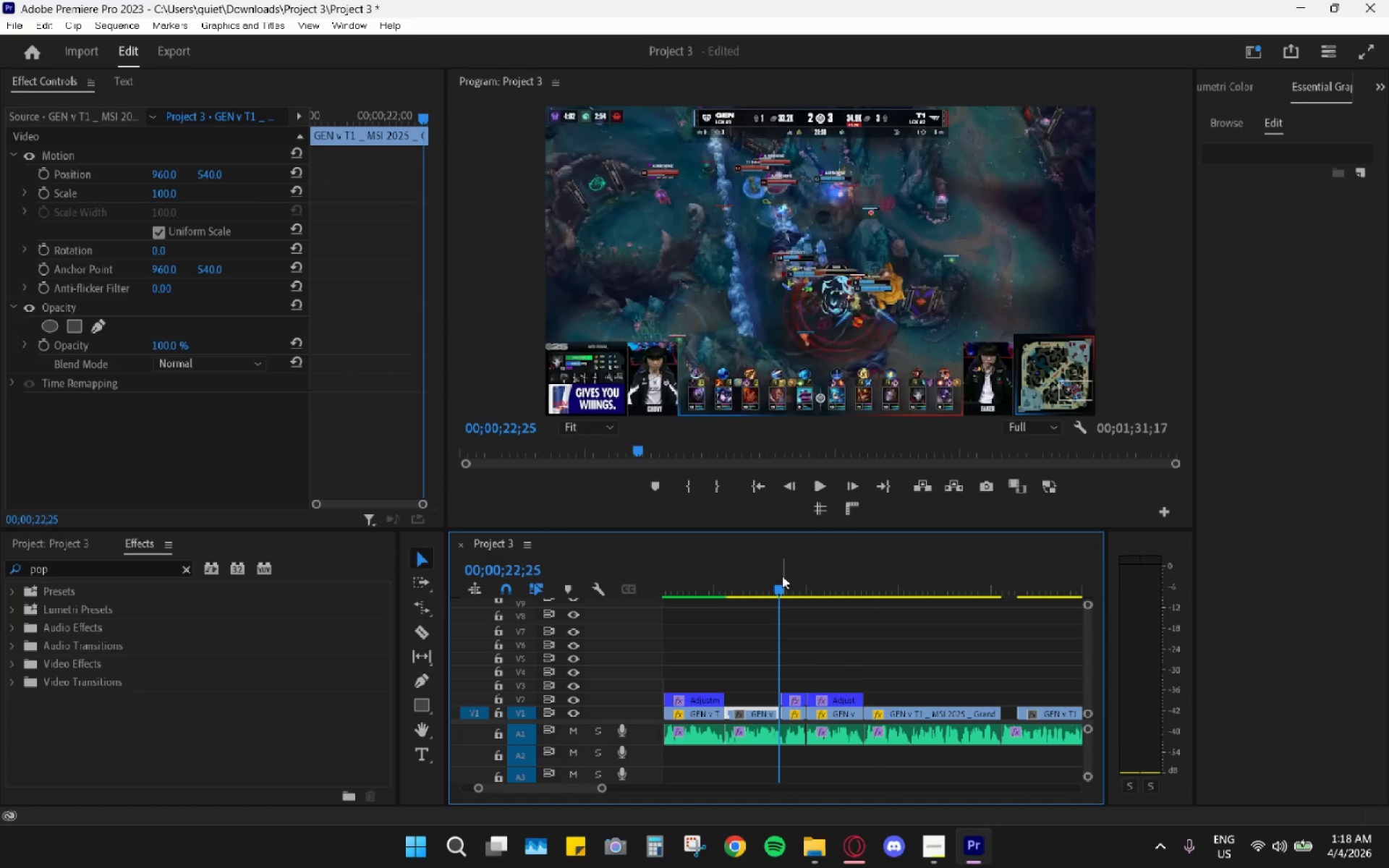 
key(Space)
 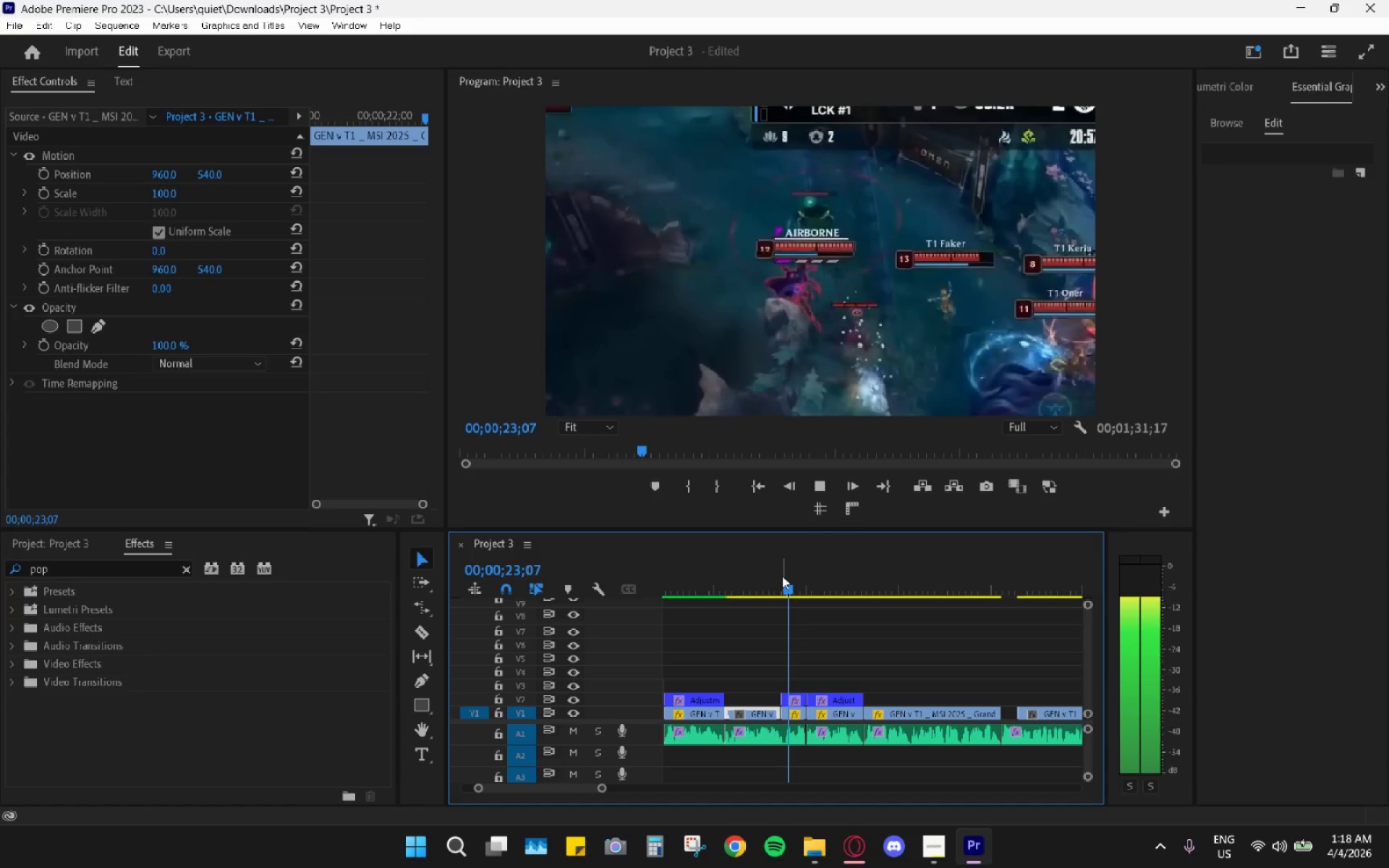 
key(Space)
 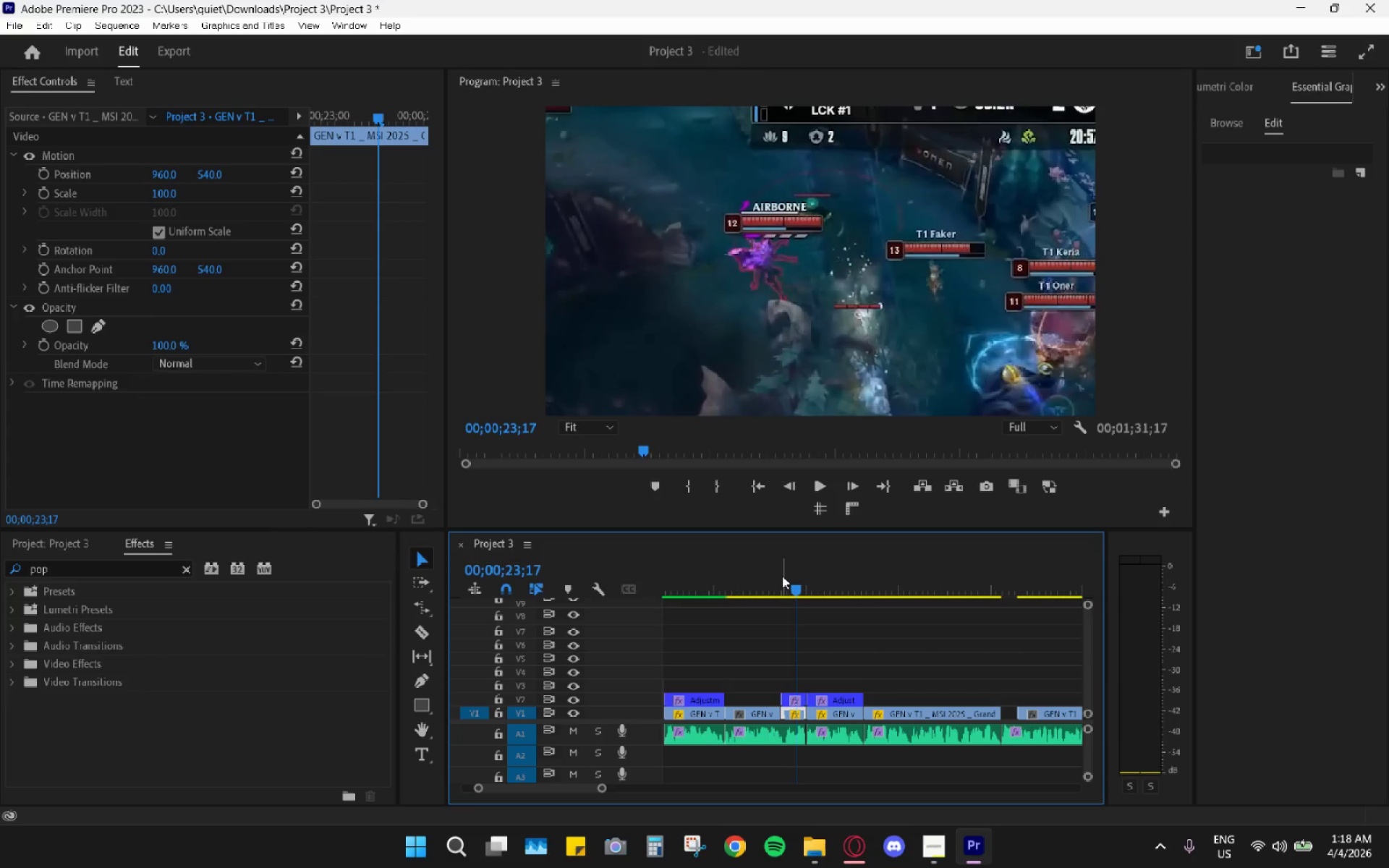 
hold_key(key=ControlLeft, duration=1.09)
 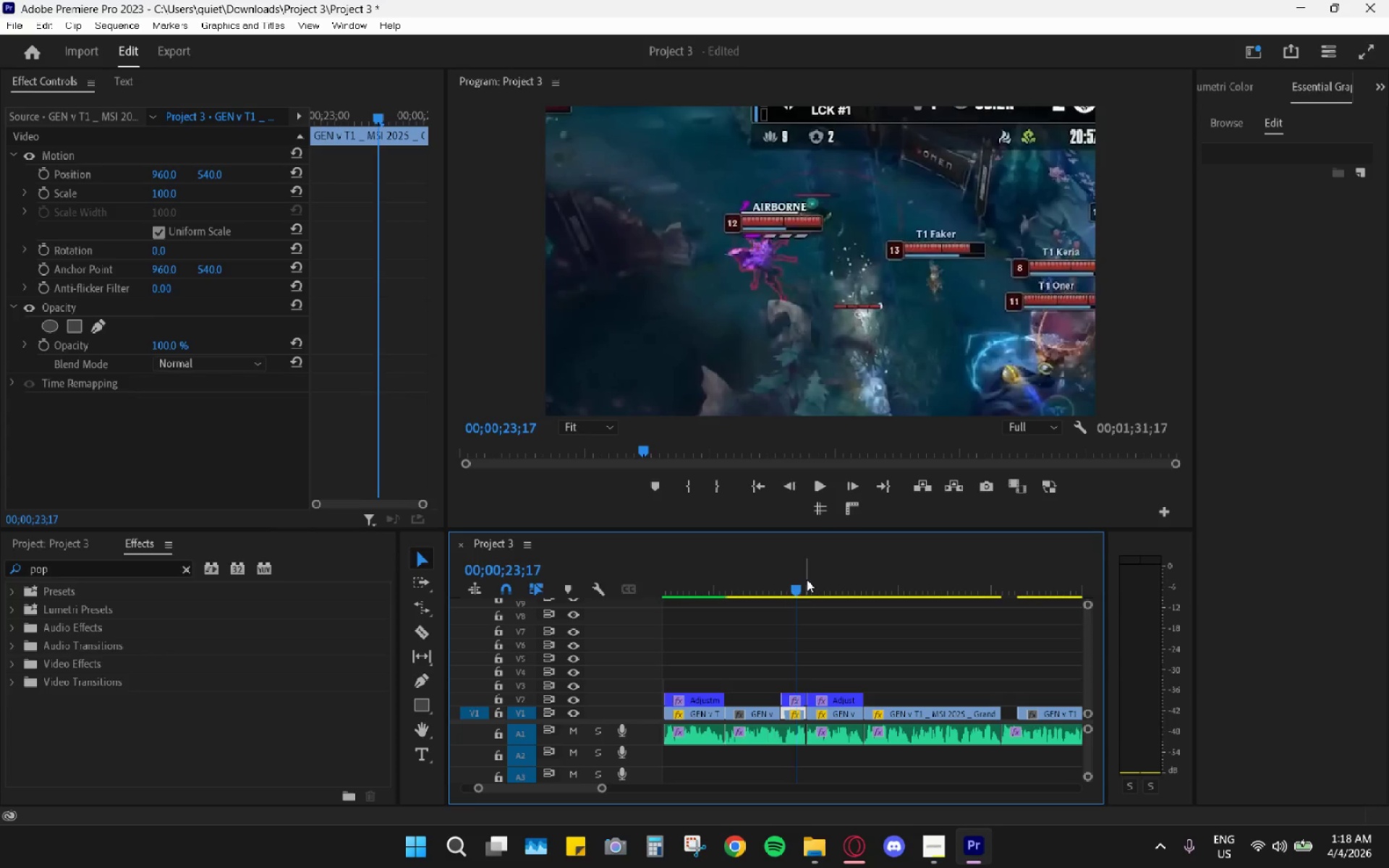 
left_click_drag(start_coordinate=[807, 579], to_coordinate=[840, 617])
 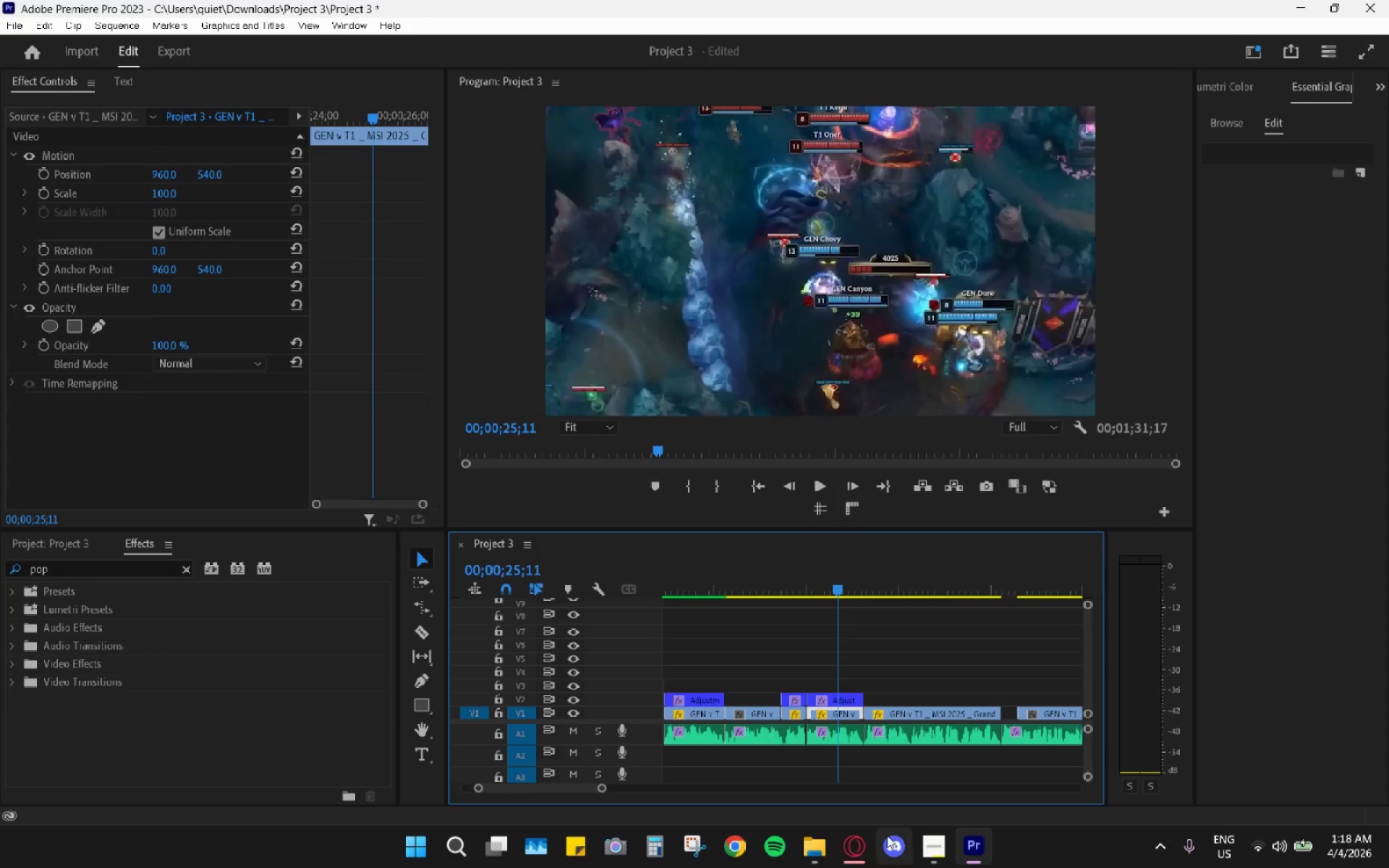 
wait(6.45)
 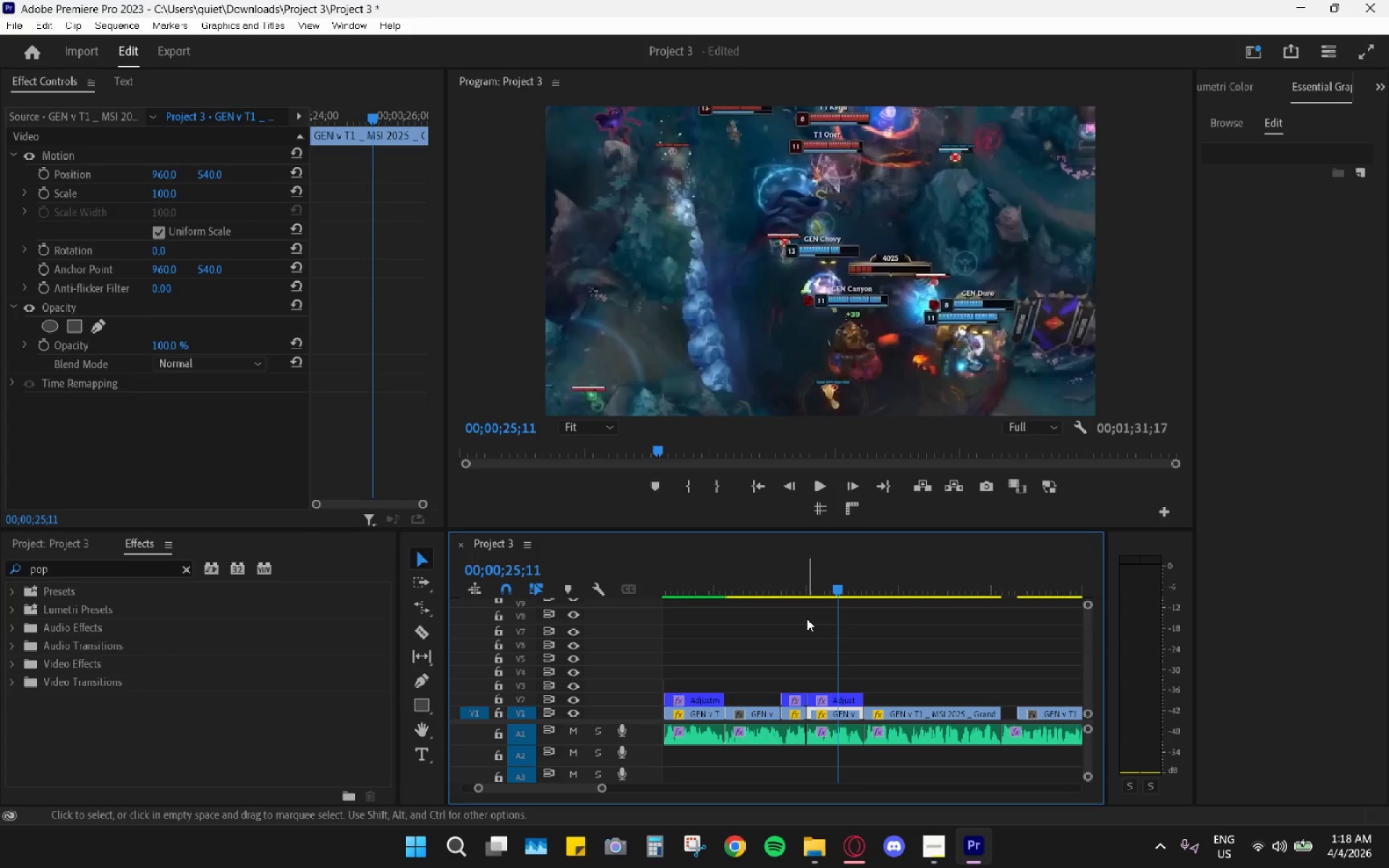 
left_click_drag(start_coordinate=[796, 582], to_coordinate=[826, 595])
 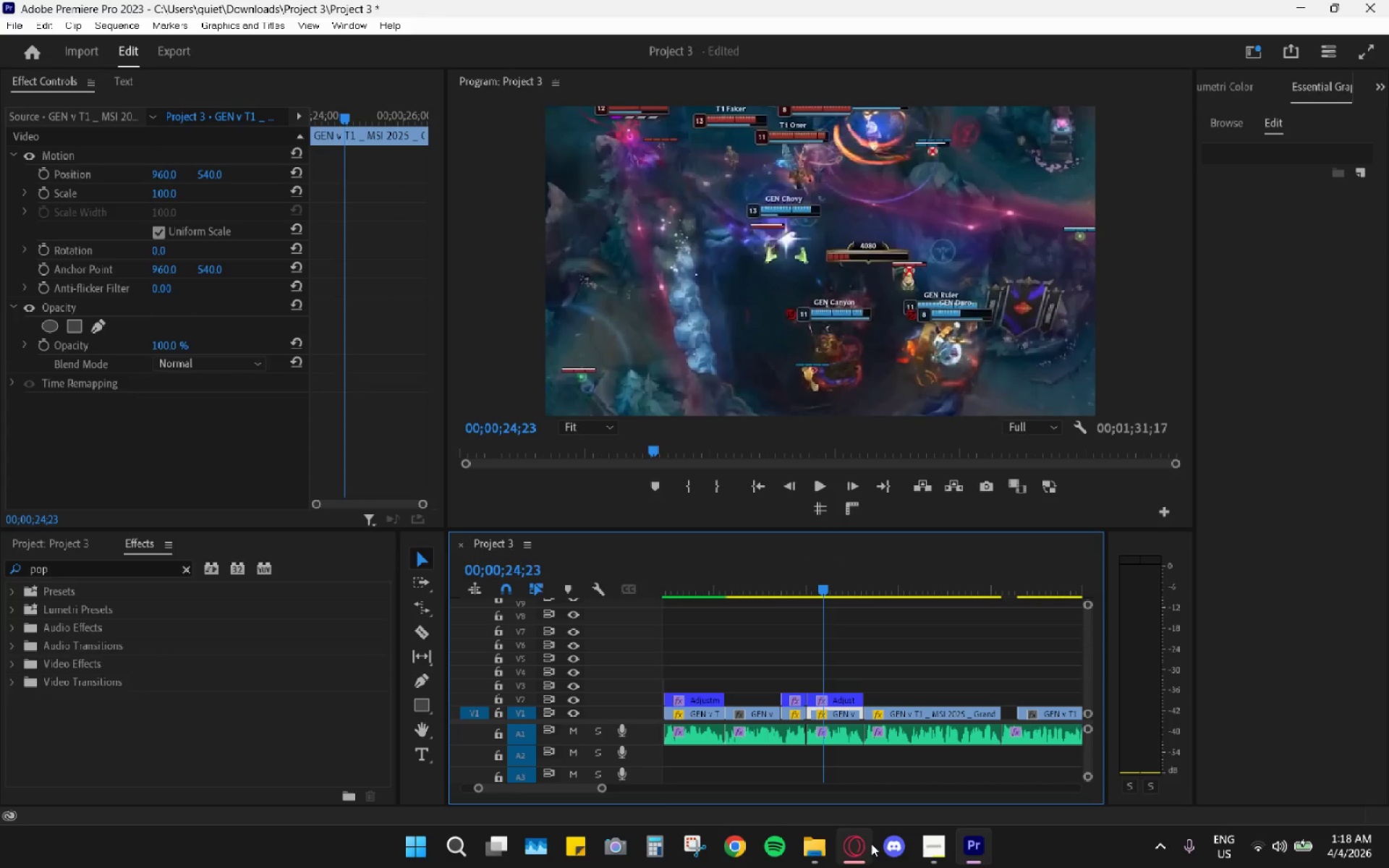 
left_click([847, 847])
 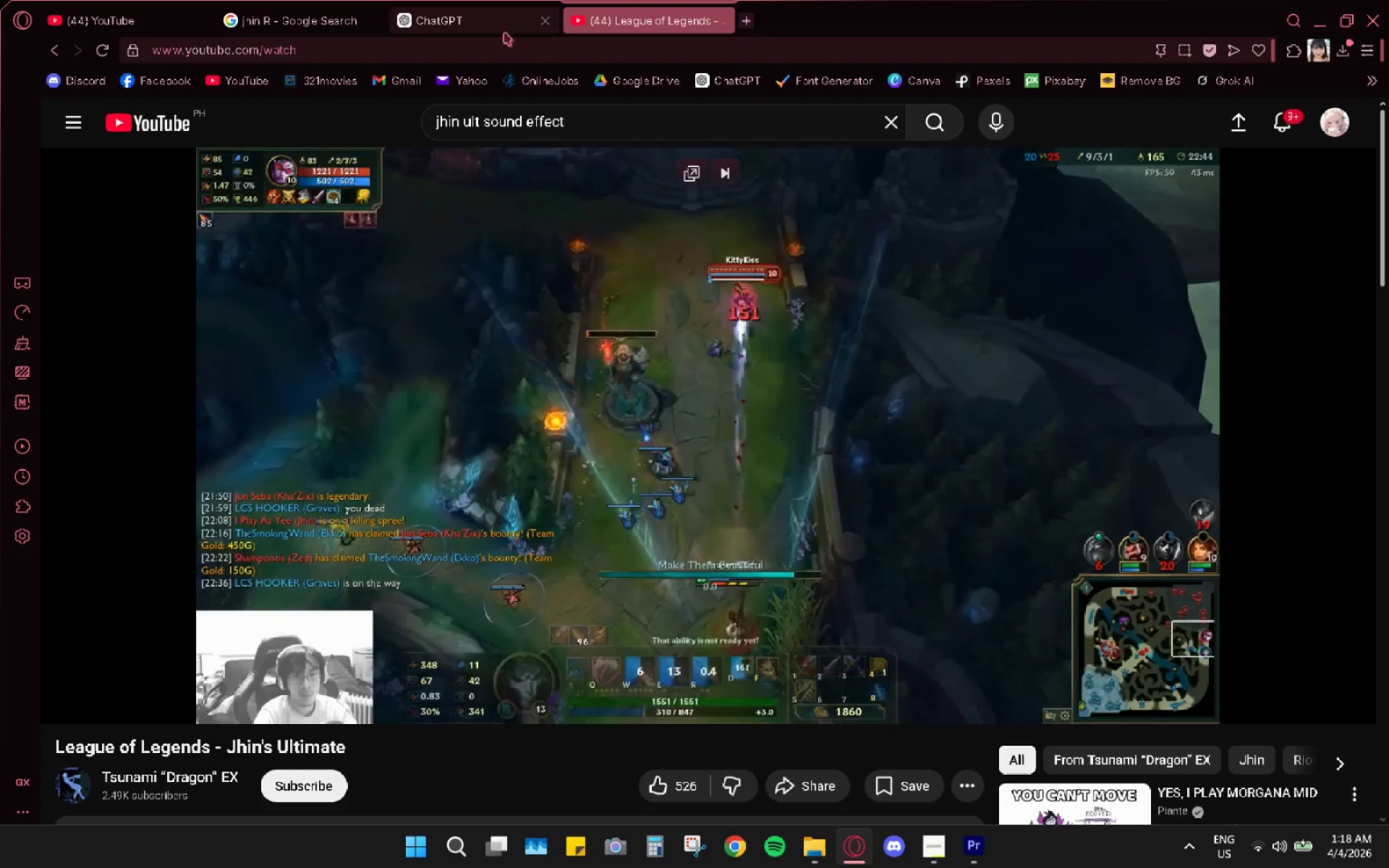 
left_click([606, 132])
 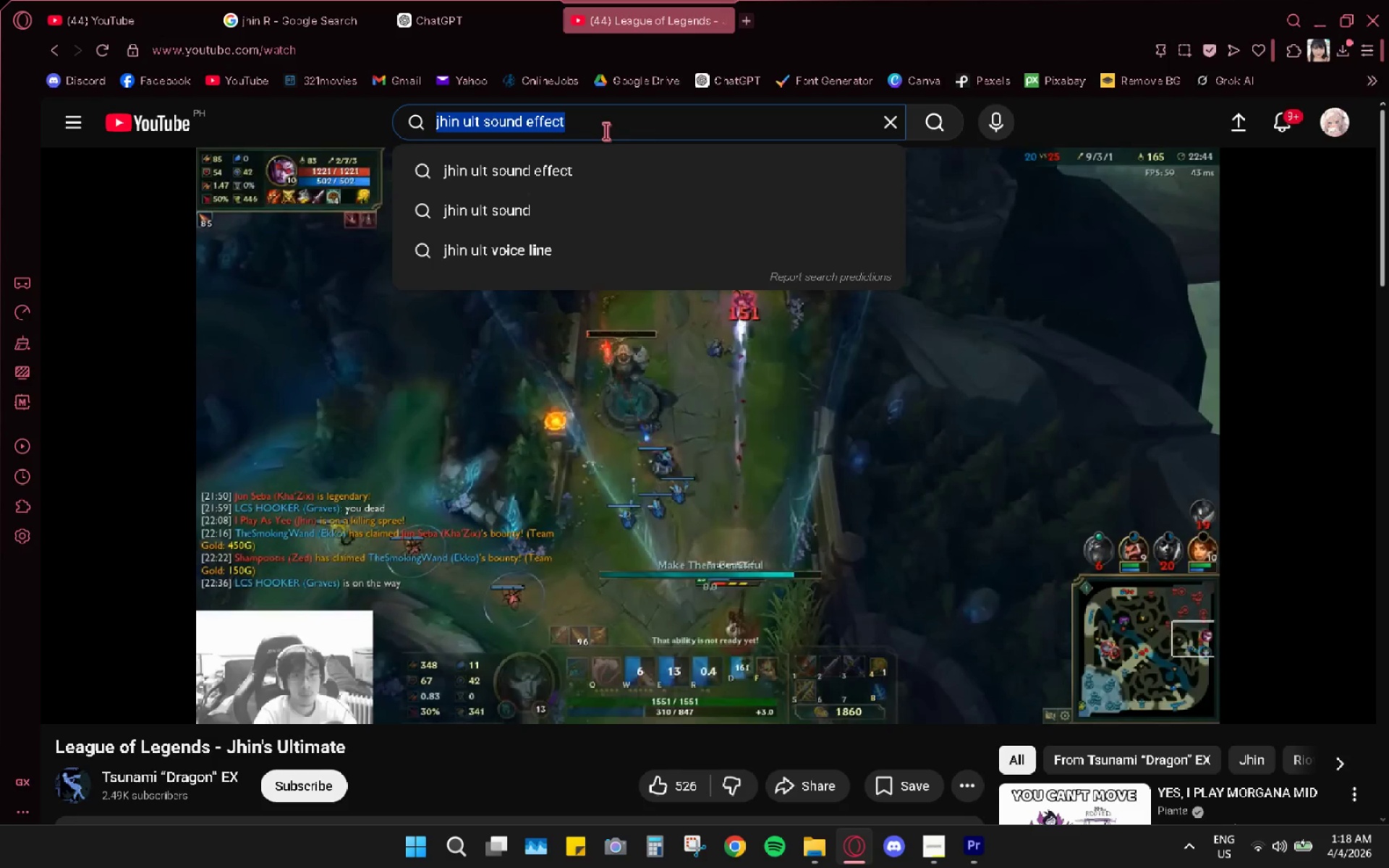 
type(how to pause video in premiere pro)
 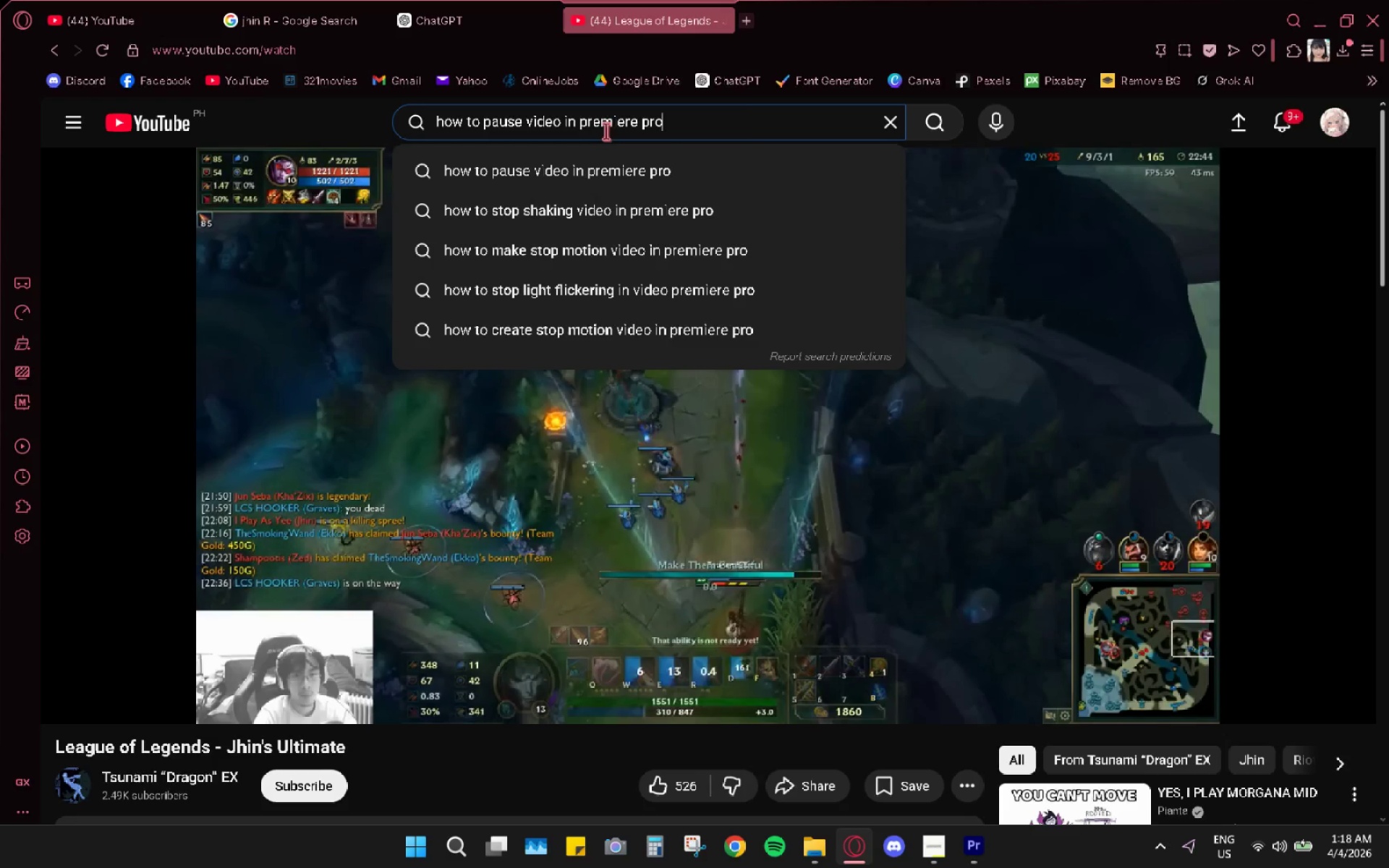 
key(ArrowUp)
 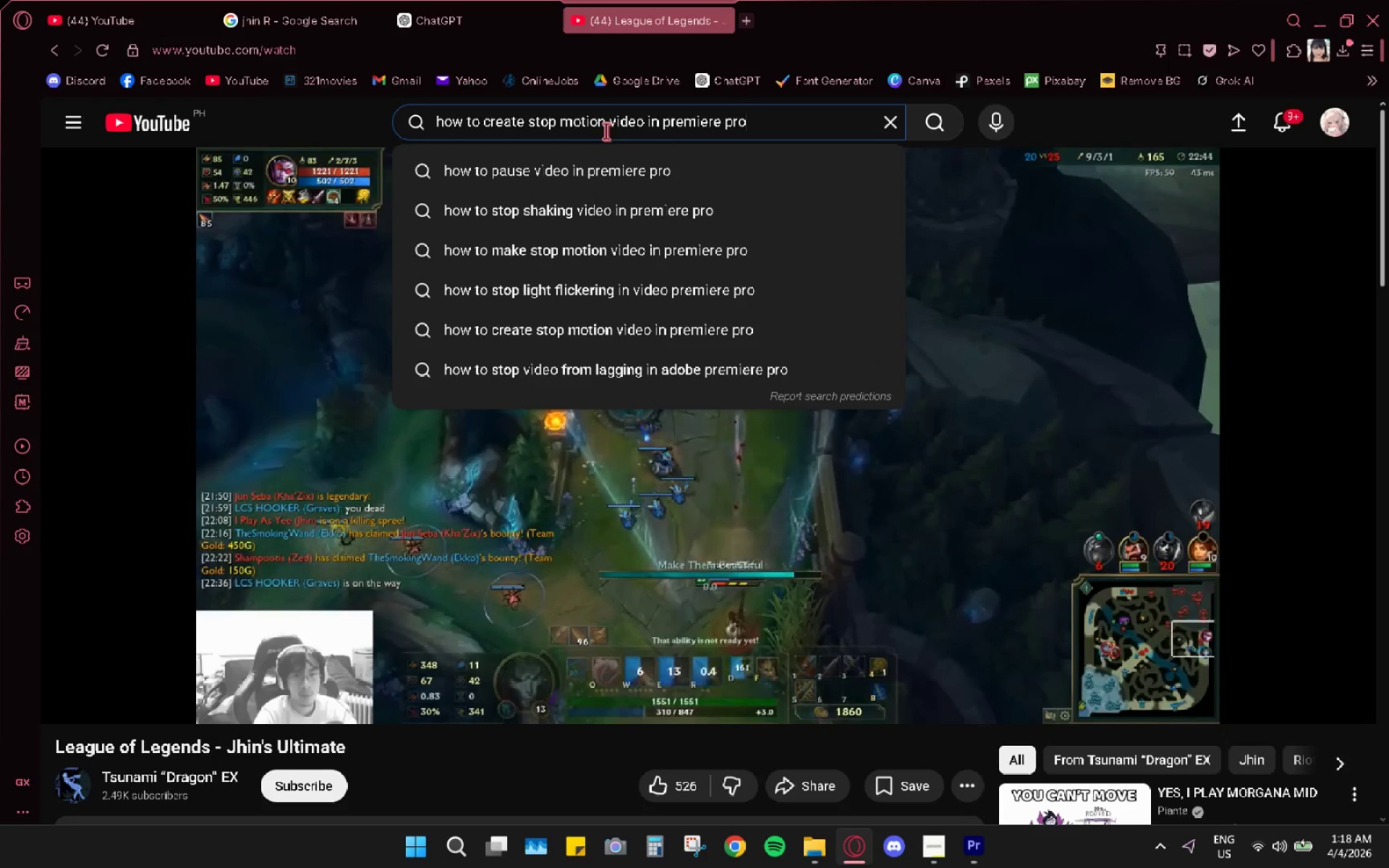 
key(Enter)
 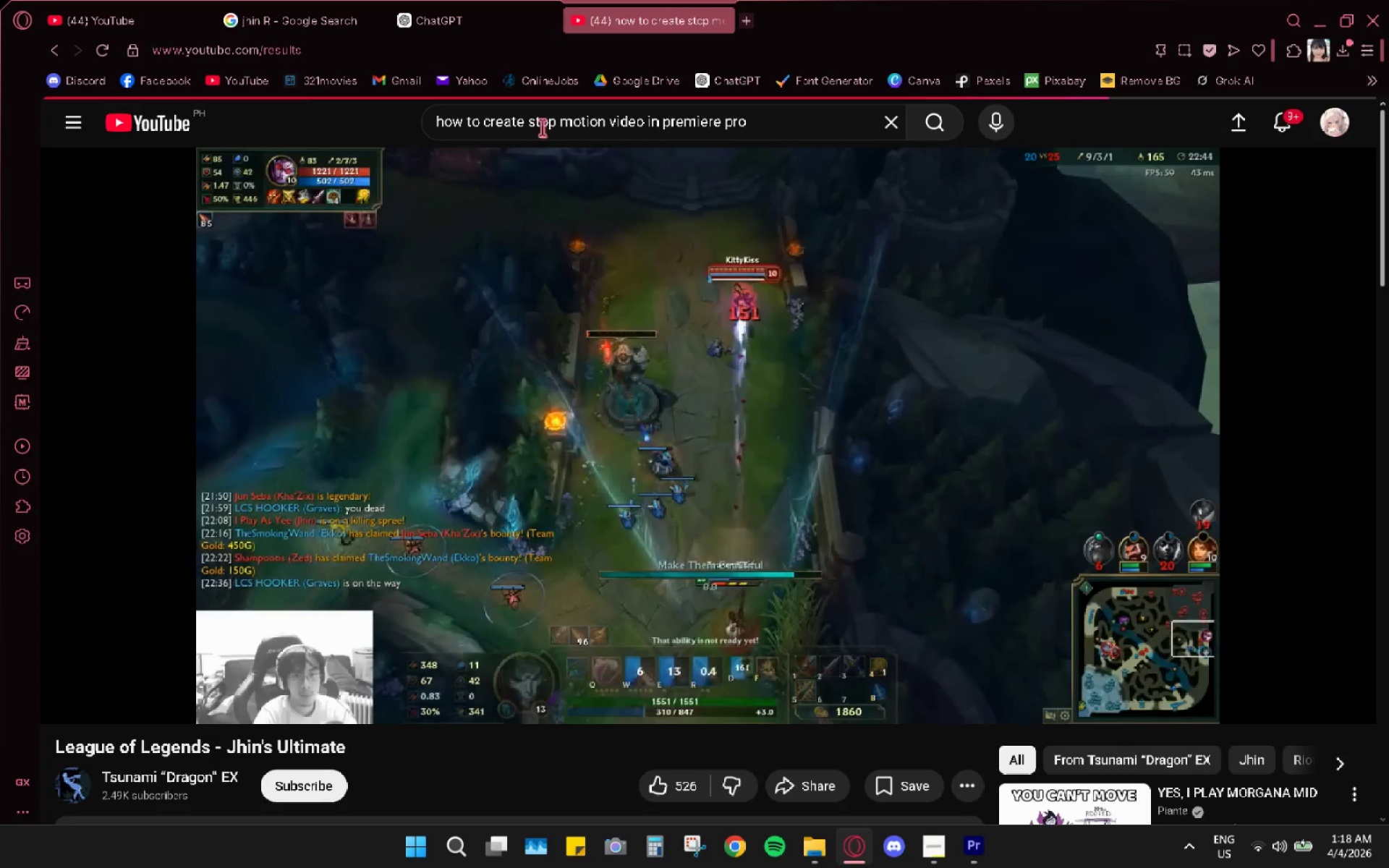 
left_click_drag(start_coordinate=[611, 123], to_coordinate=[480, 128])
 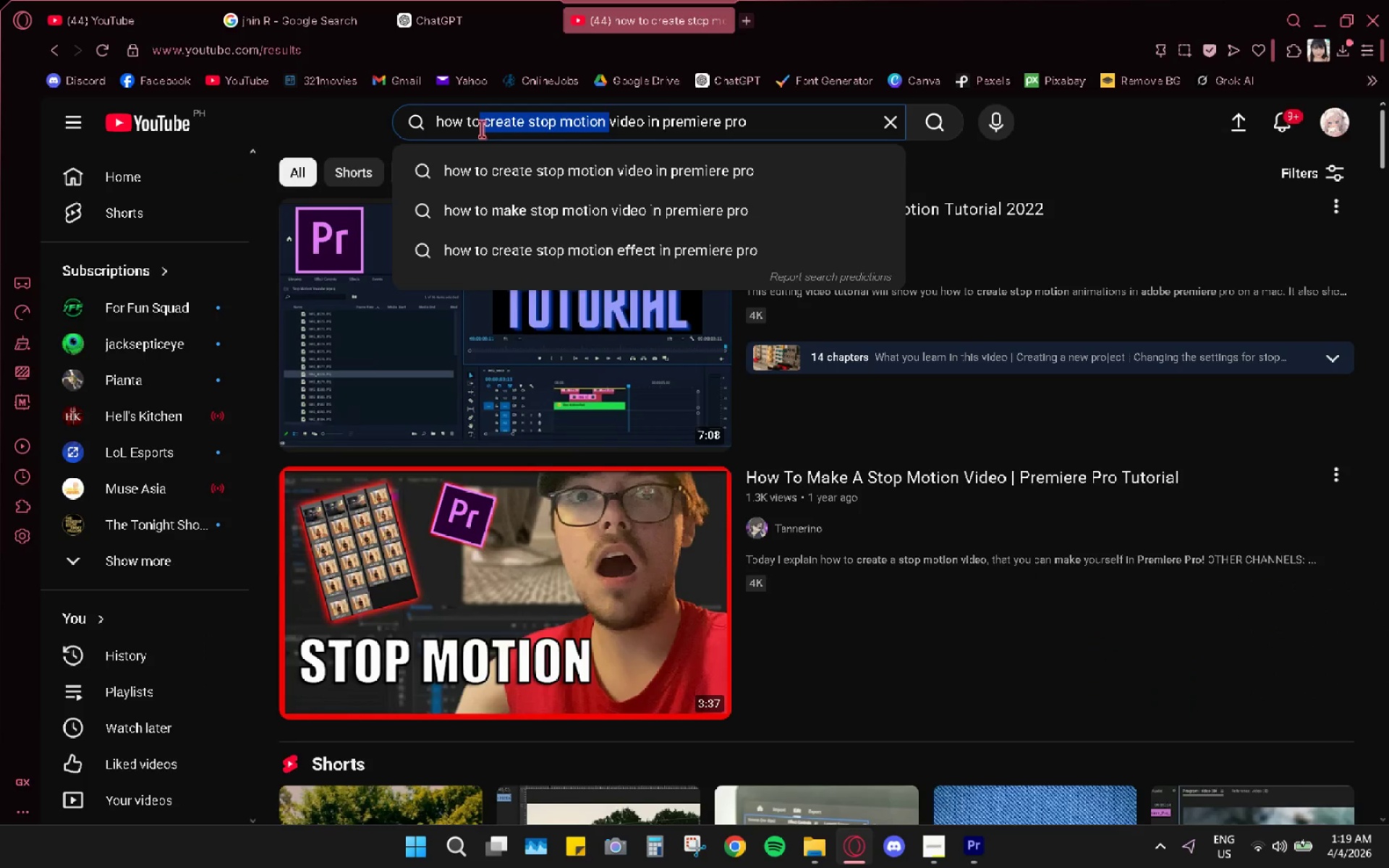 
type( pause )
 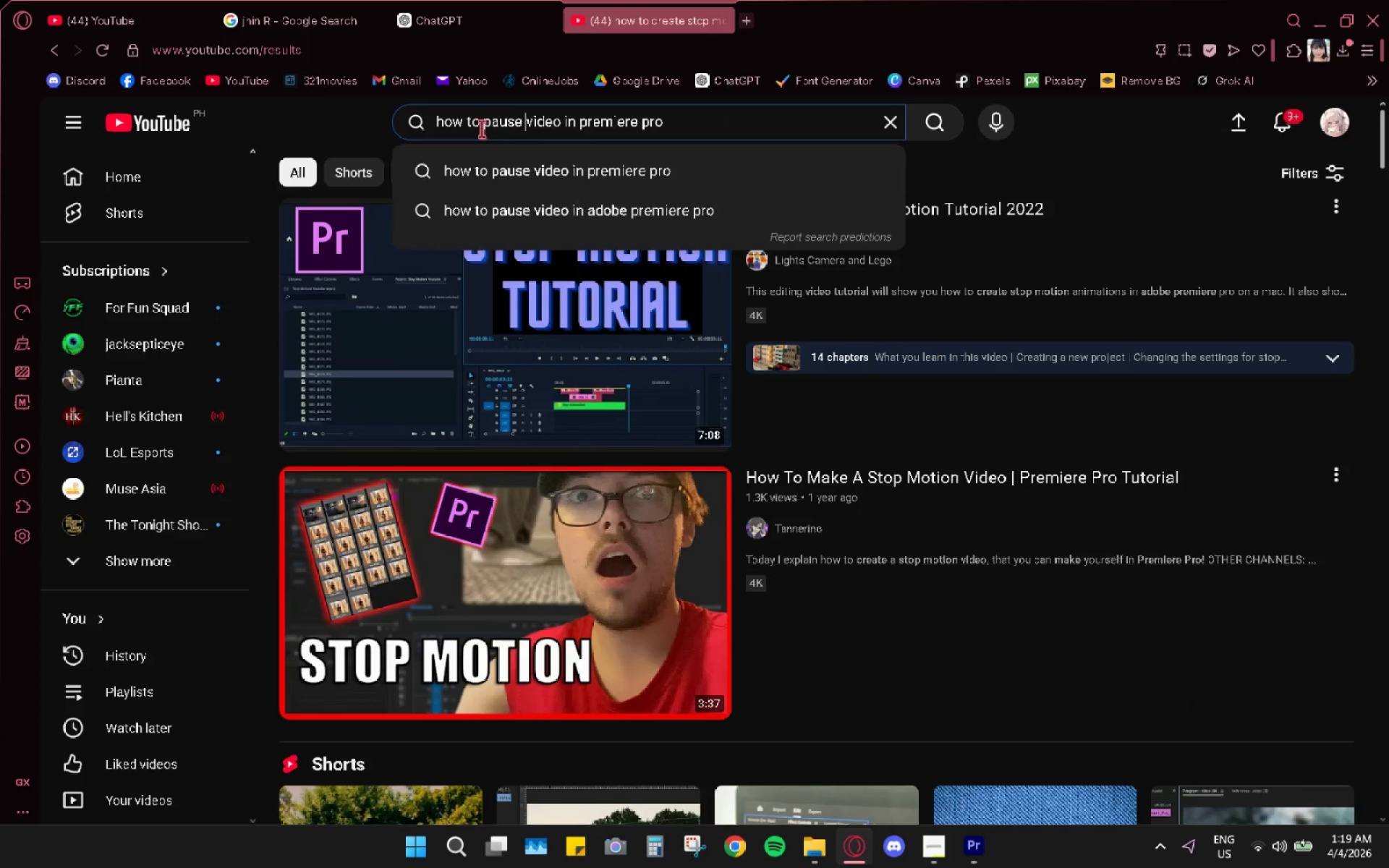 
key(Enter)
 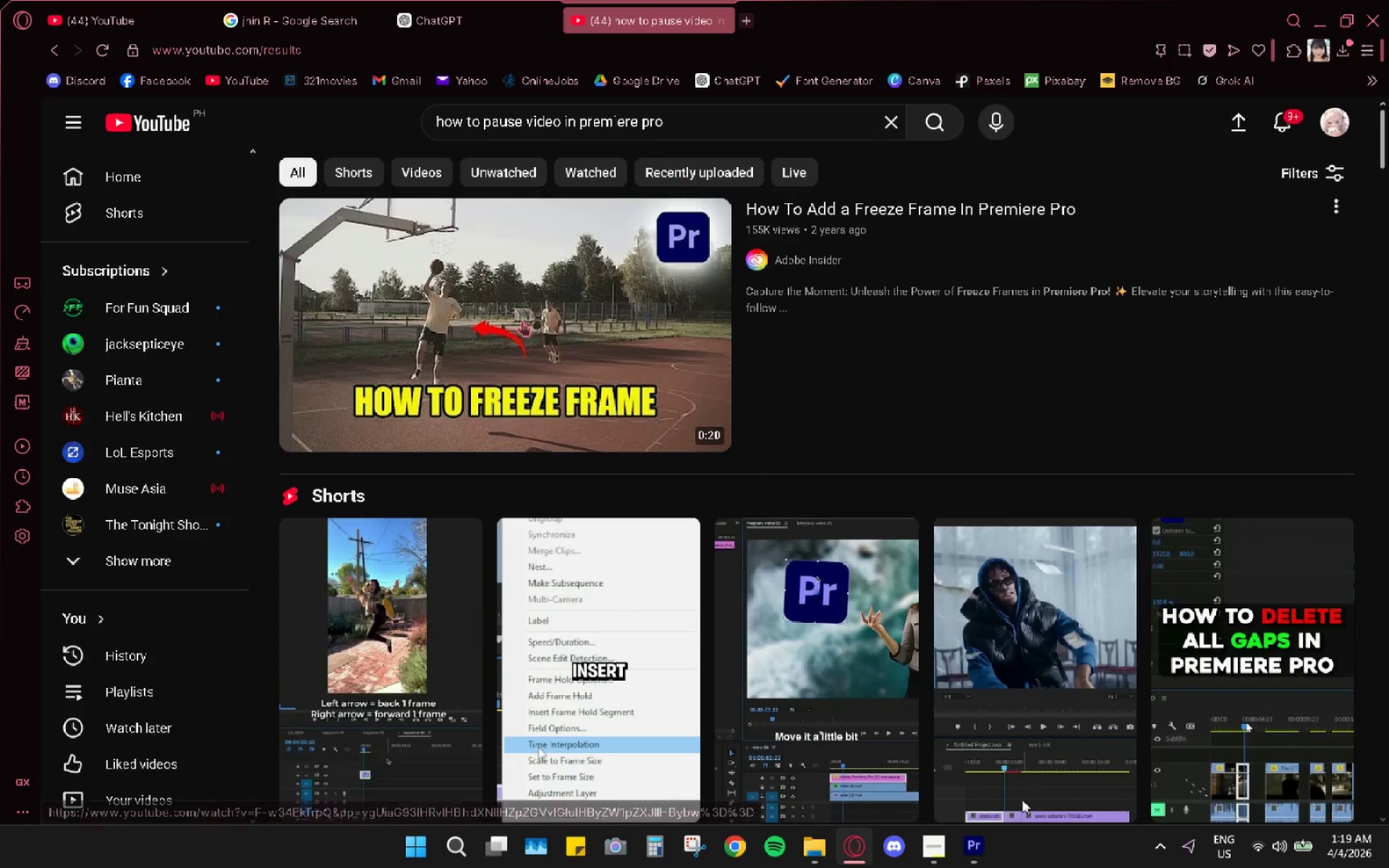 
left_click([515, 341])
 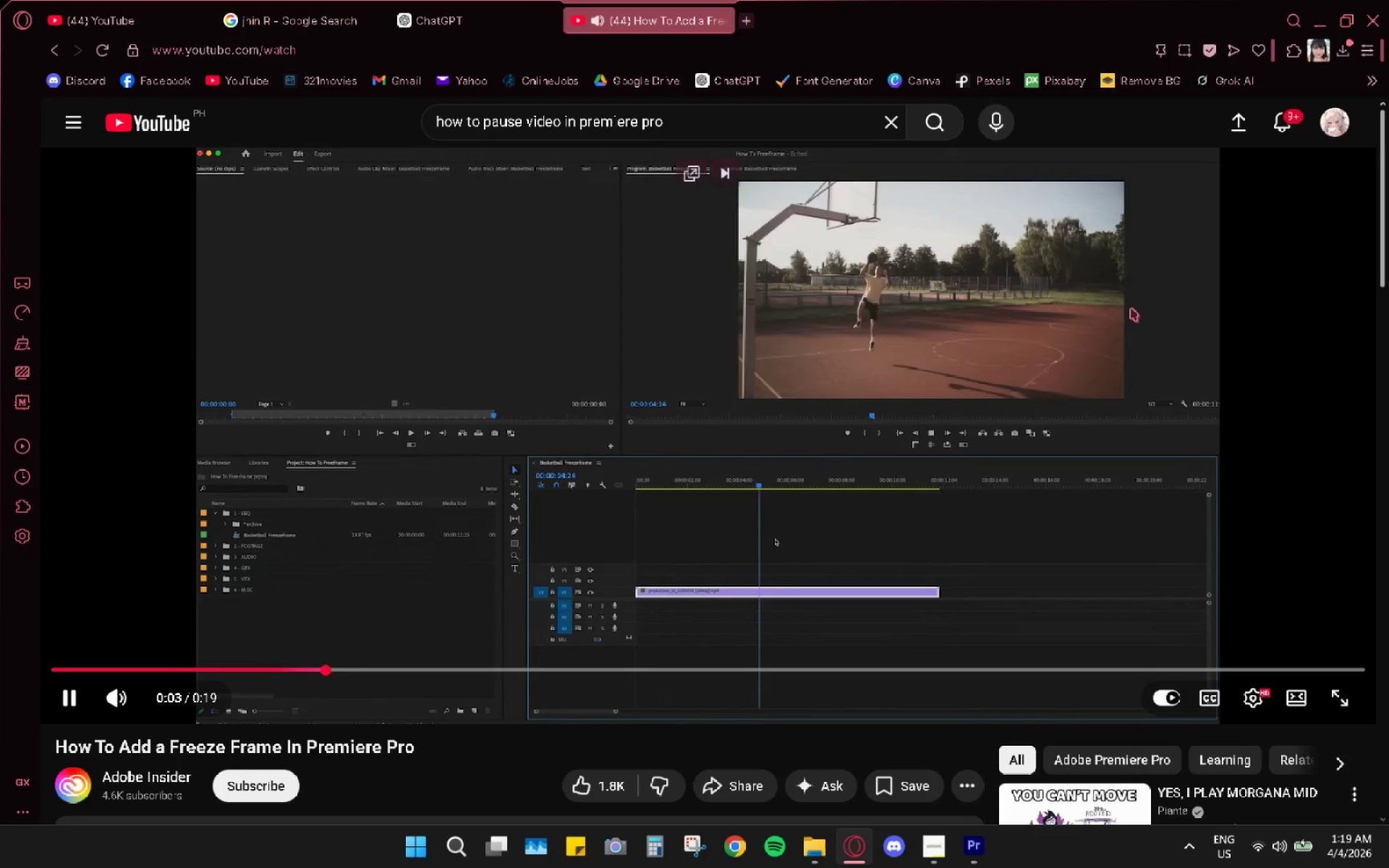 
wait(10.02)
 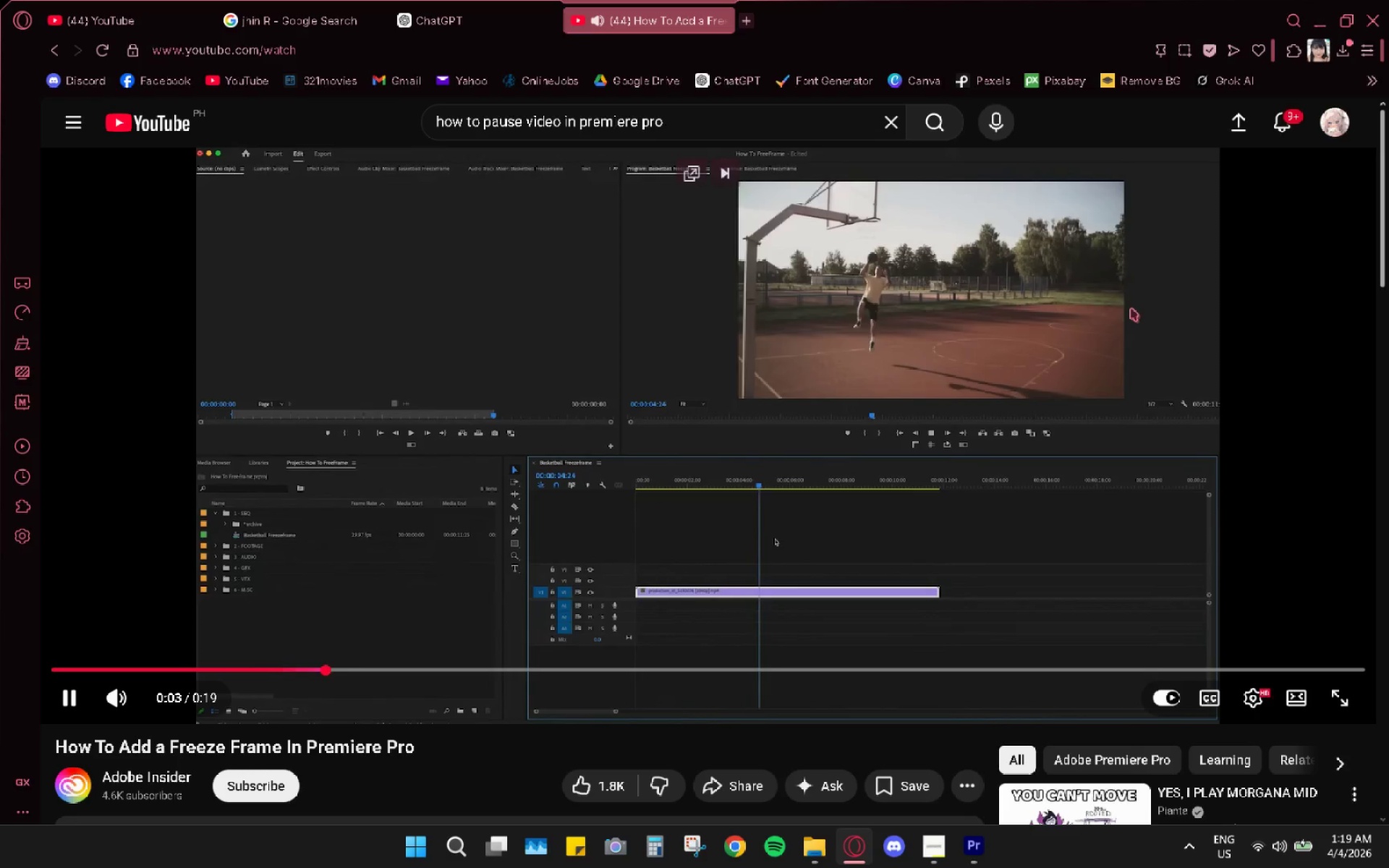 
key(Space)
 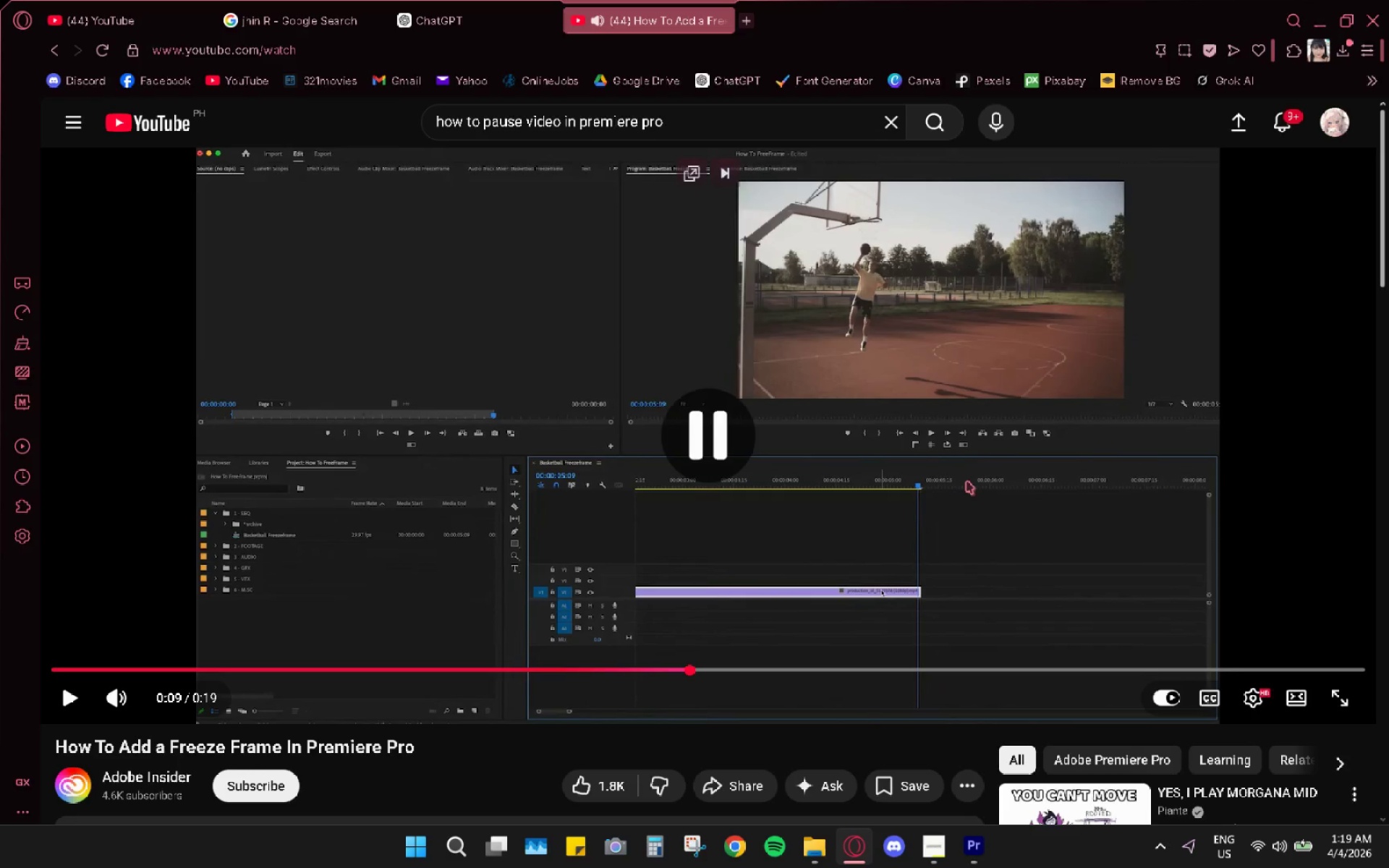 
key(Alt+AltLeft)
 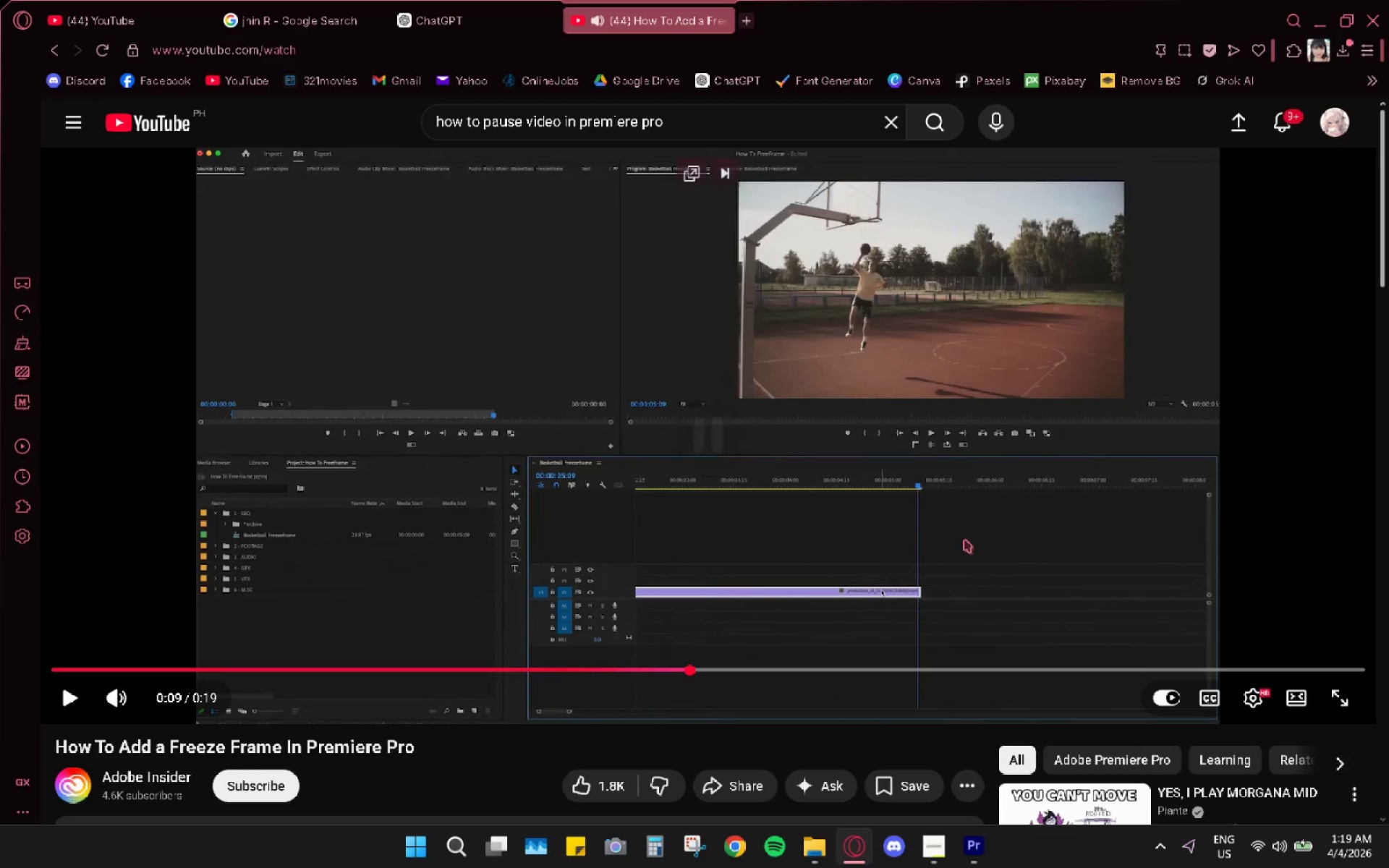 
key(Alt+Tab)
 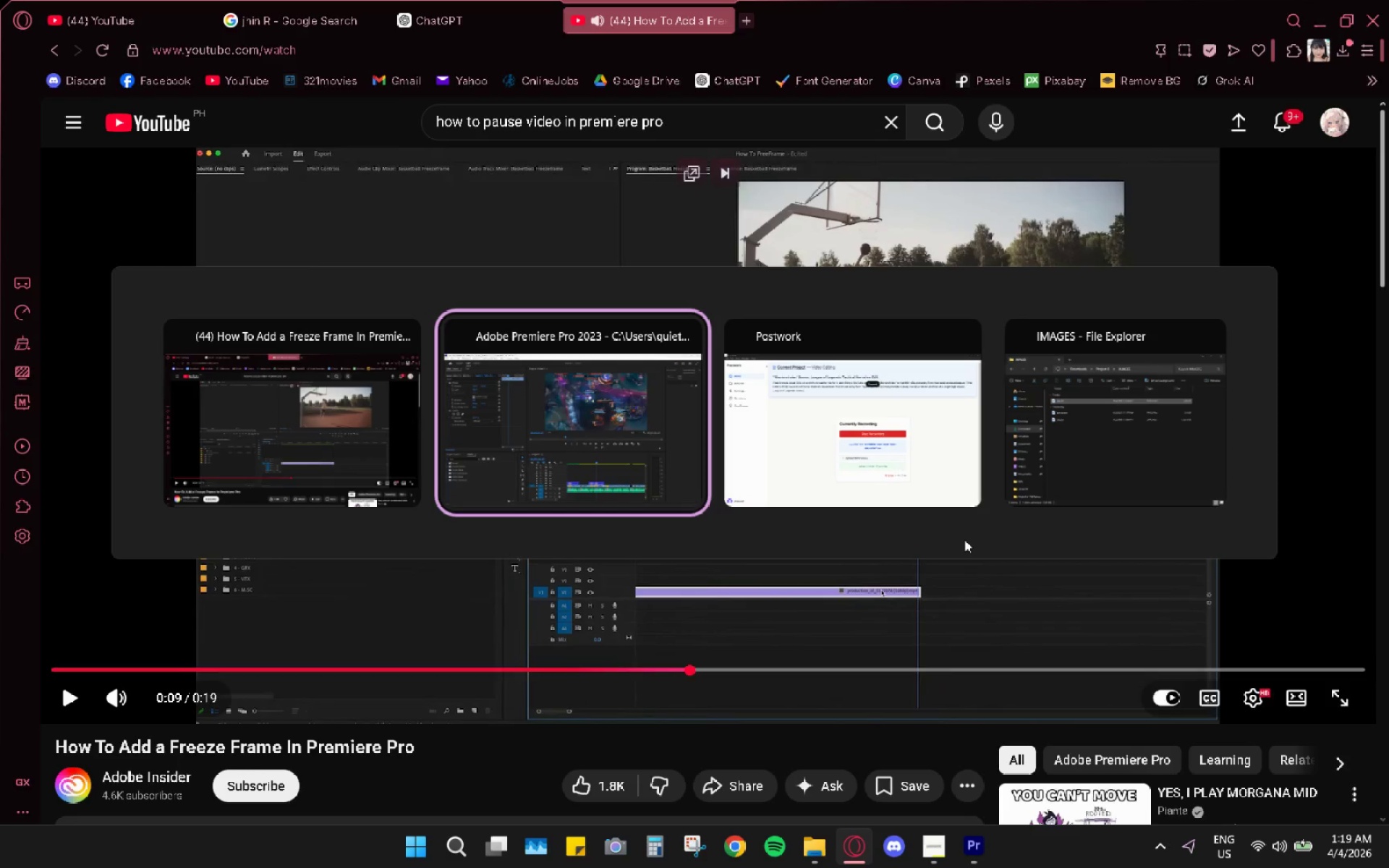 
scroll: coordinate [964, 540], scroll_direction: down, amount: 2.0
 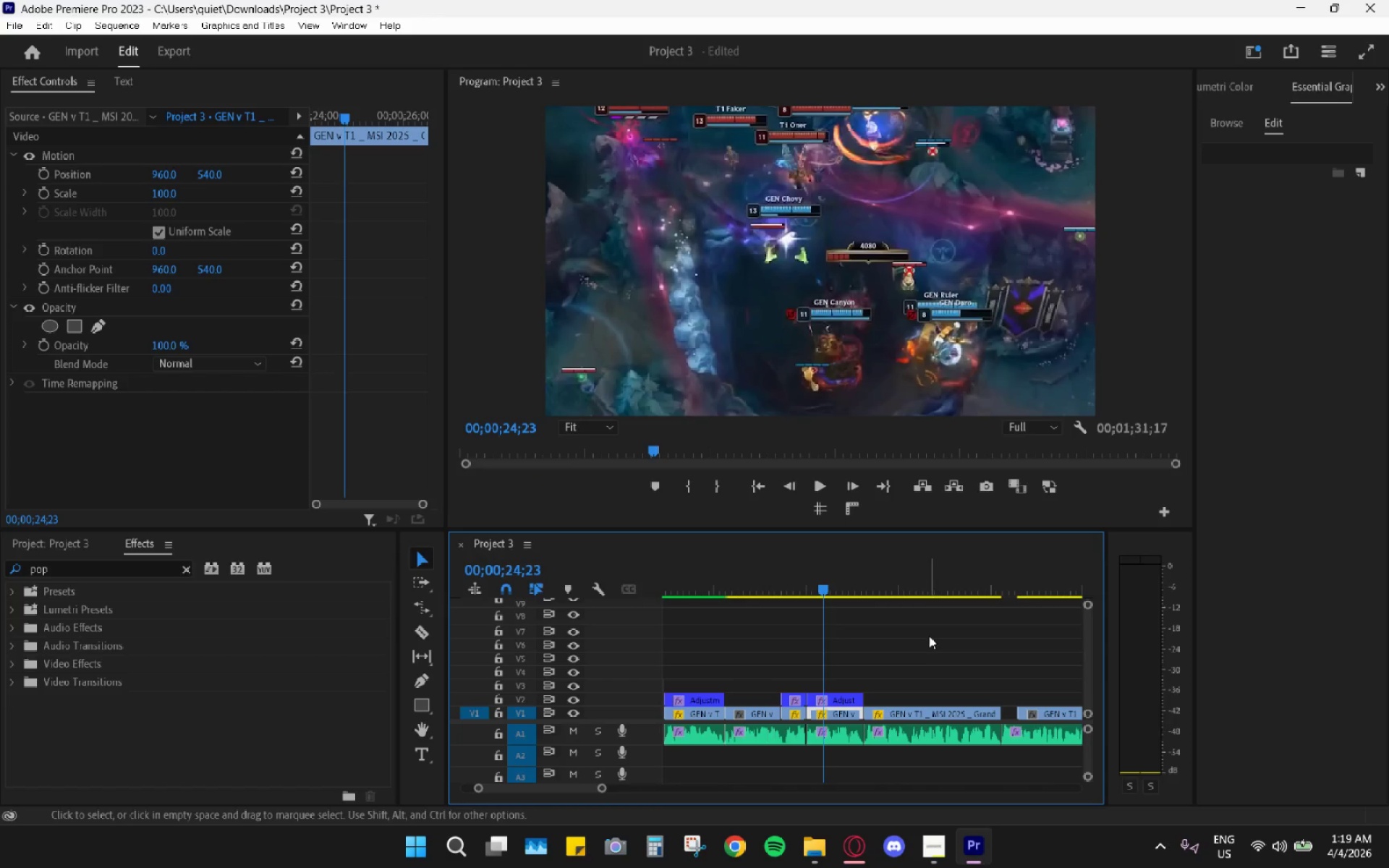 
hold_key(key=AltLeft, duration=0.69)
scroll: coordinate [807, 629], scroll_direction: up, amount: 13.0
 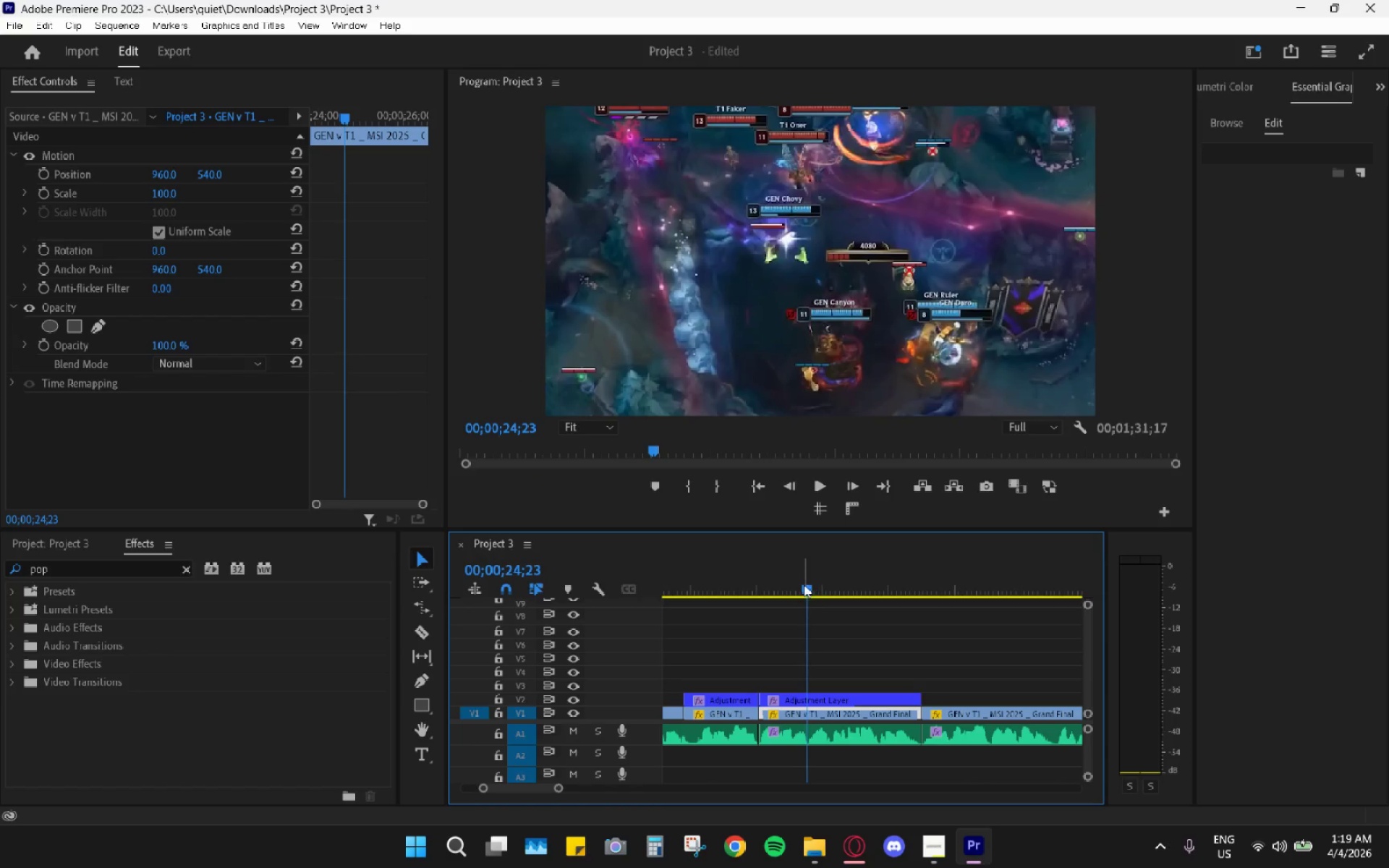 
left_click_drag(start_coordinate=[796, 584], to_coordinate=[773, 580])
 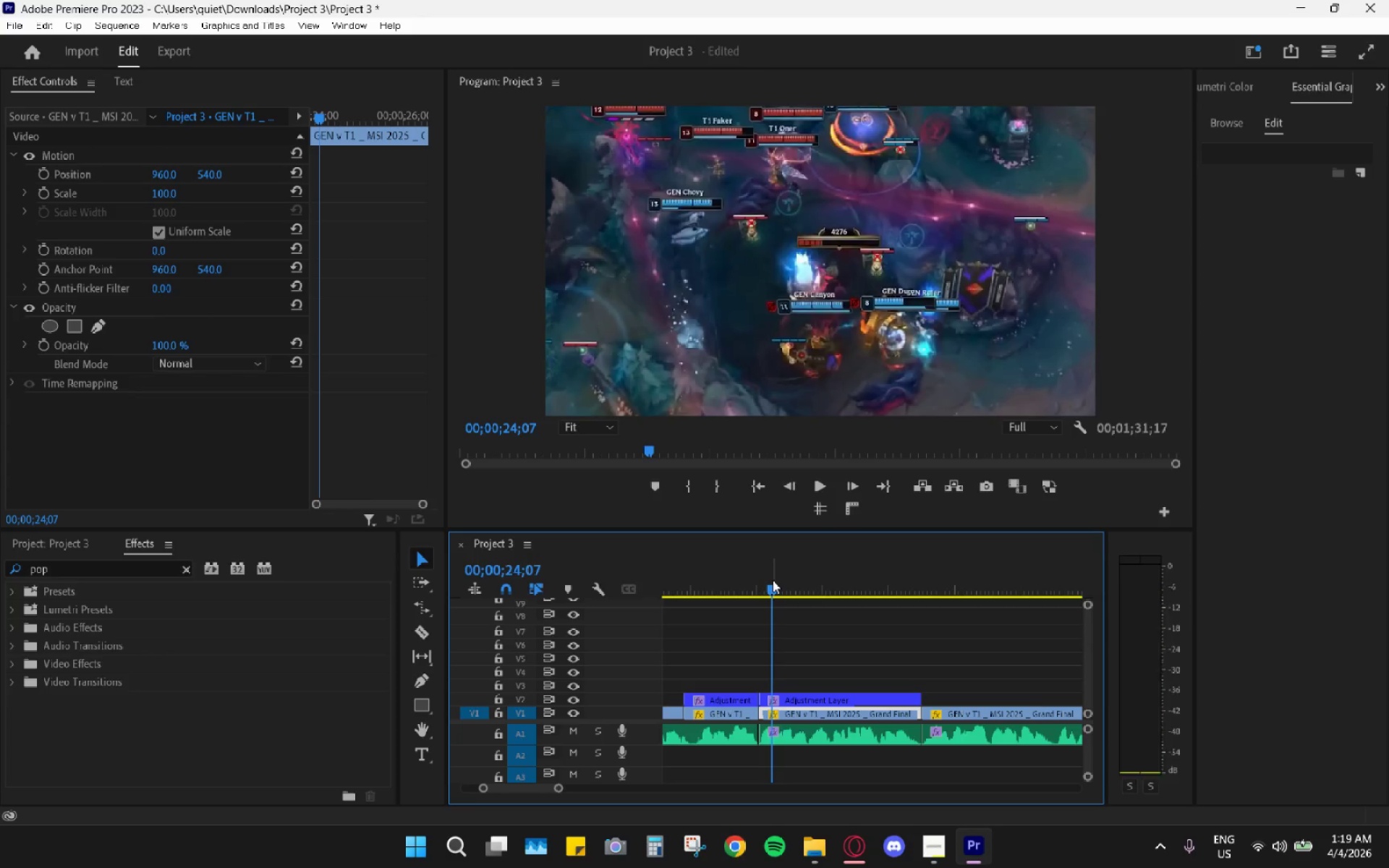 
key(Space)
 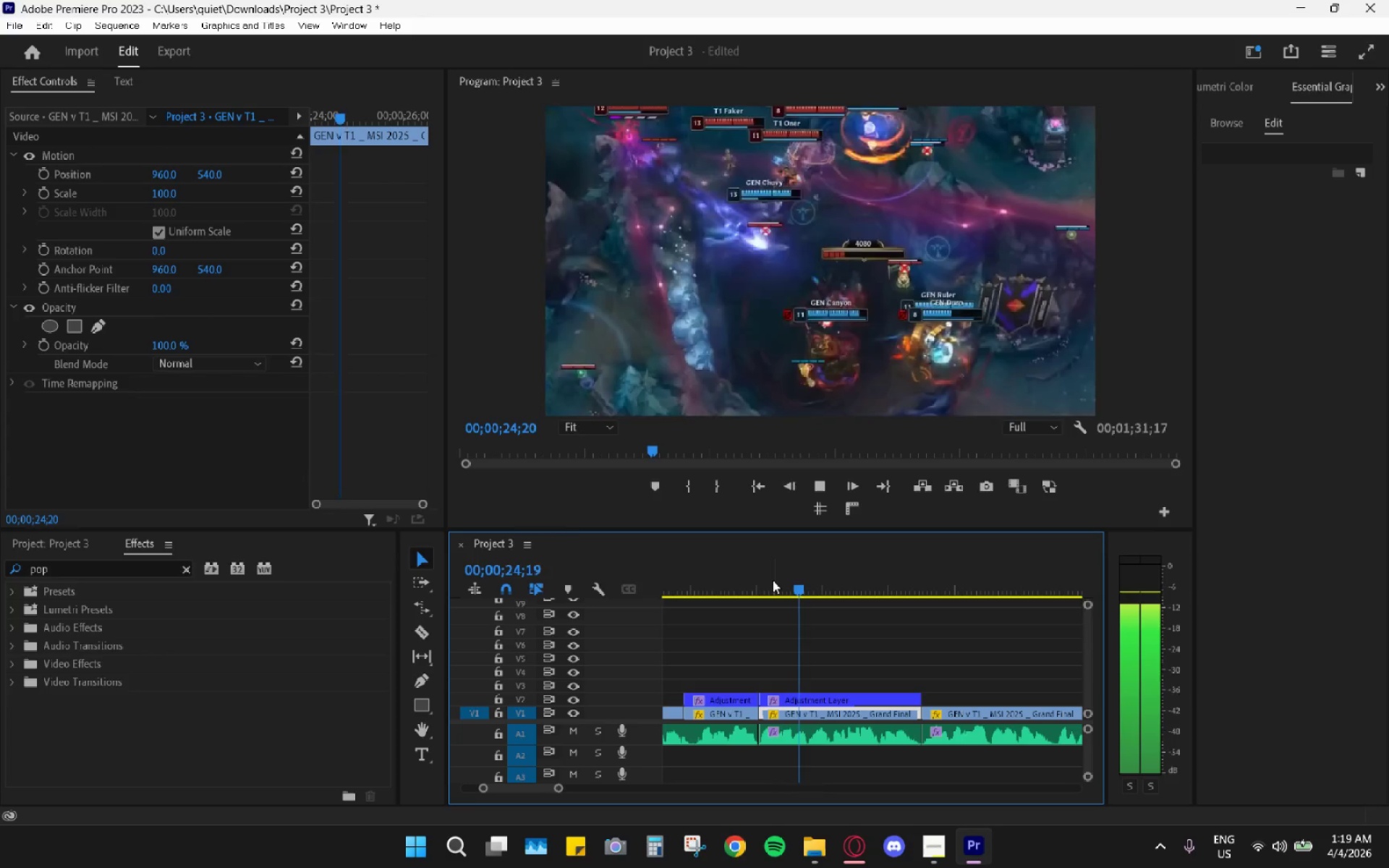 
key(Space)
 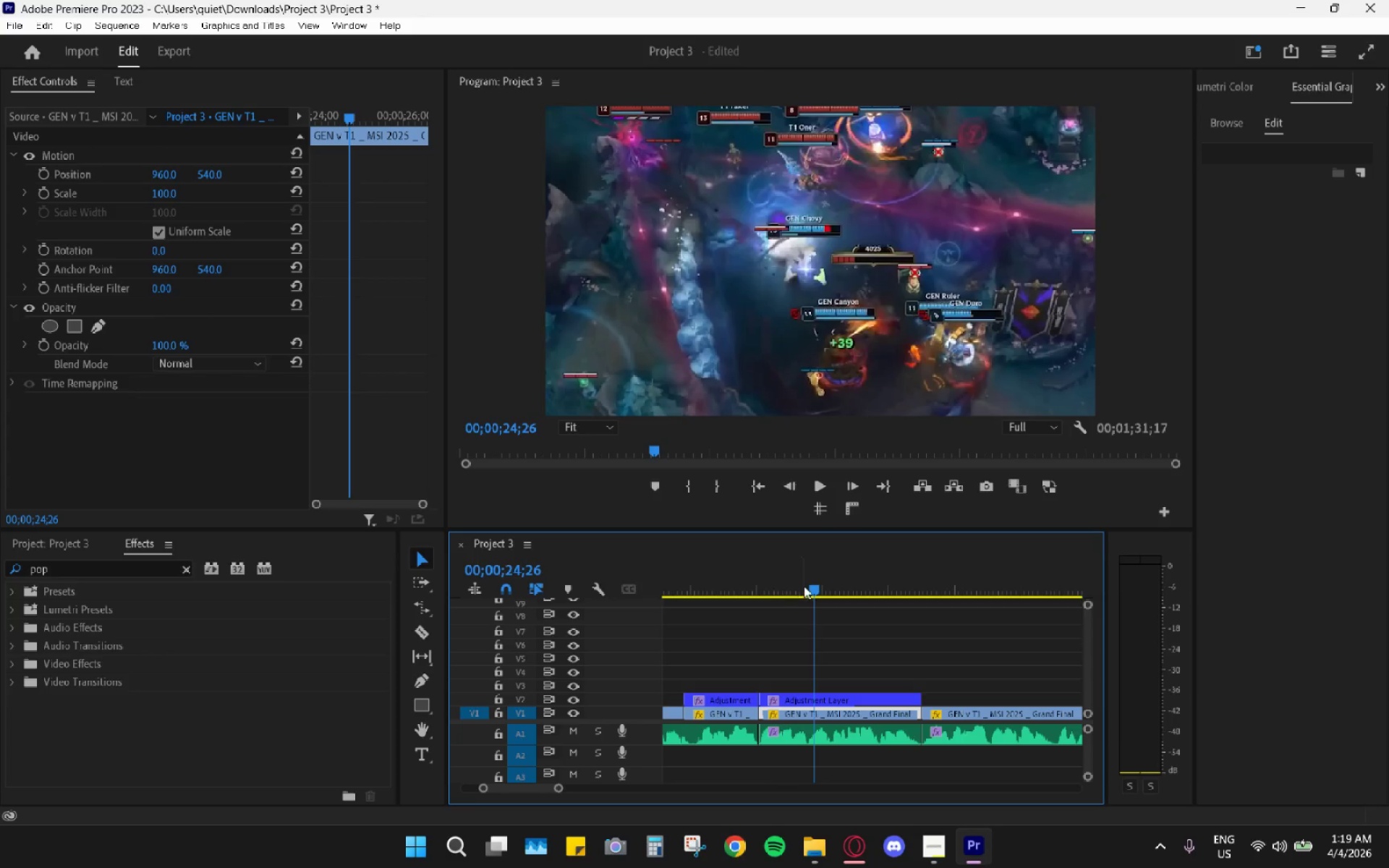 
left_click_drag(start_coordinate=[811, 585], to_coordinate=[770, 580])
 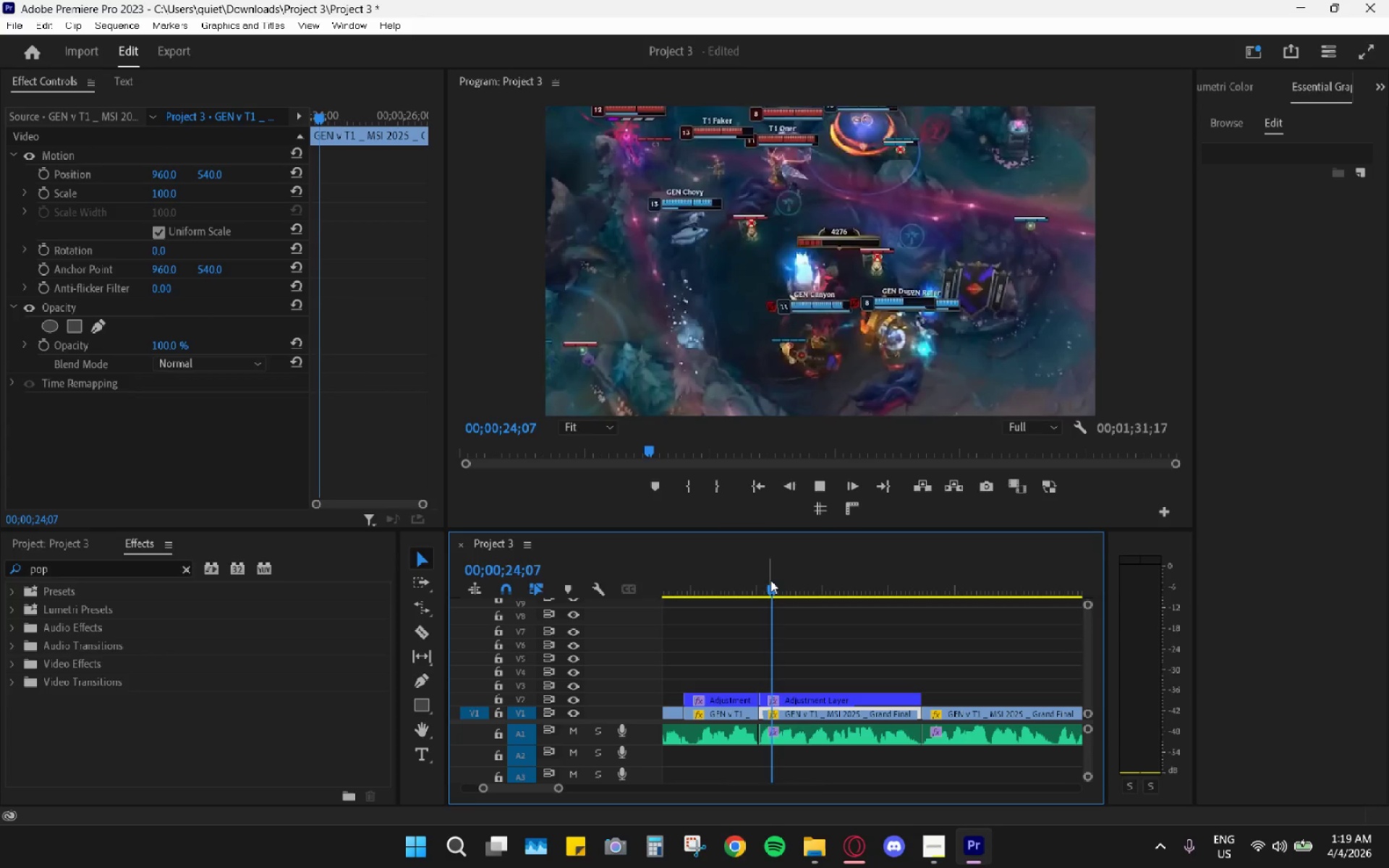 
key(Space)
 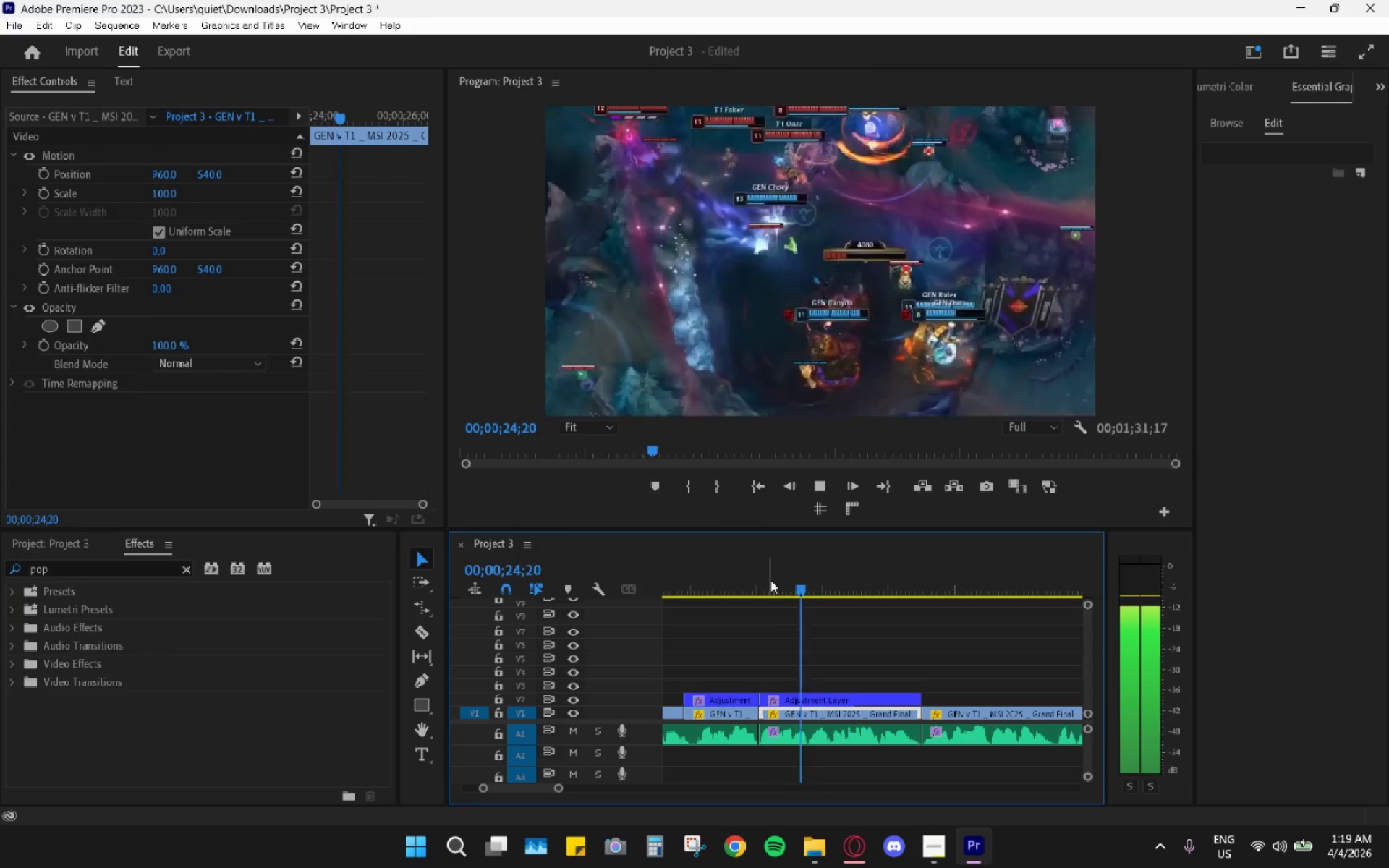 
key(Space)
 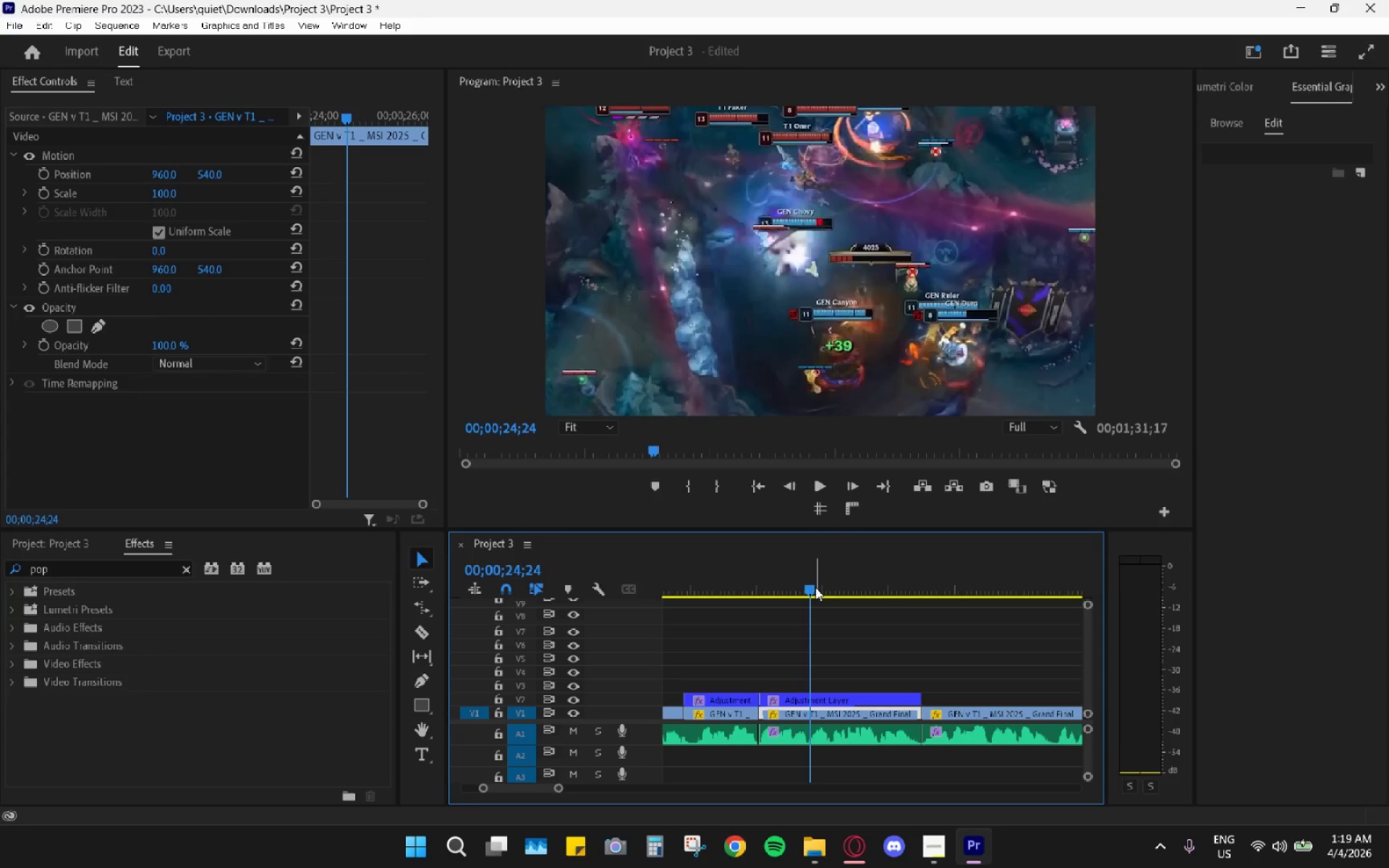 
key(C)
 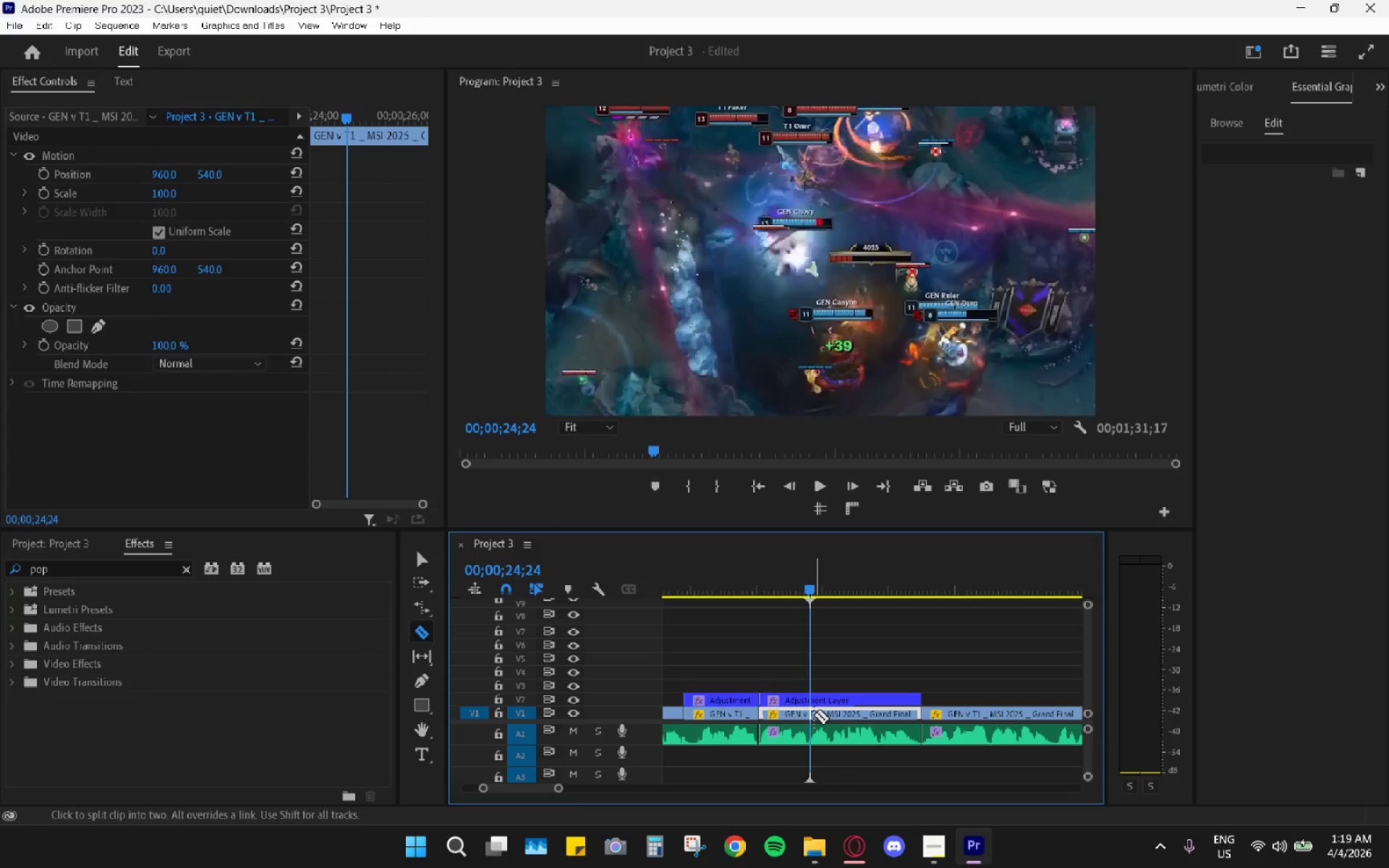 
left_click([810, 714])
 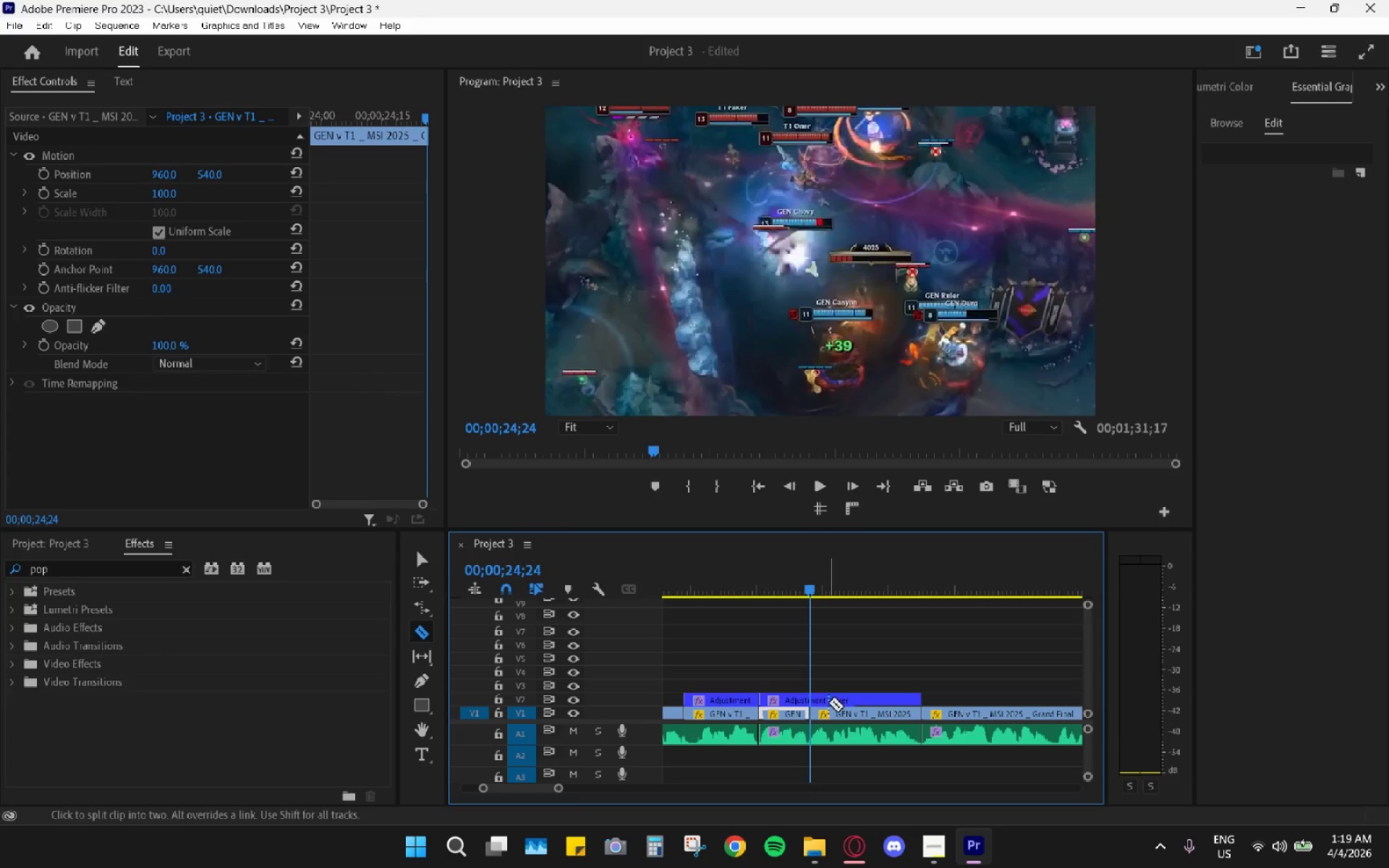 
type(vc)
 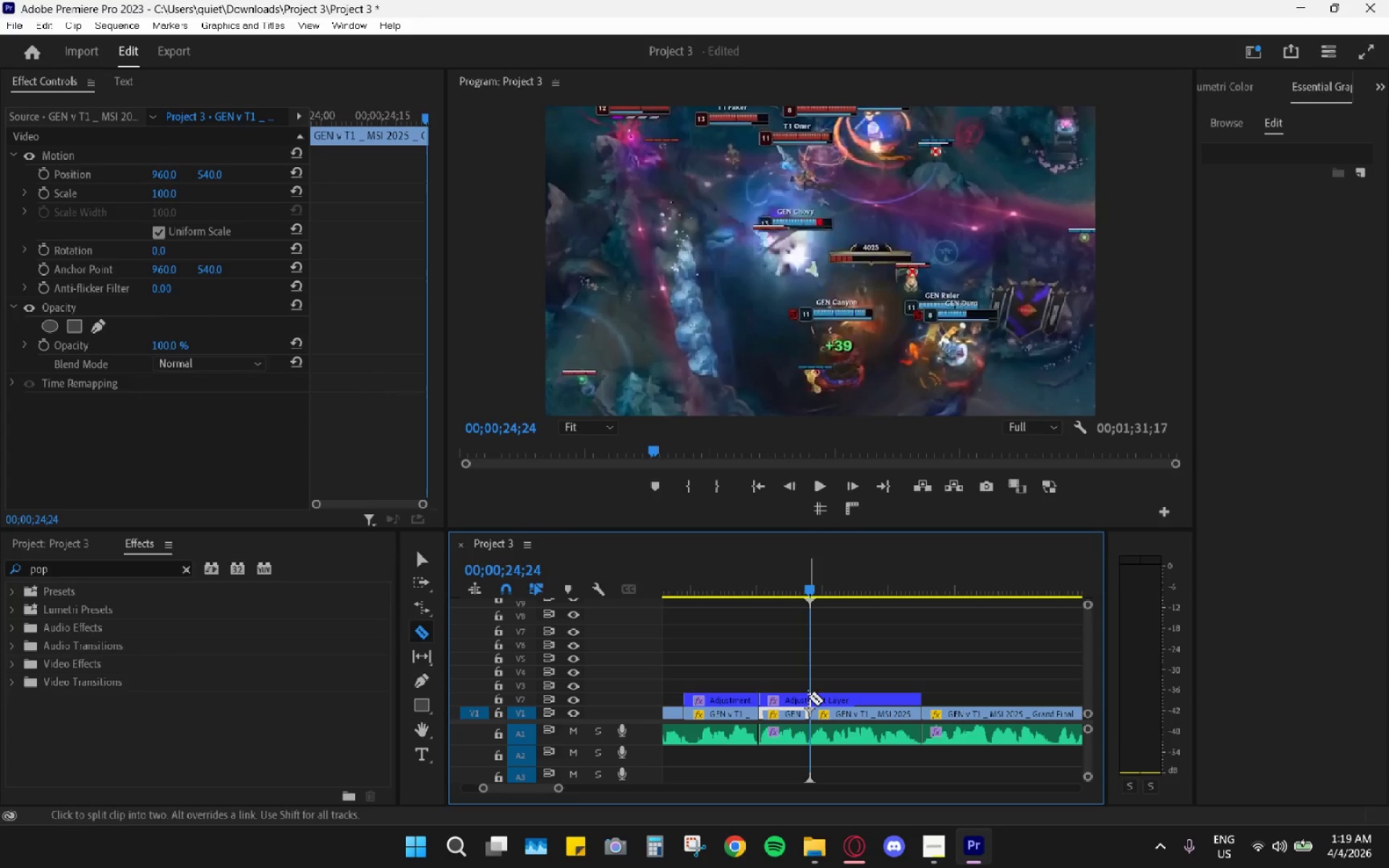 
left_click([807, 697])
 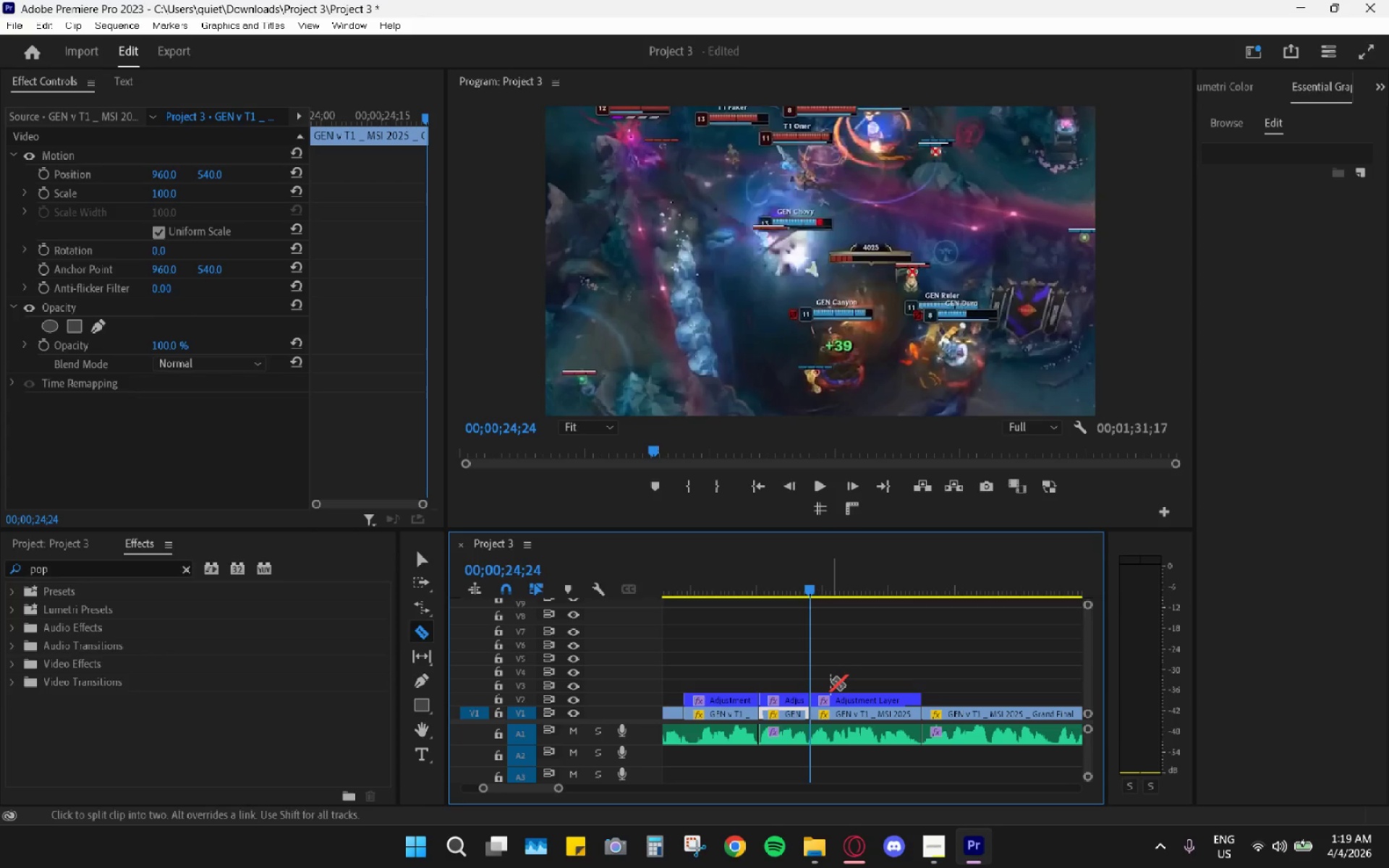 
hold_key(key=ControlLeft, duration=0.41)
 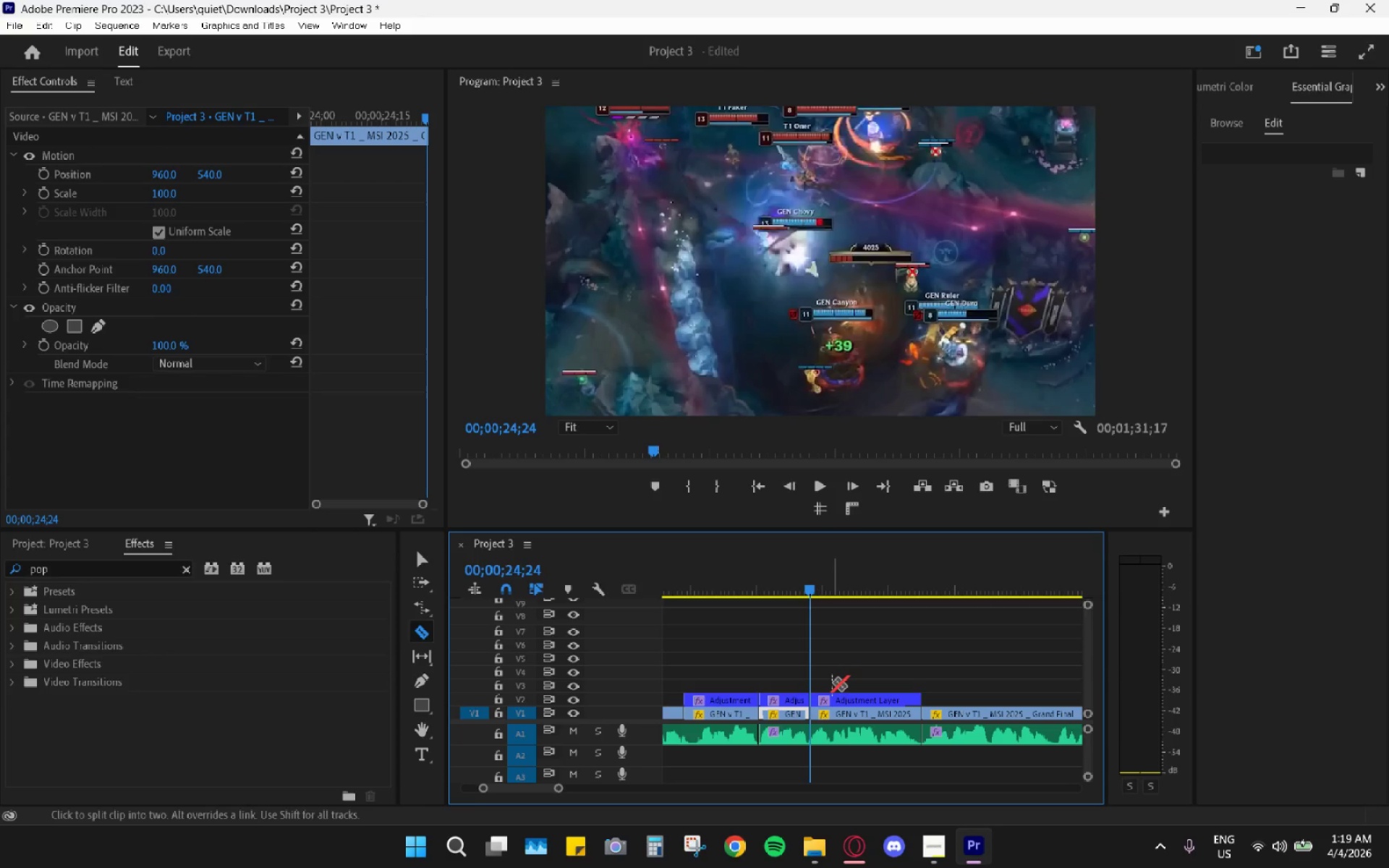 
key(Control+Z)
 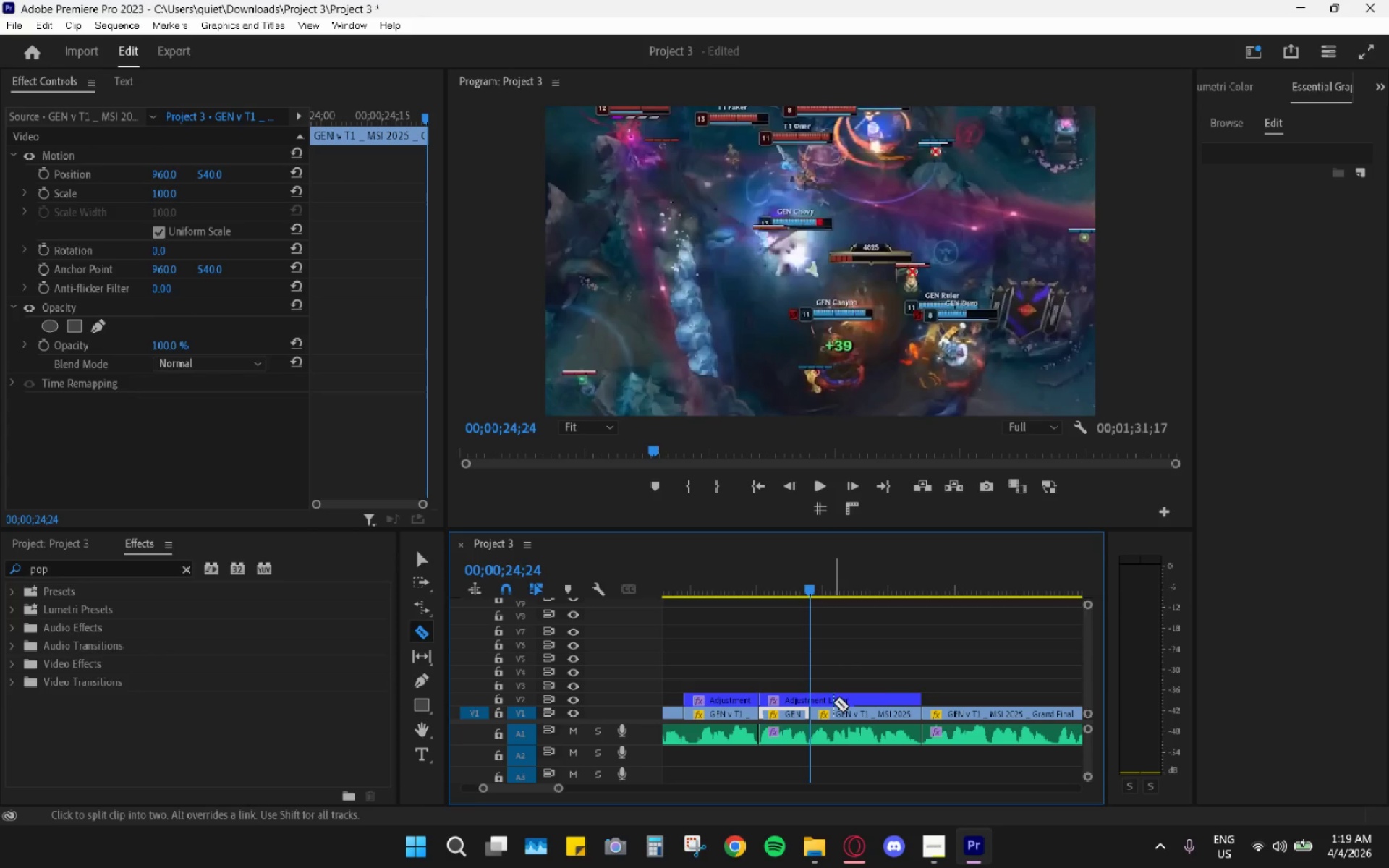 
key(V)
 